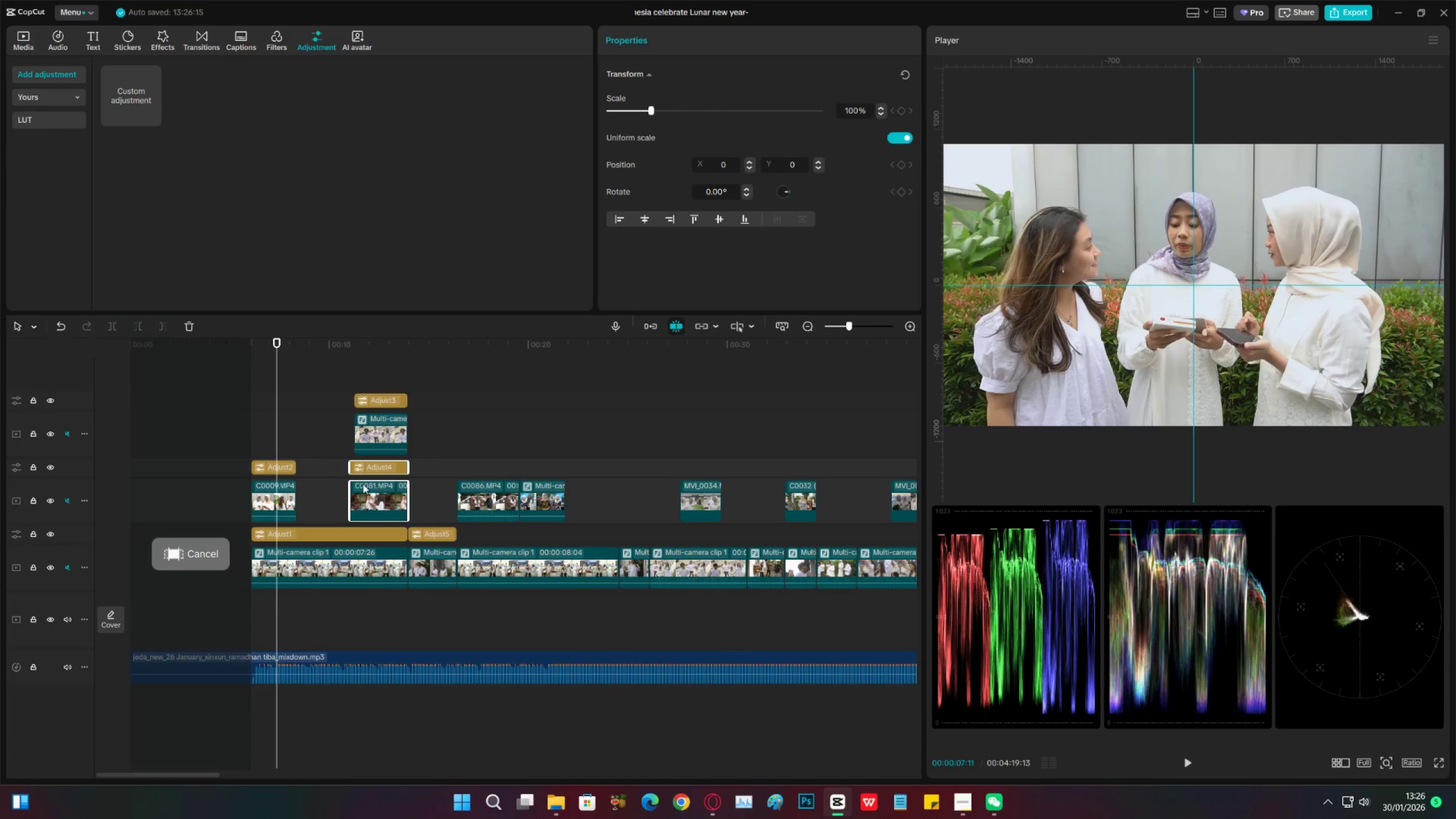 
left_click_drag(start_coordinate=[376, 494], to_coordinate=[325, 490])
 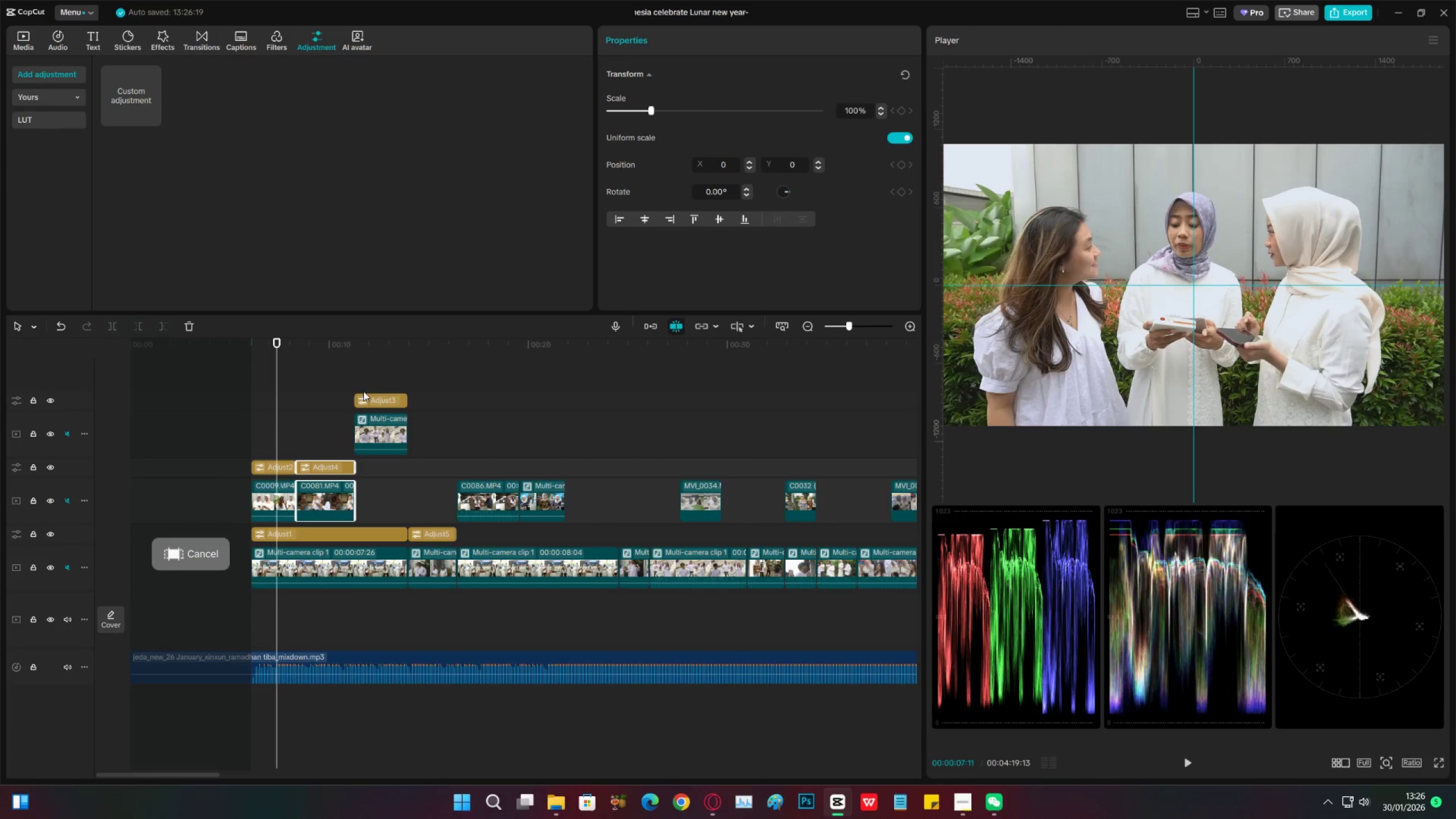 
left_click_drag(start_coordinate=[357, 371], to_coordinate=[392, 434])
 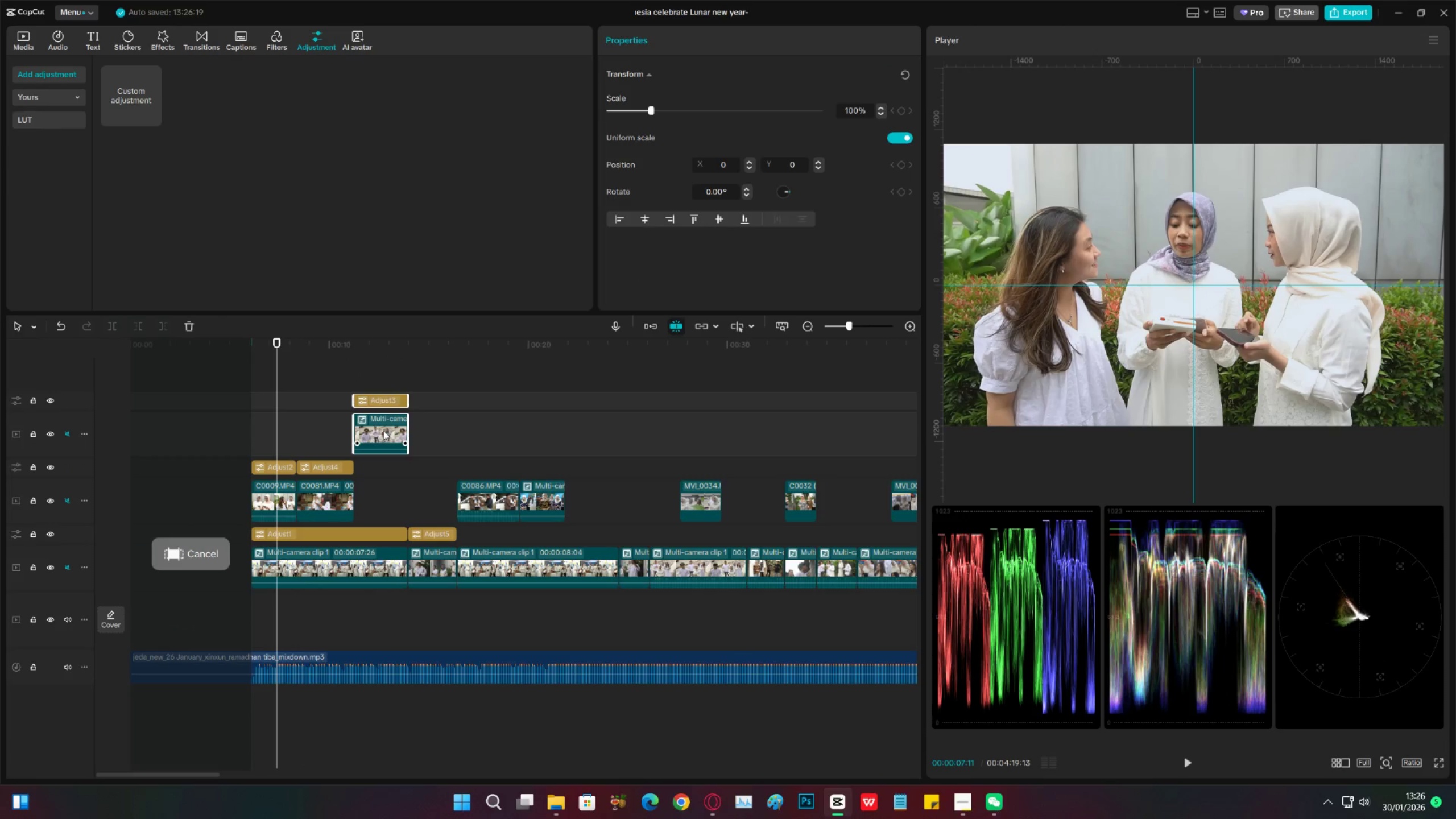 
left_click_drag(start_coordinate=[383, 431], to_coordinate=[380, 494])
 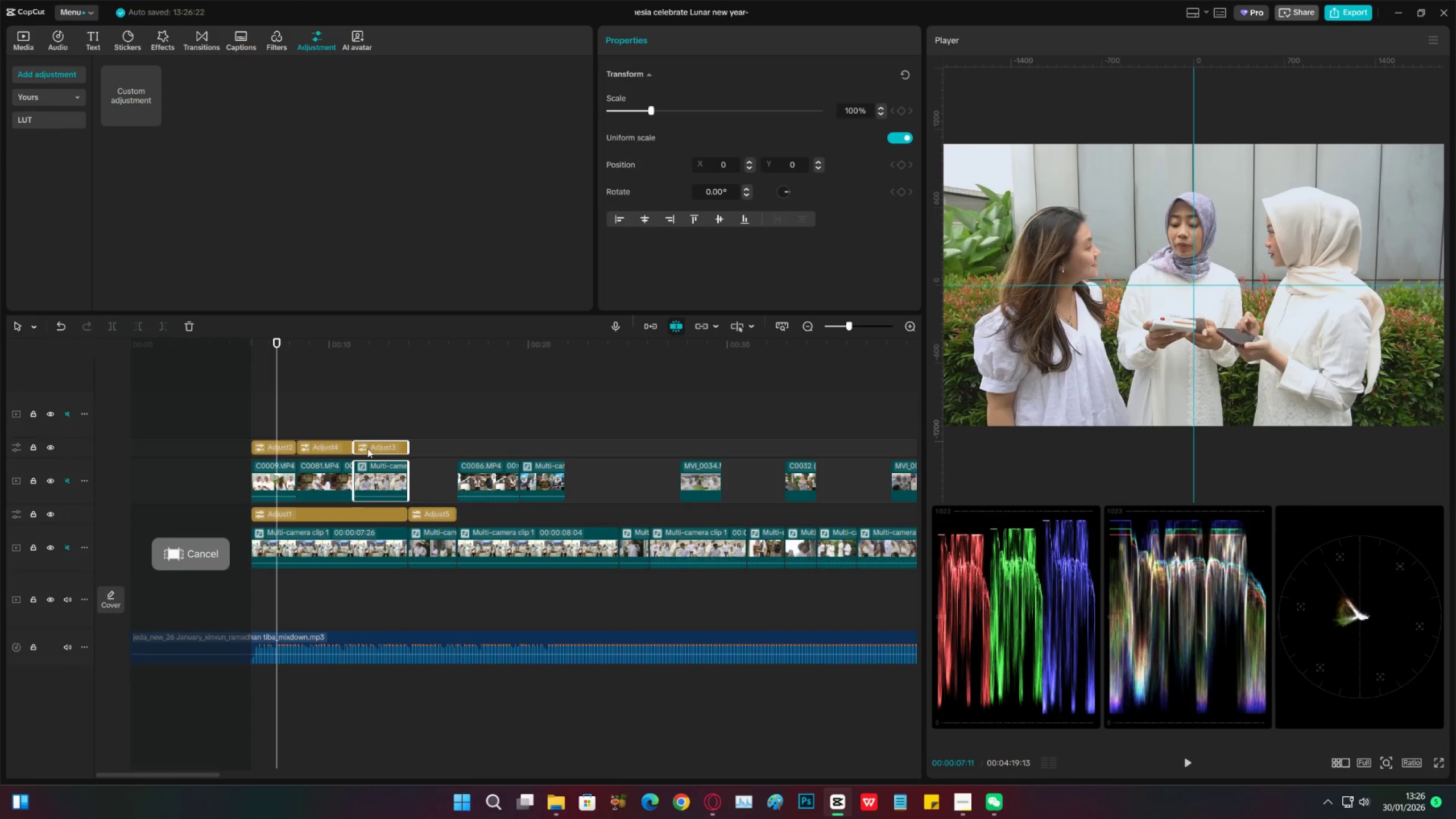 
left_click([346, 404])
 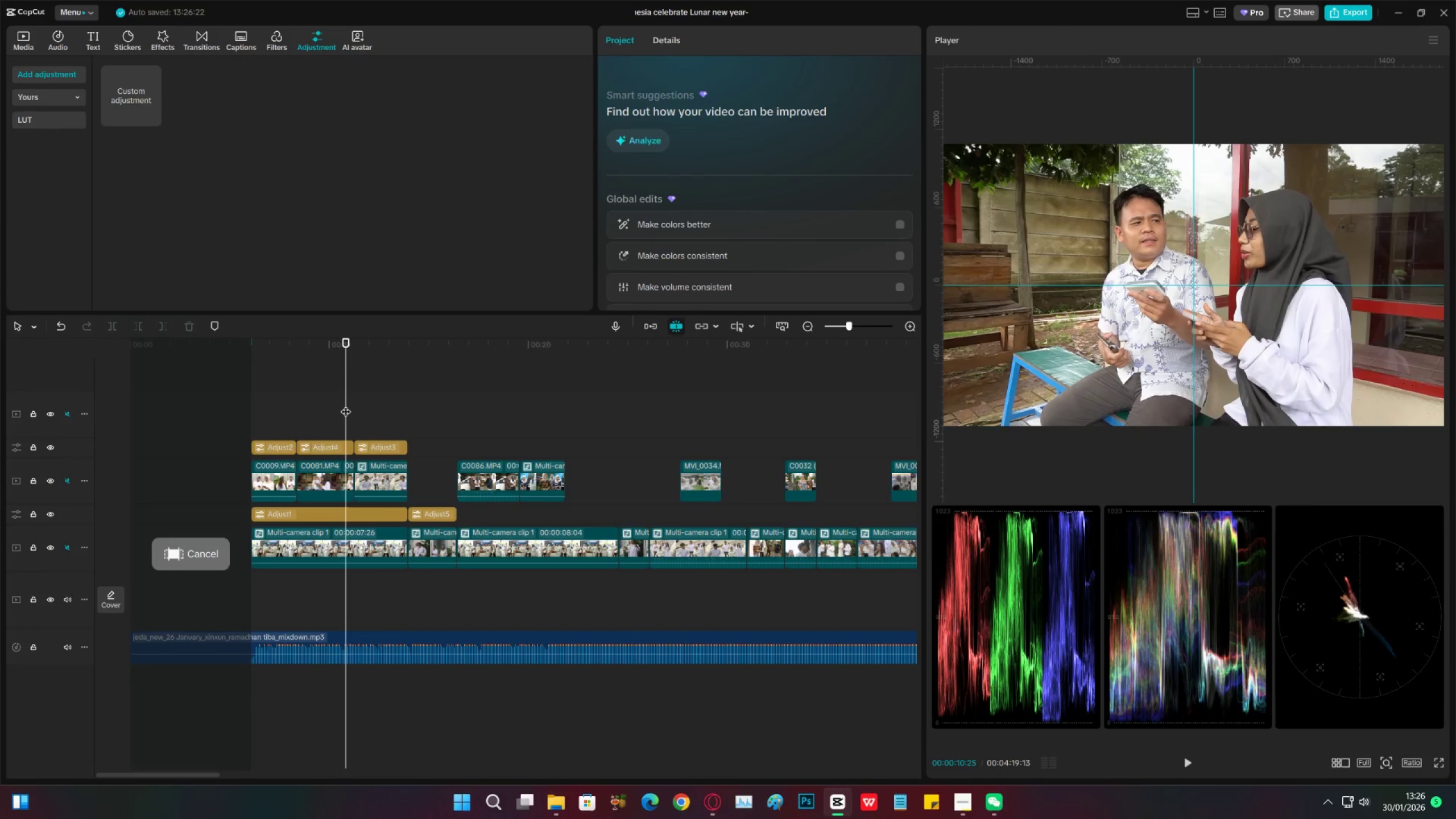 
left_click_drag(start_coordinate=[346, 404], to_coordinate=[383, 407])
 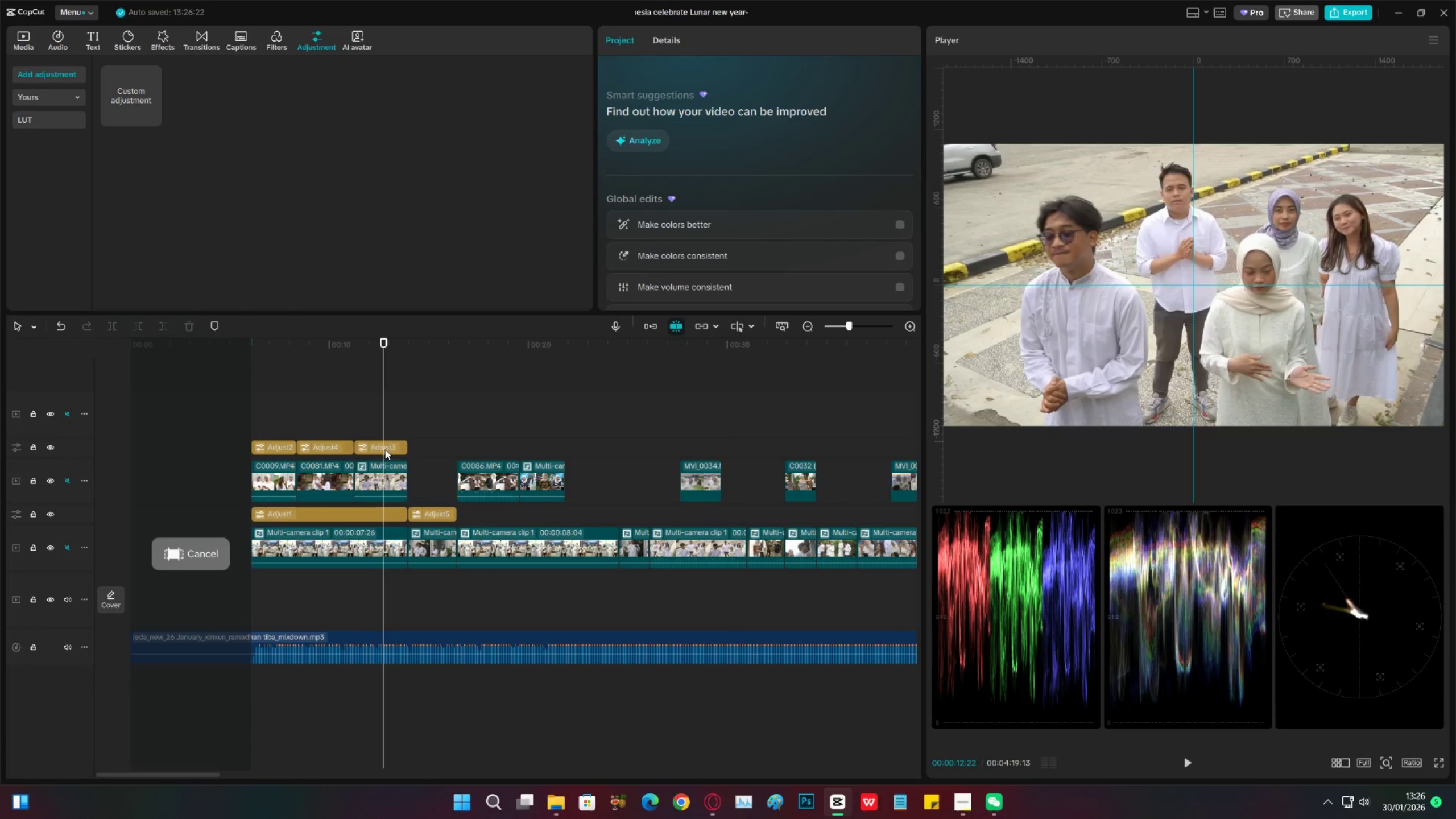 
left_click([385, 449])
 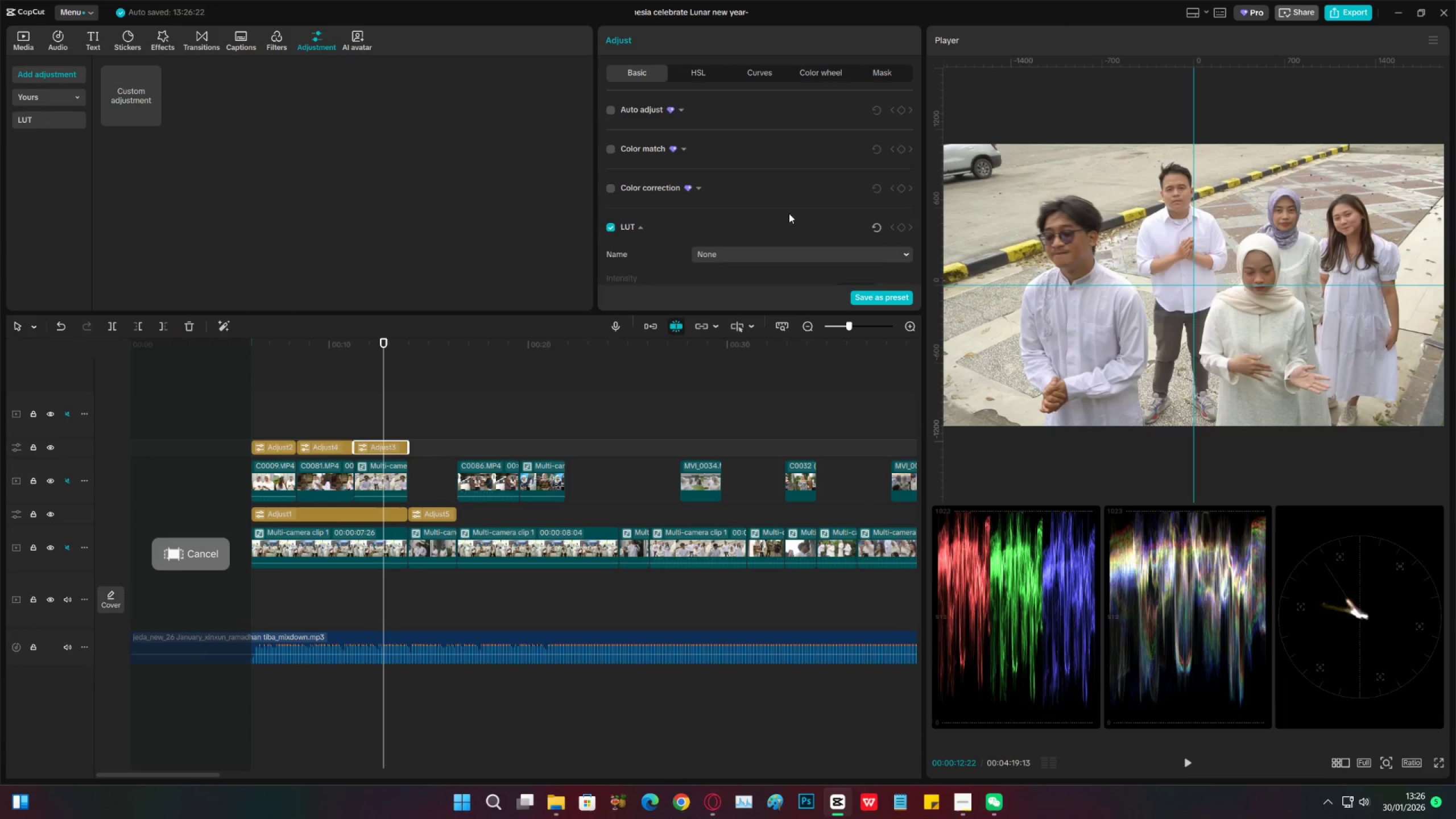 
scroll: coordinate [737, 239], scroll_direction: down, amount: 27.0
 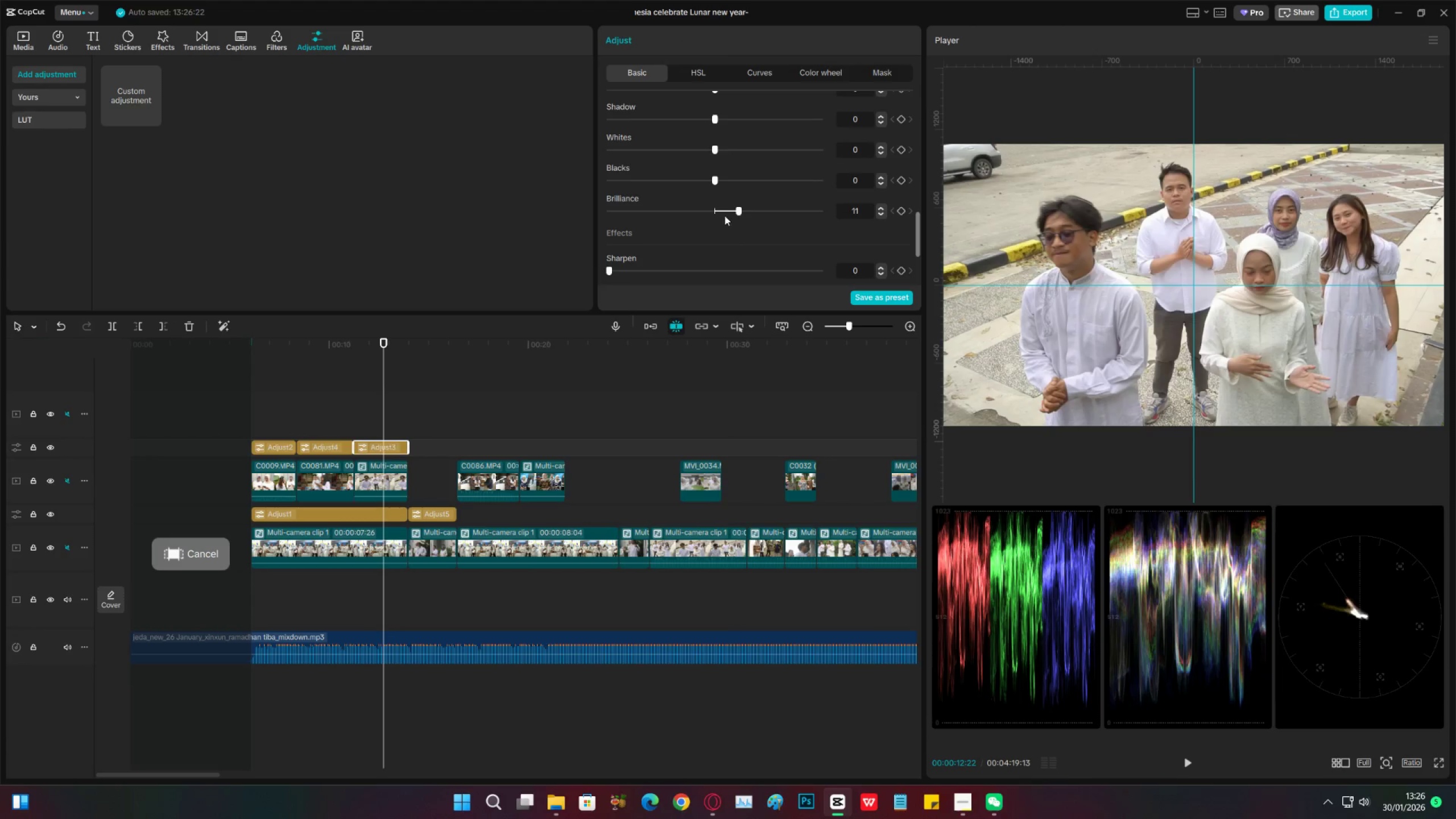 
left_click_drag(start_coordinate=[726, 213], to_coordinate=[730, 210])
 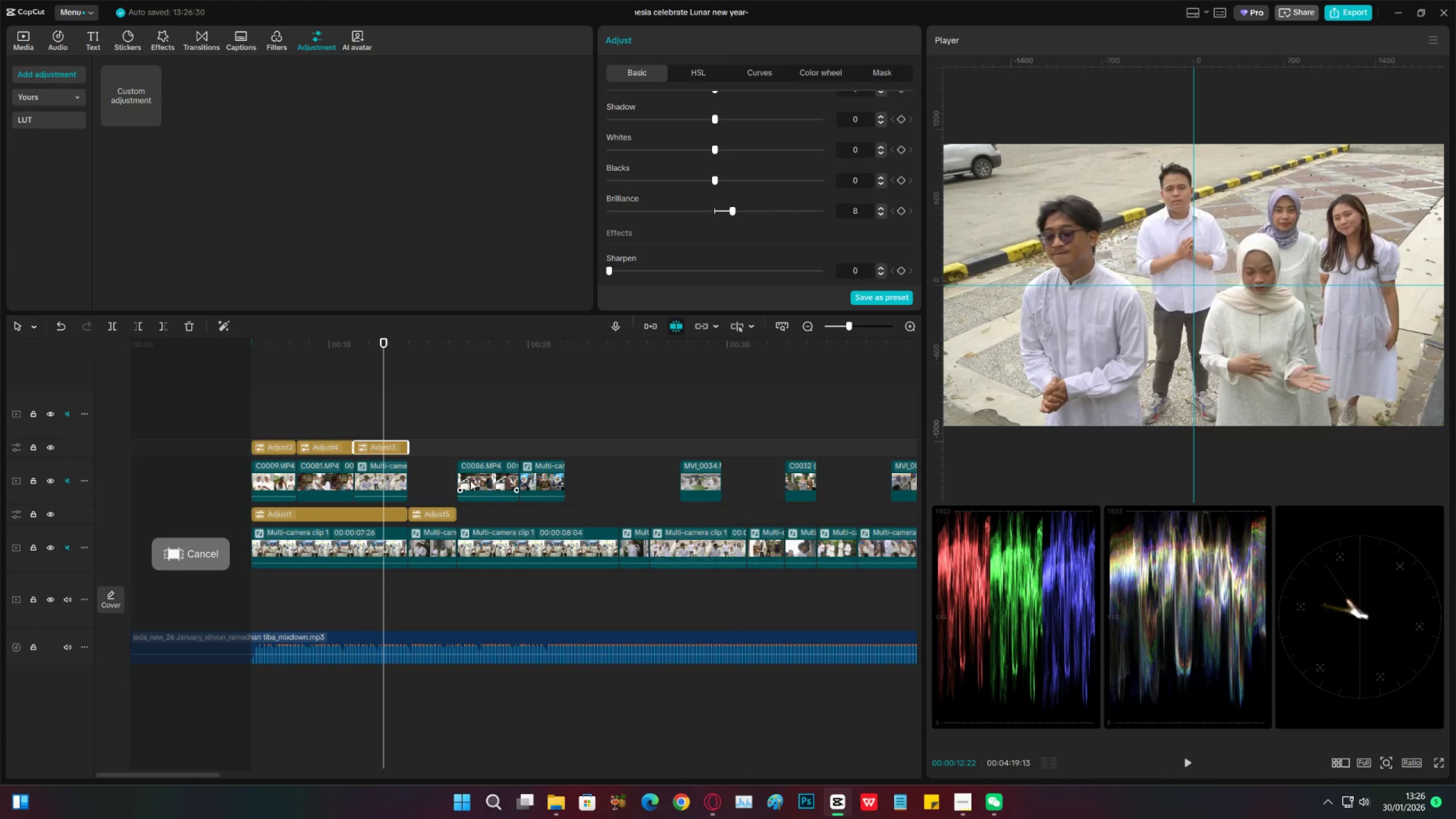 
key(Control+S)
 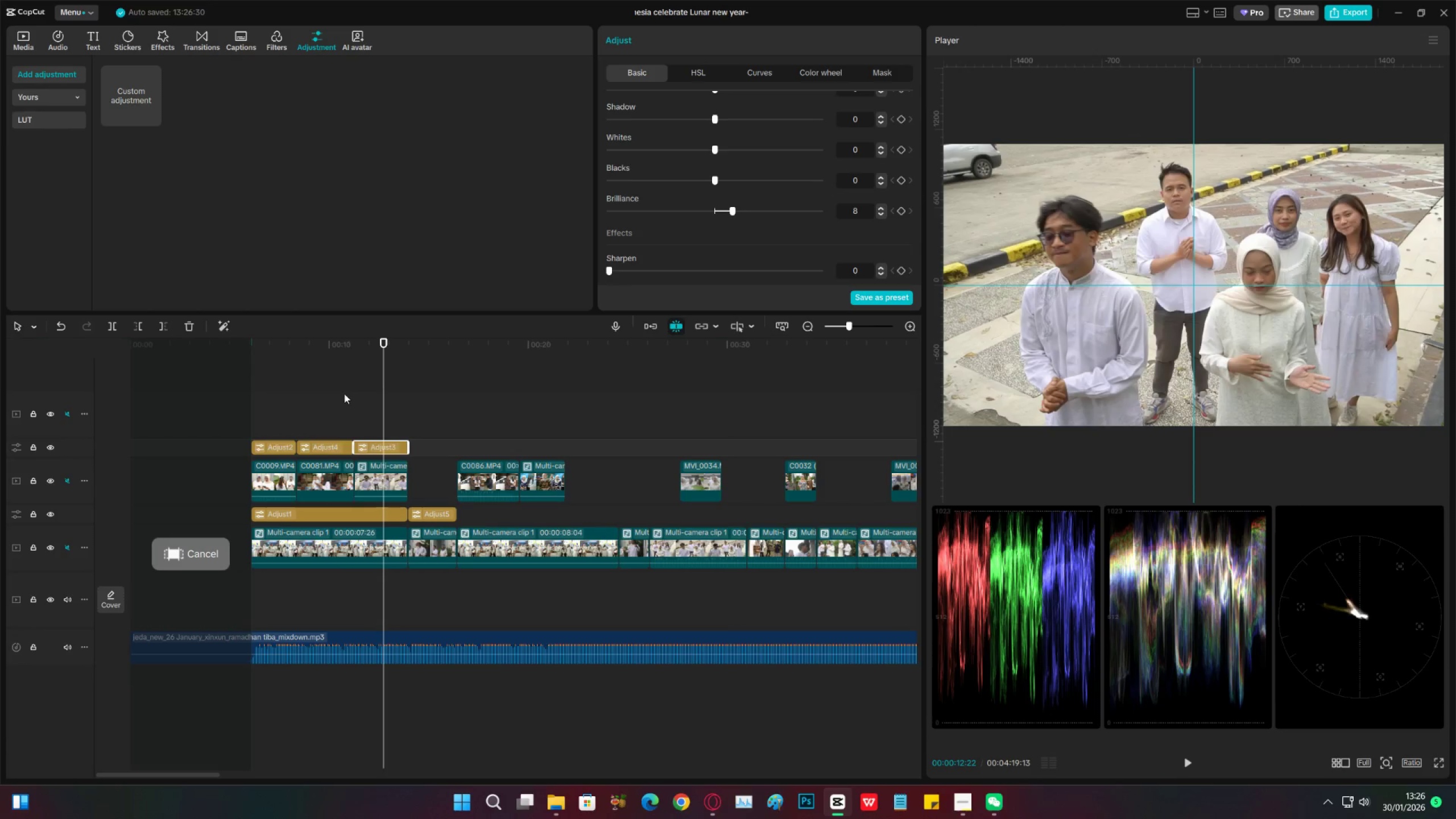 
wait(7.62)
 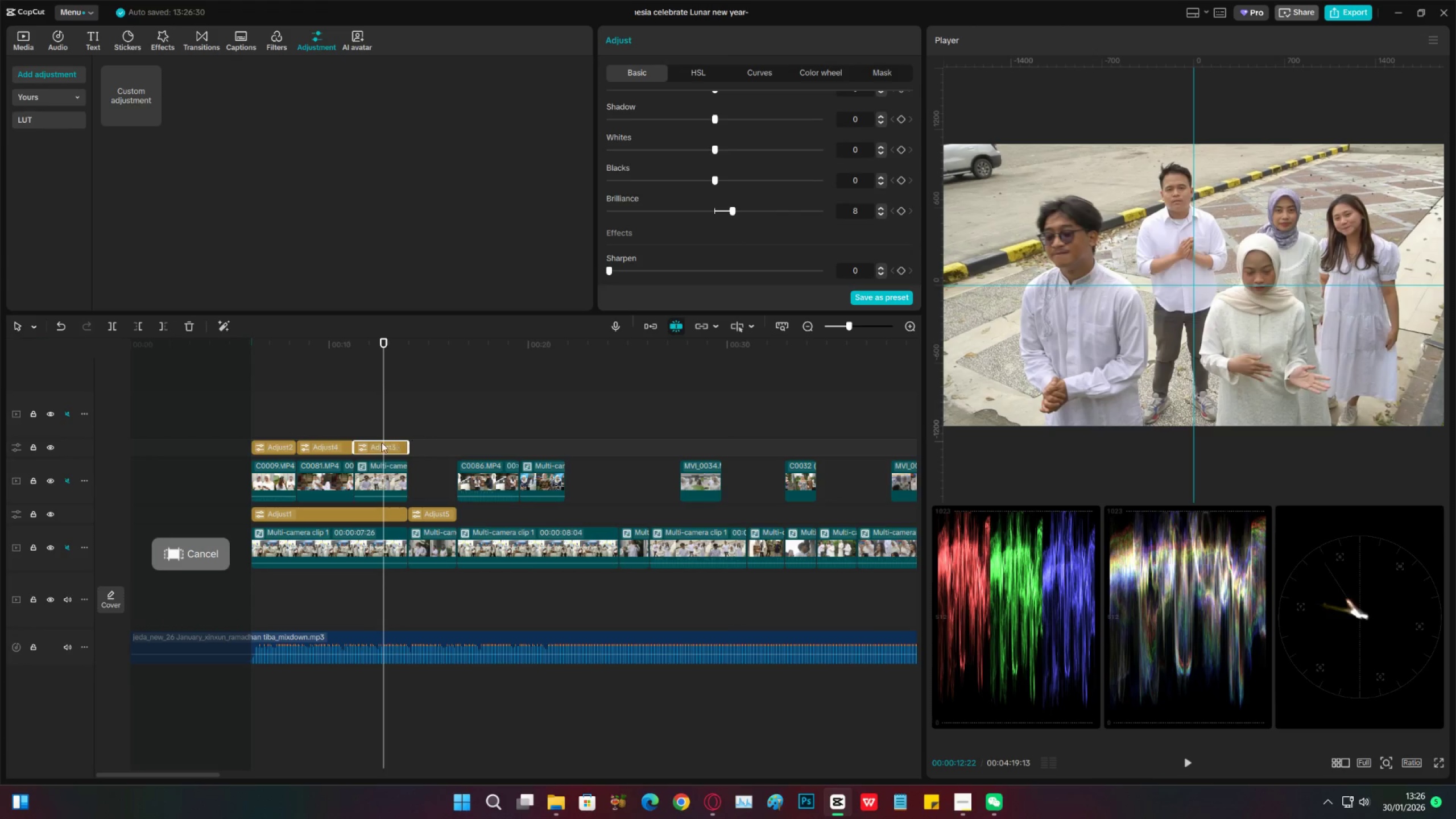 
key(Control+S)
 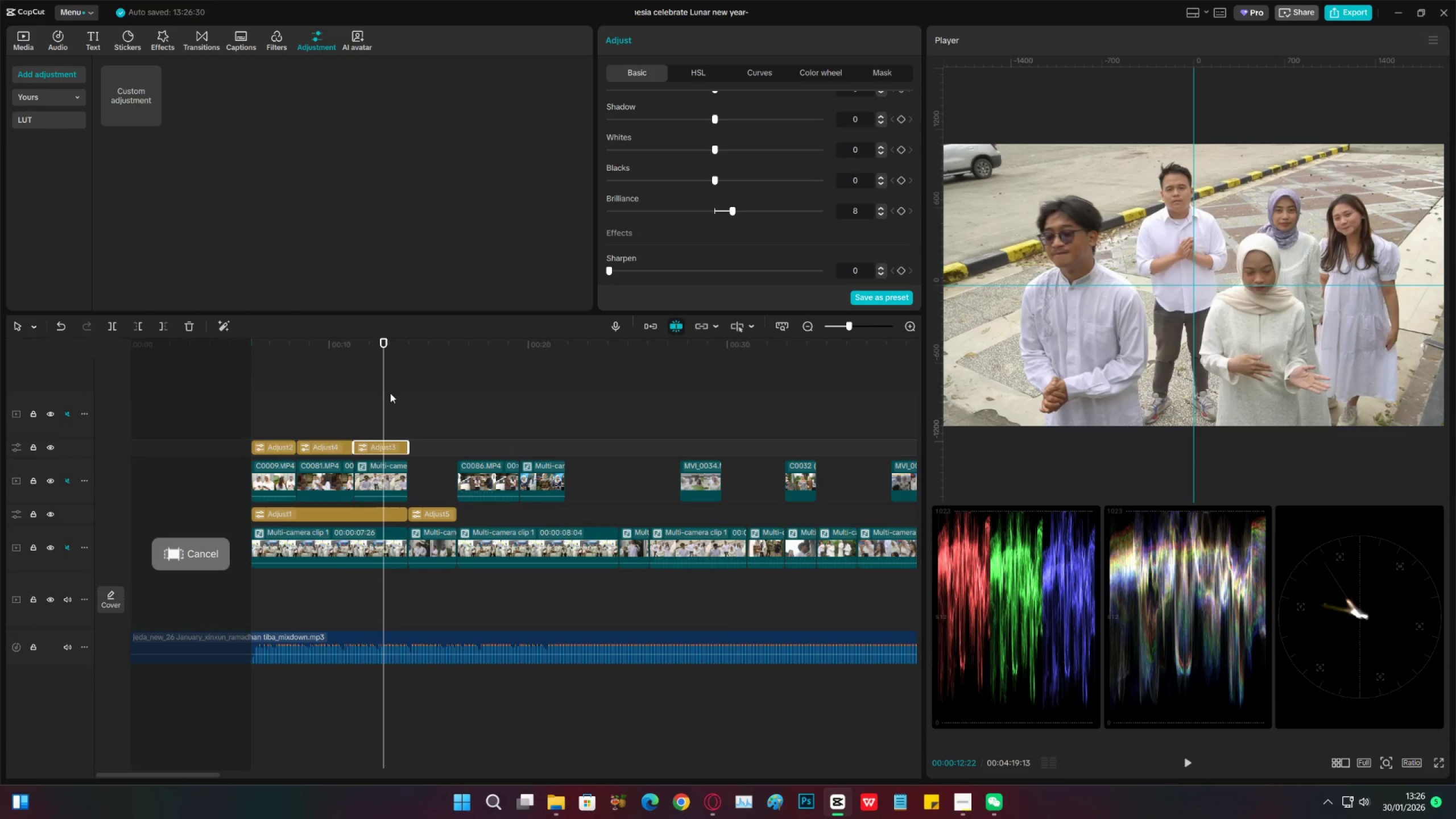 
left_click([390, 393])
 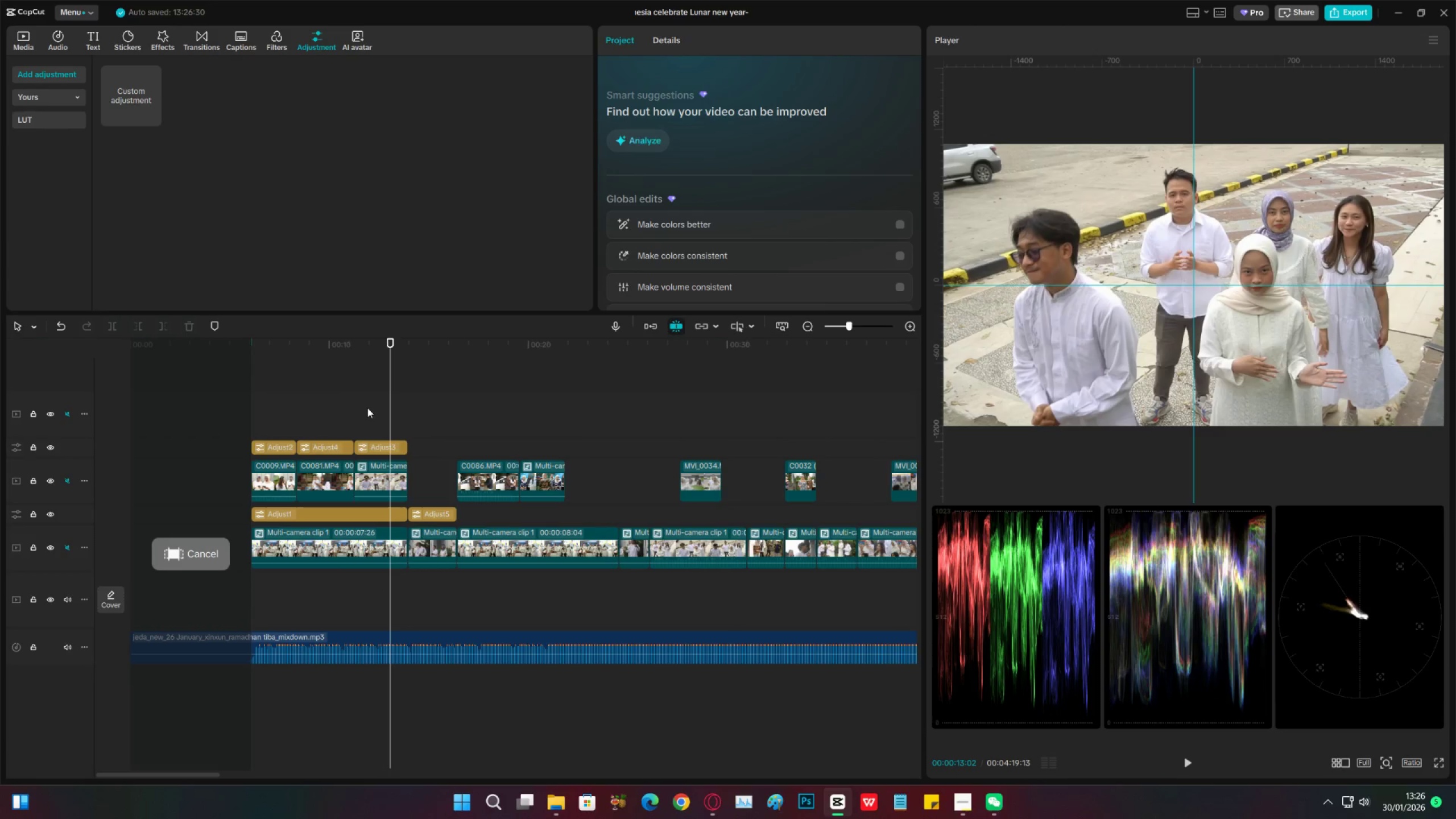 
key(Control+S)
 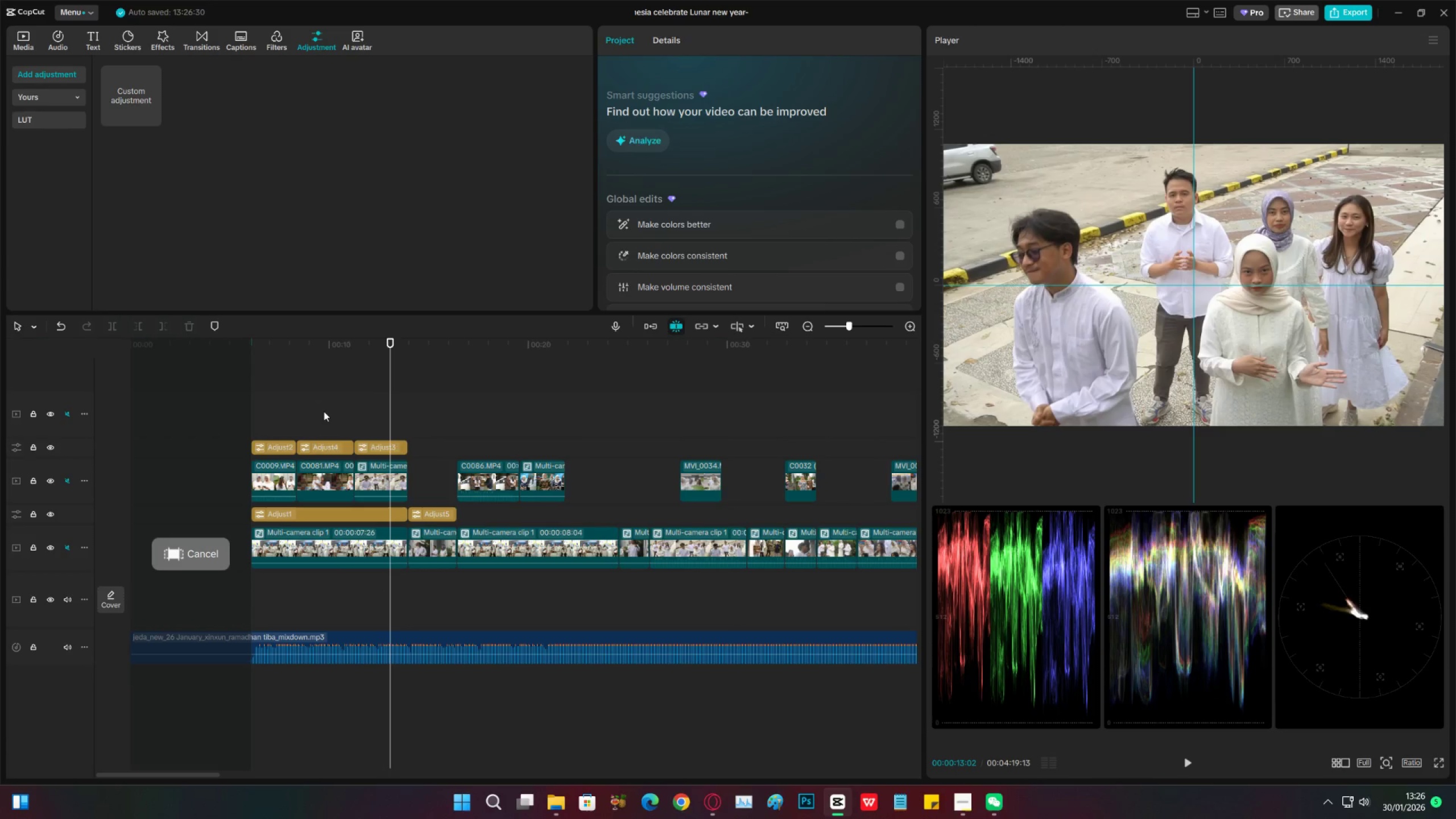 
left_click([364, 408])
 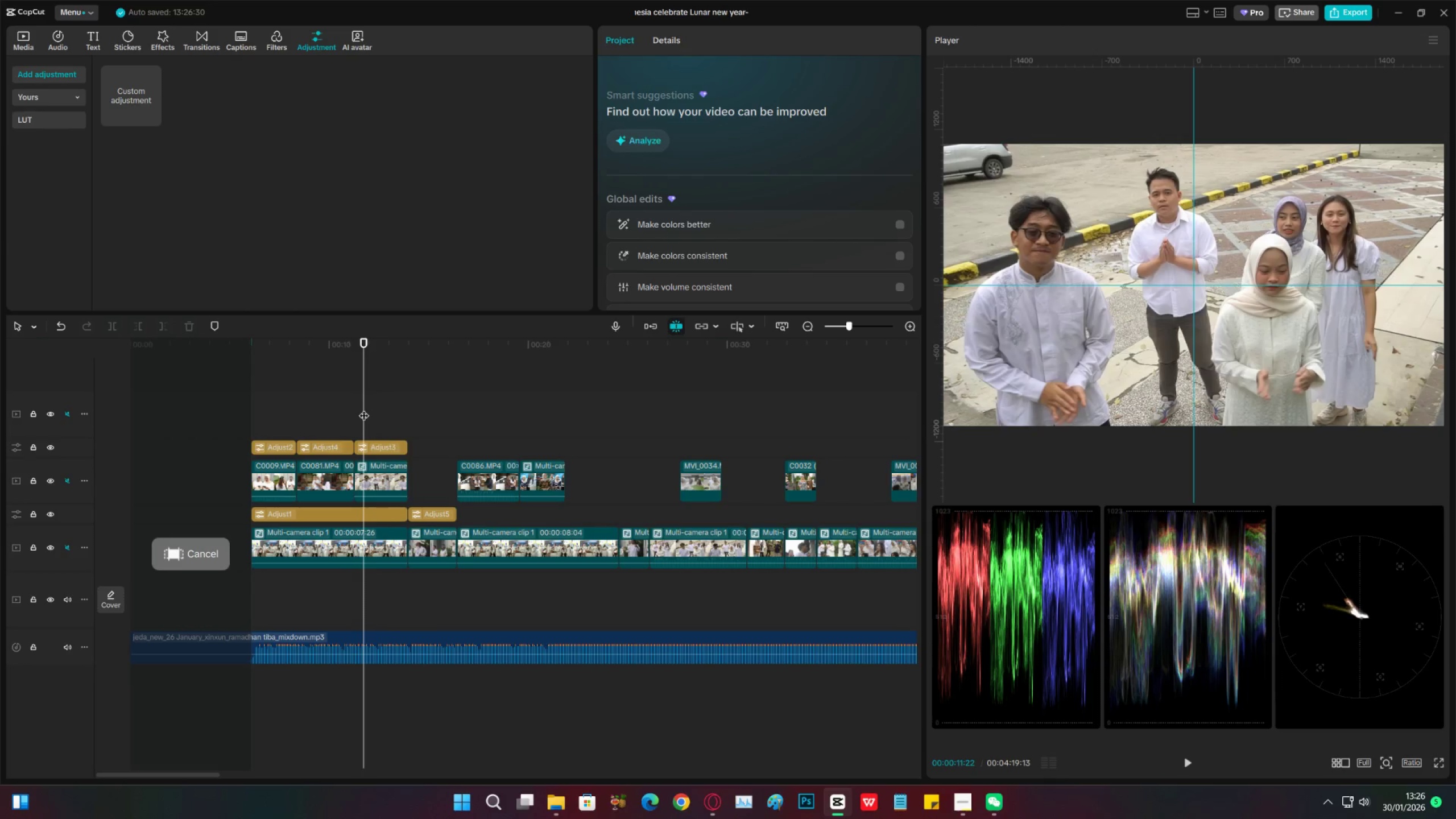 
left_click_drag(start_coordinate=[364, 408], to_coordinate=[455, 413])
 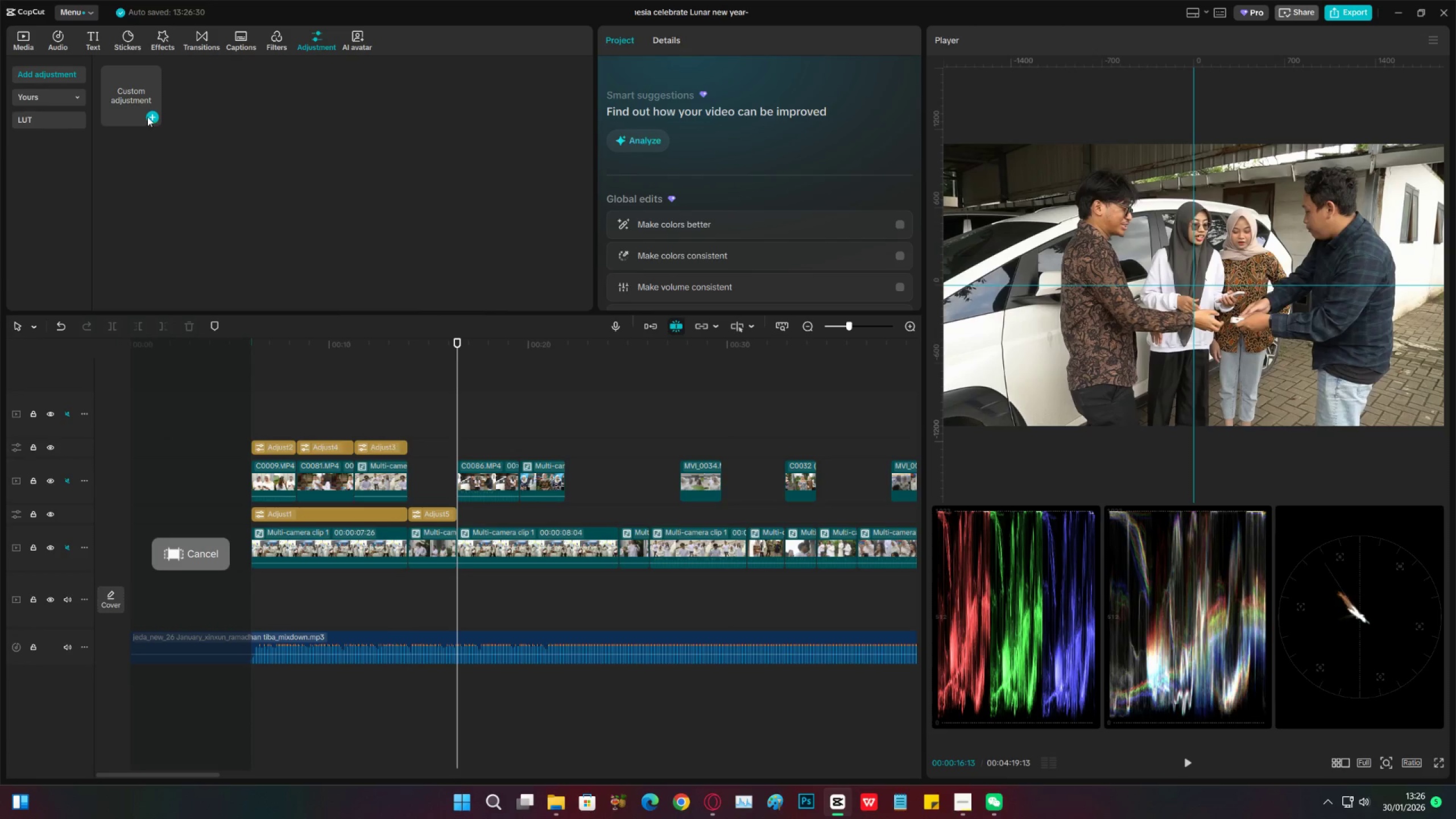 
left_click([152, 116])
 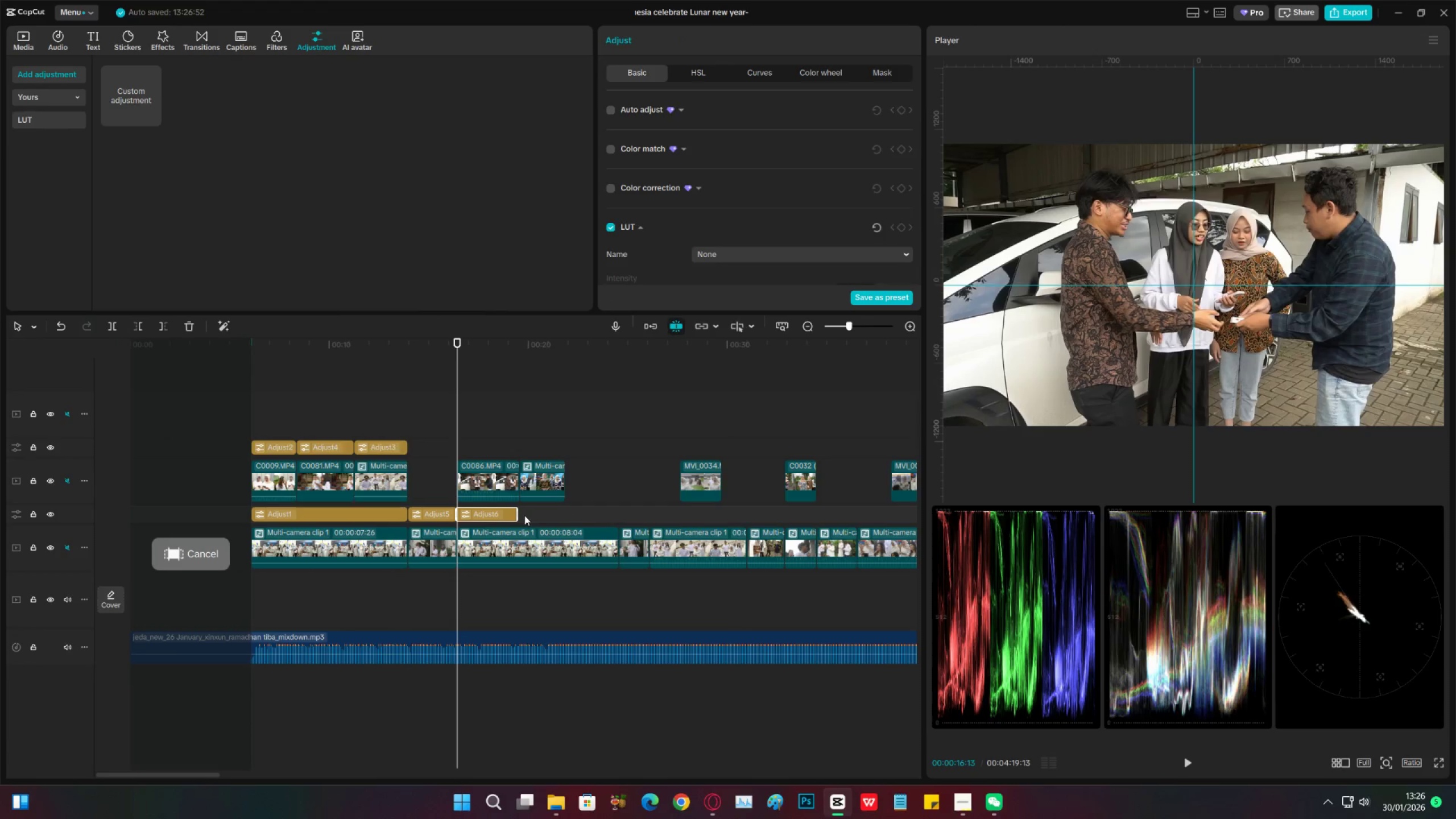 
left_click_drag(start_coordinate=[520, 515], to_coordinate=[619, 512])
 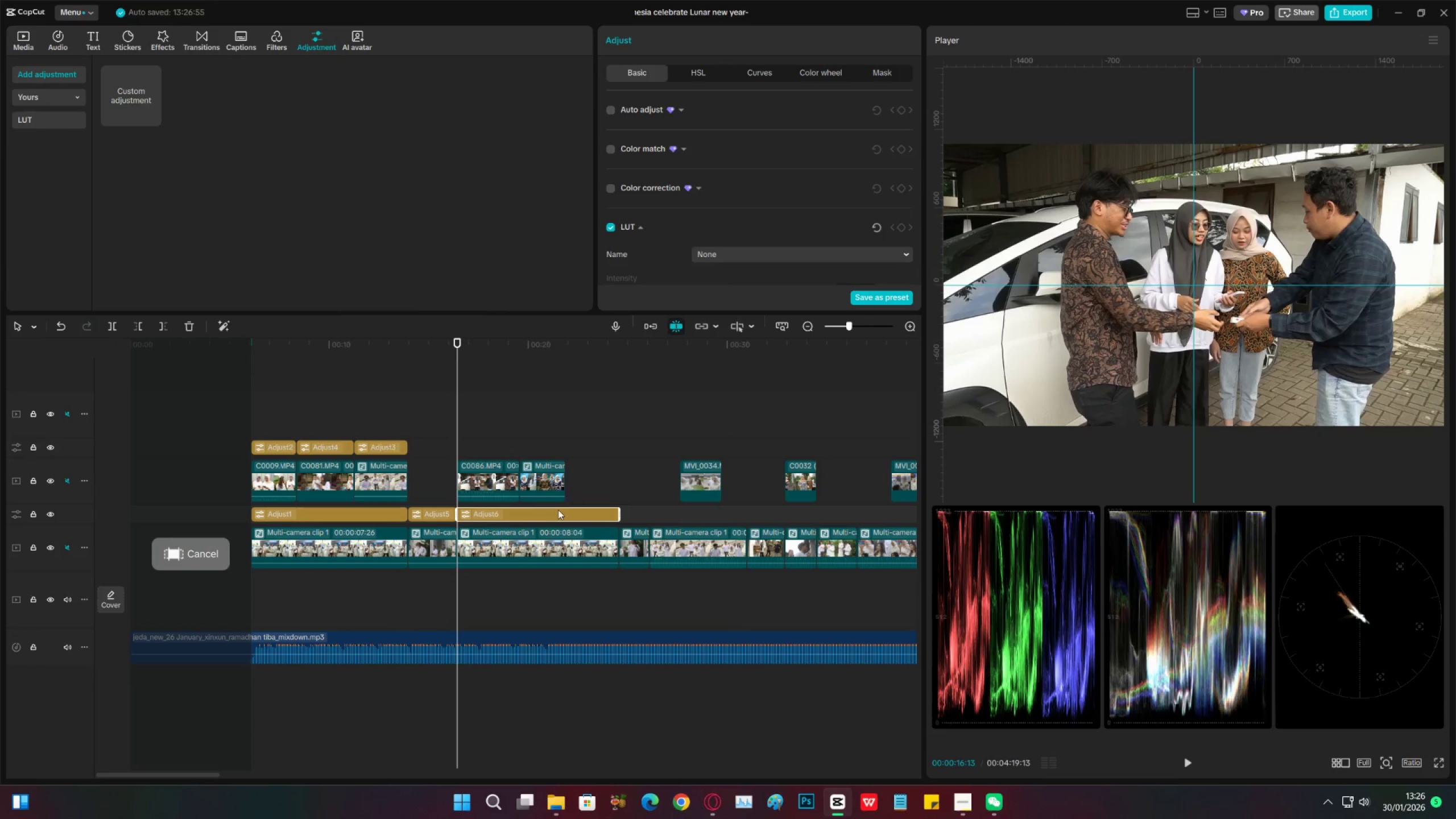 
left_click([555, 512])
 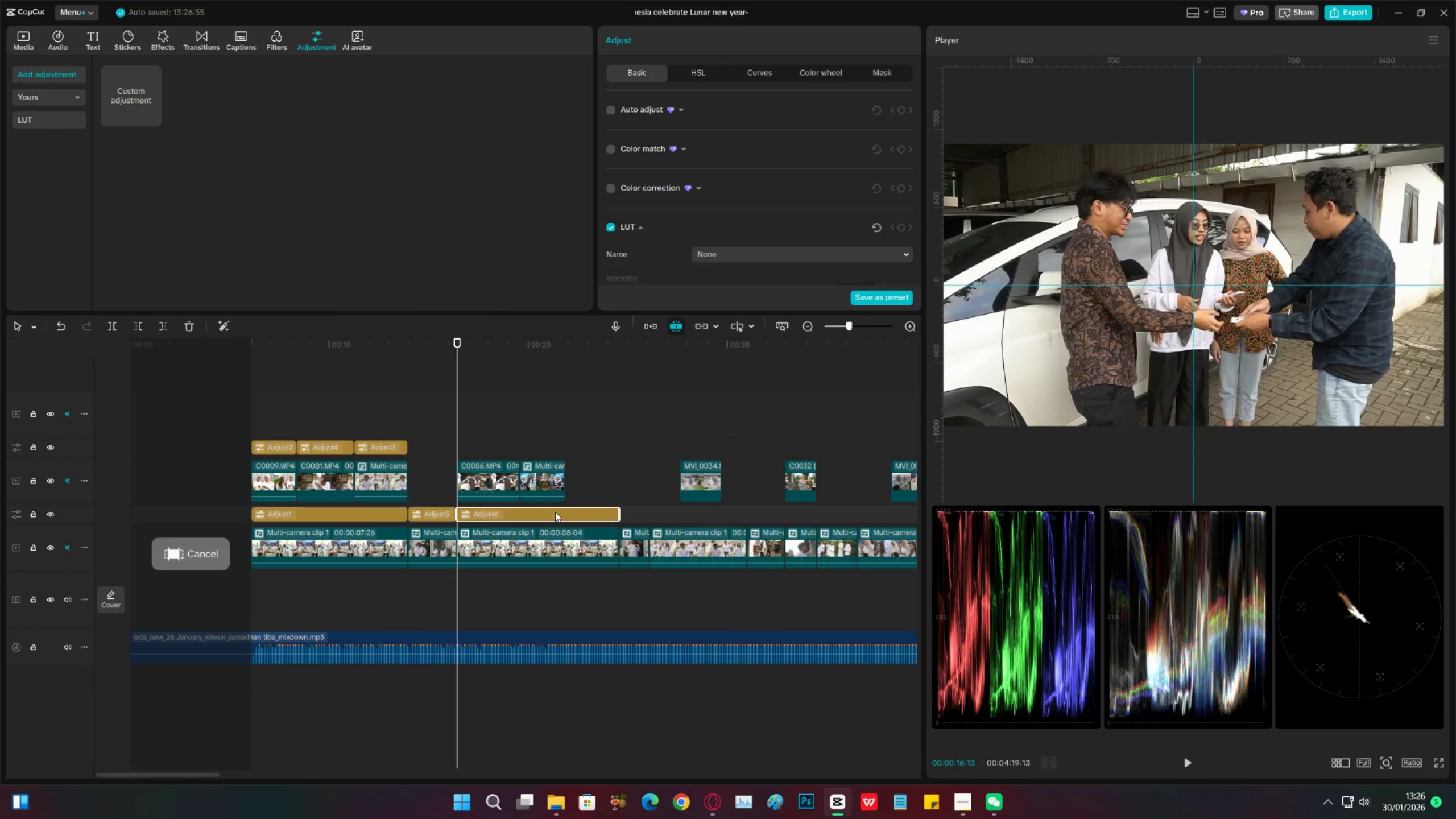 
key(X)
 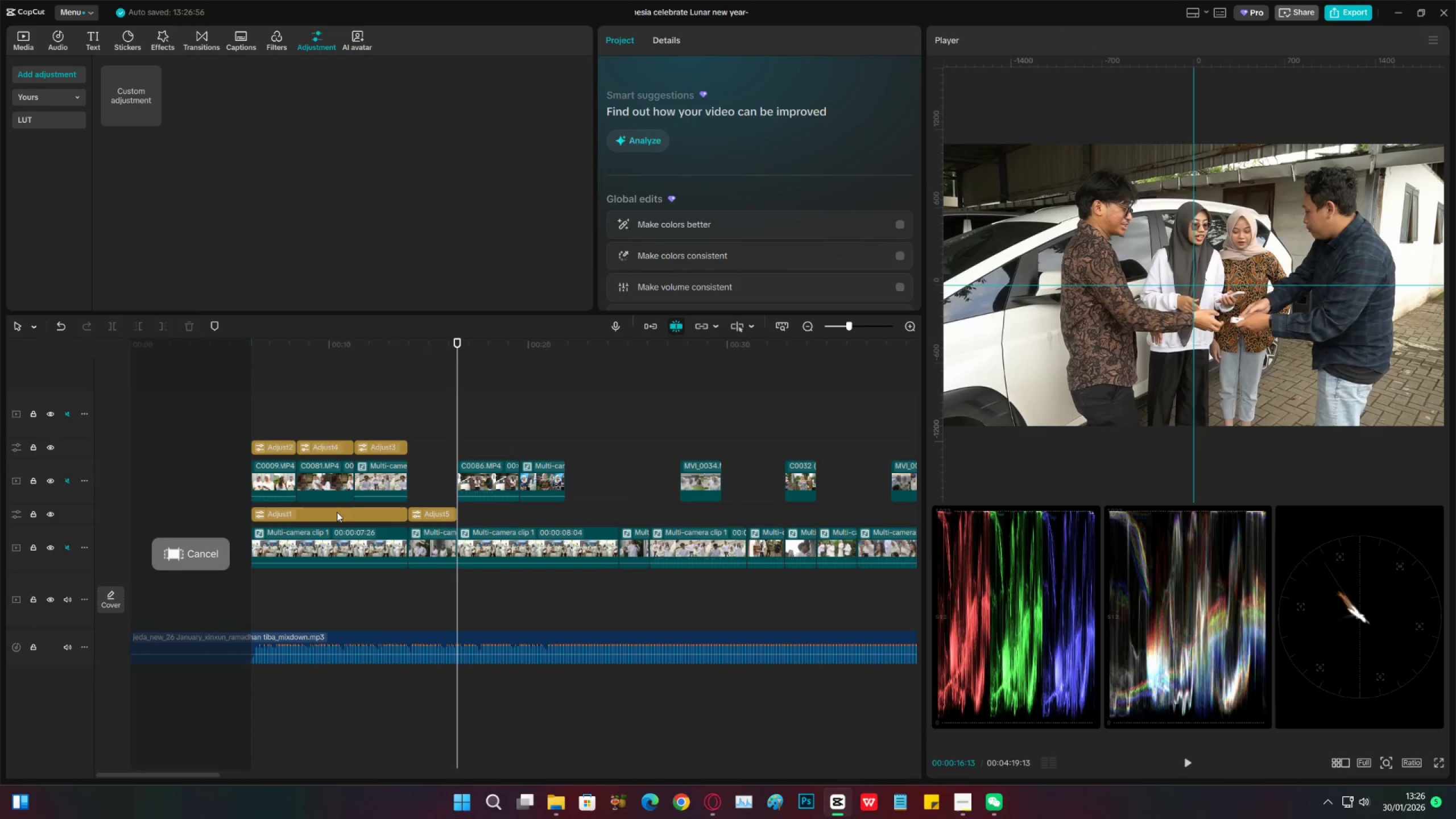 
hold_key(key=AltLeft, duration=1.5)
left_click_drag(start_coordinate=[336, 512], to_coordinate=[545, 513])
 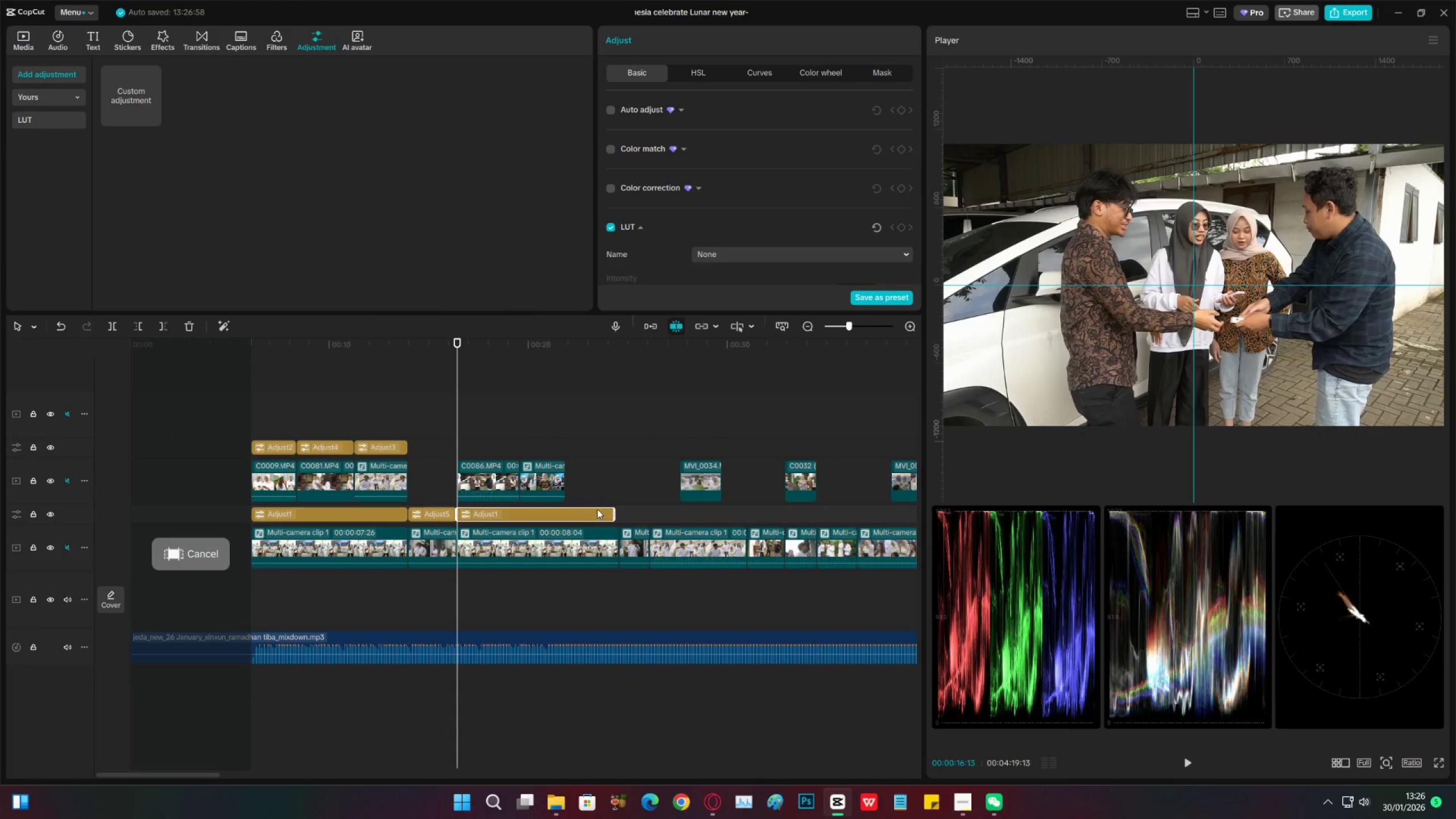 
hold_key(key=AltLeft, duration=0.53)
 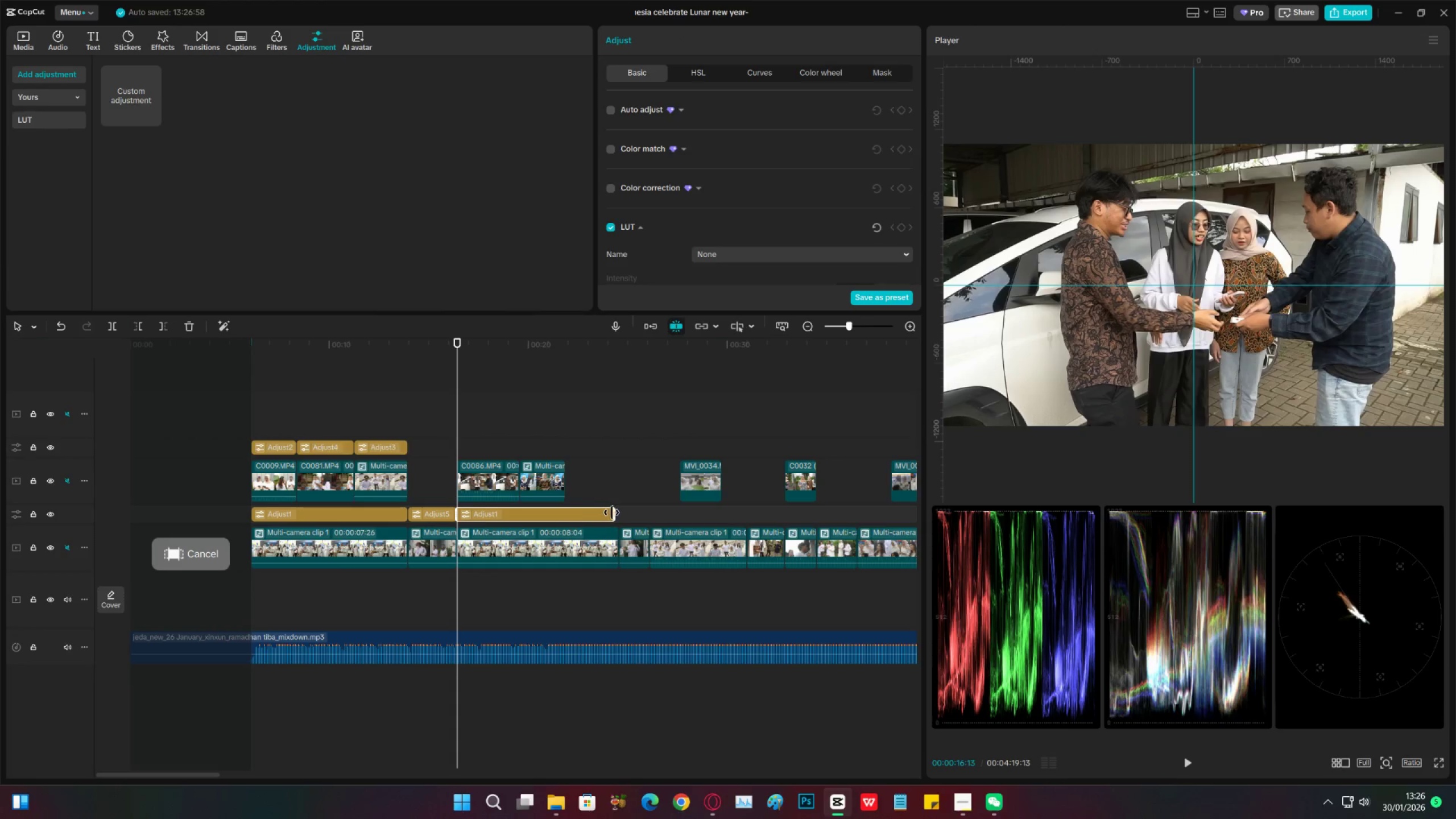 
left_click_drag(start_coordinate=[613, 512], to_coordinate=[617, 514])
 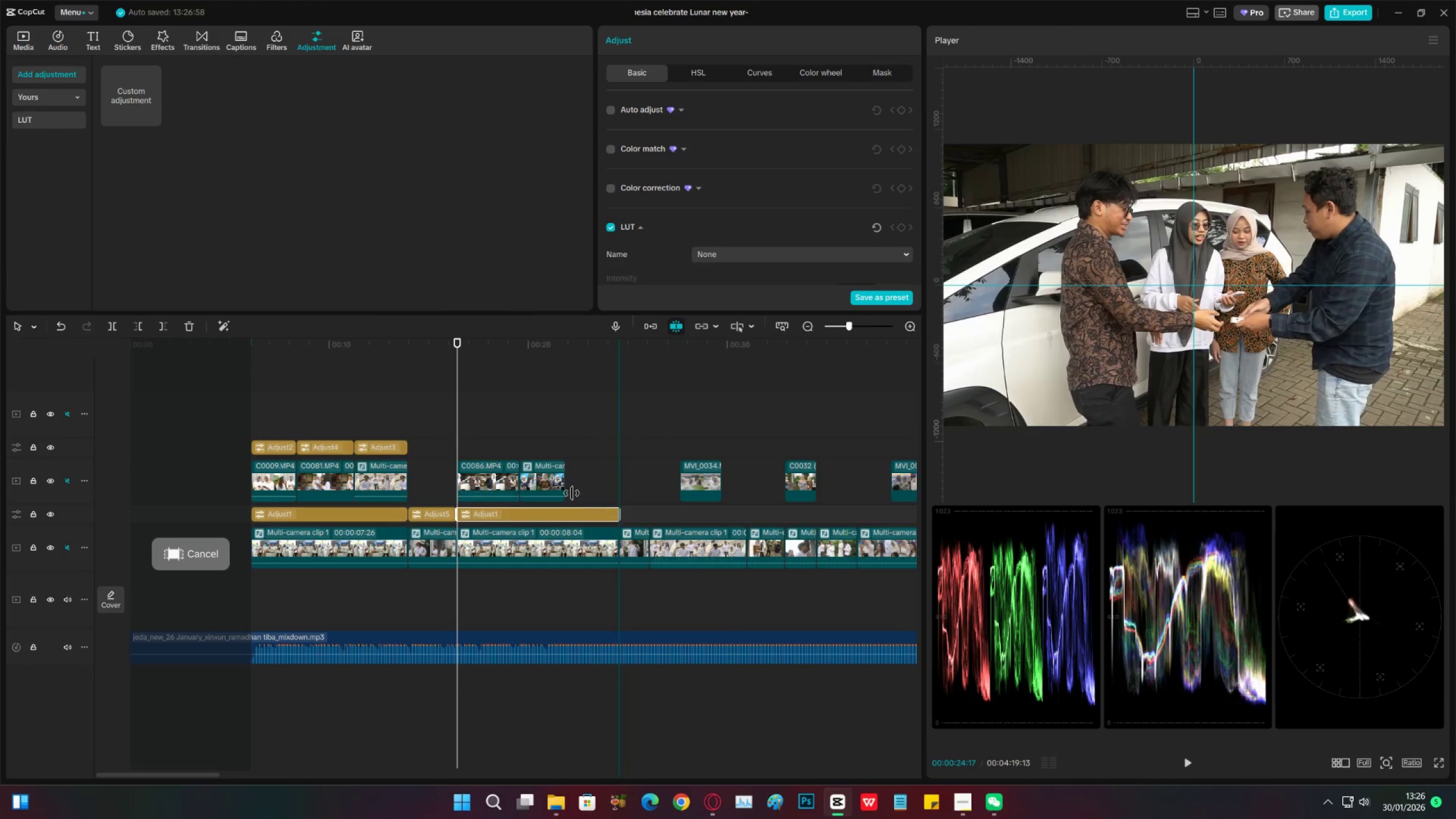 
left_click([570, 493])
 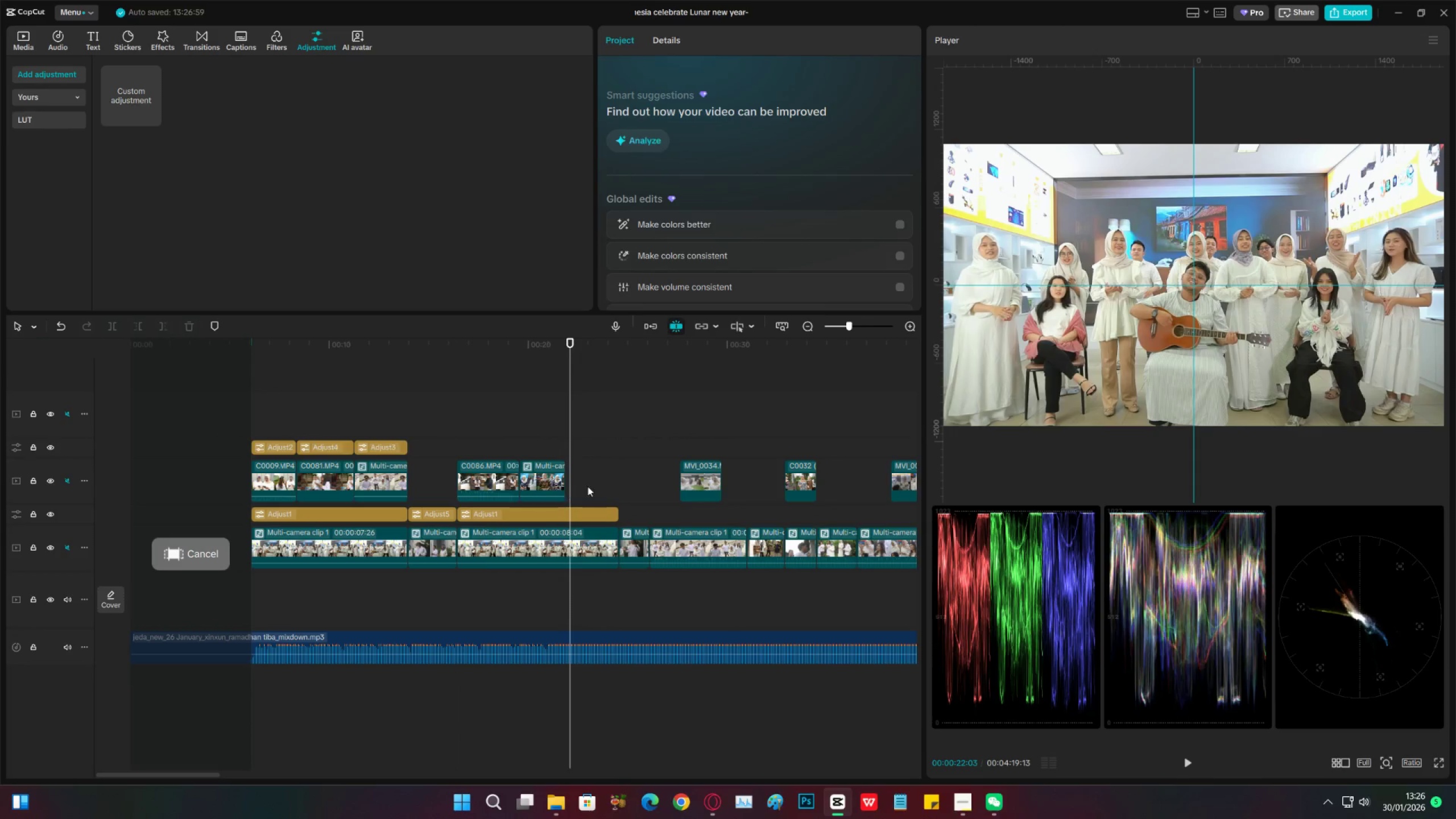 
left_click([593, 483])
 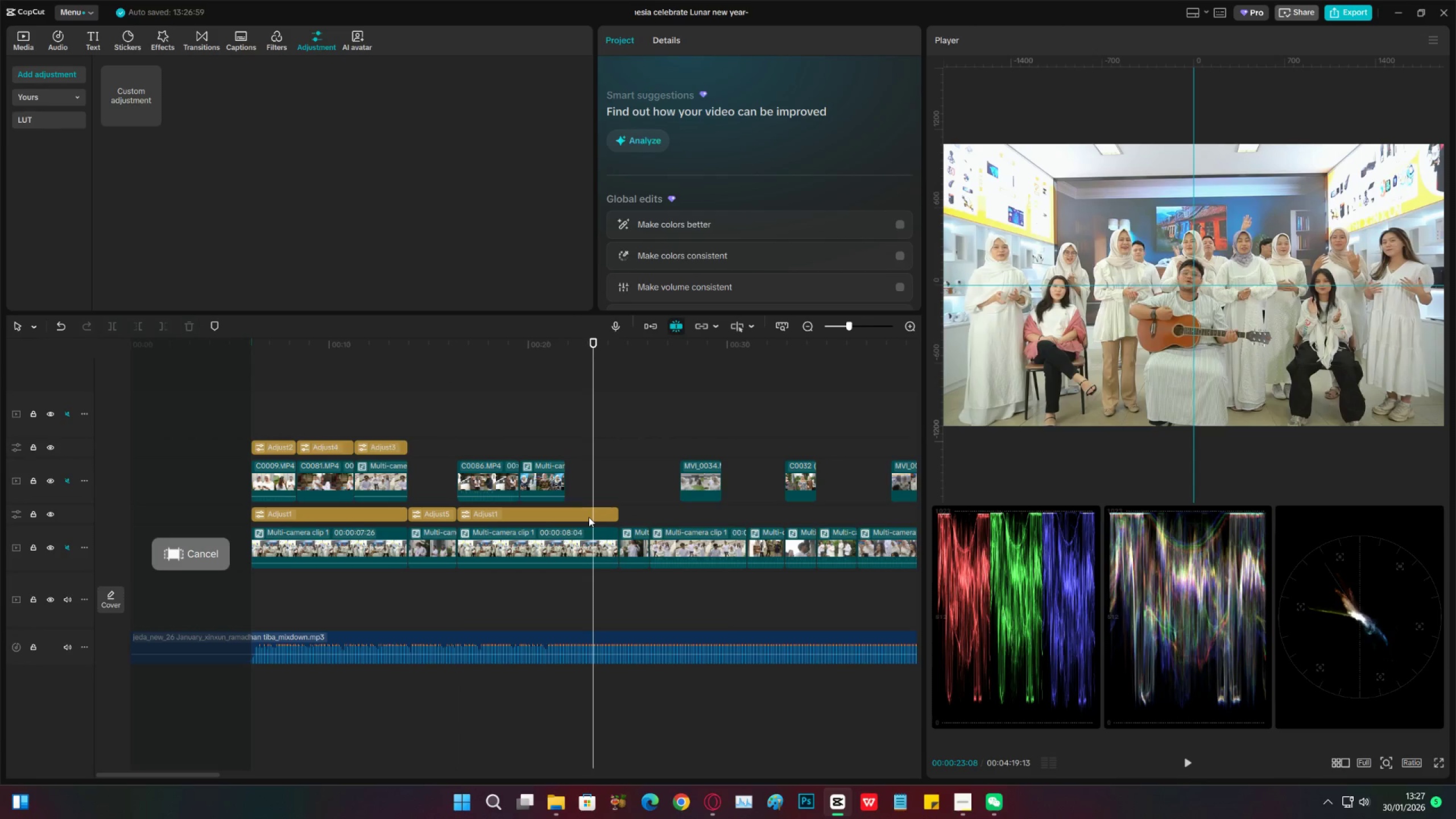 
left_click([589, 517])
 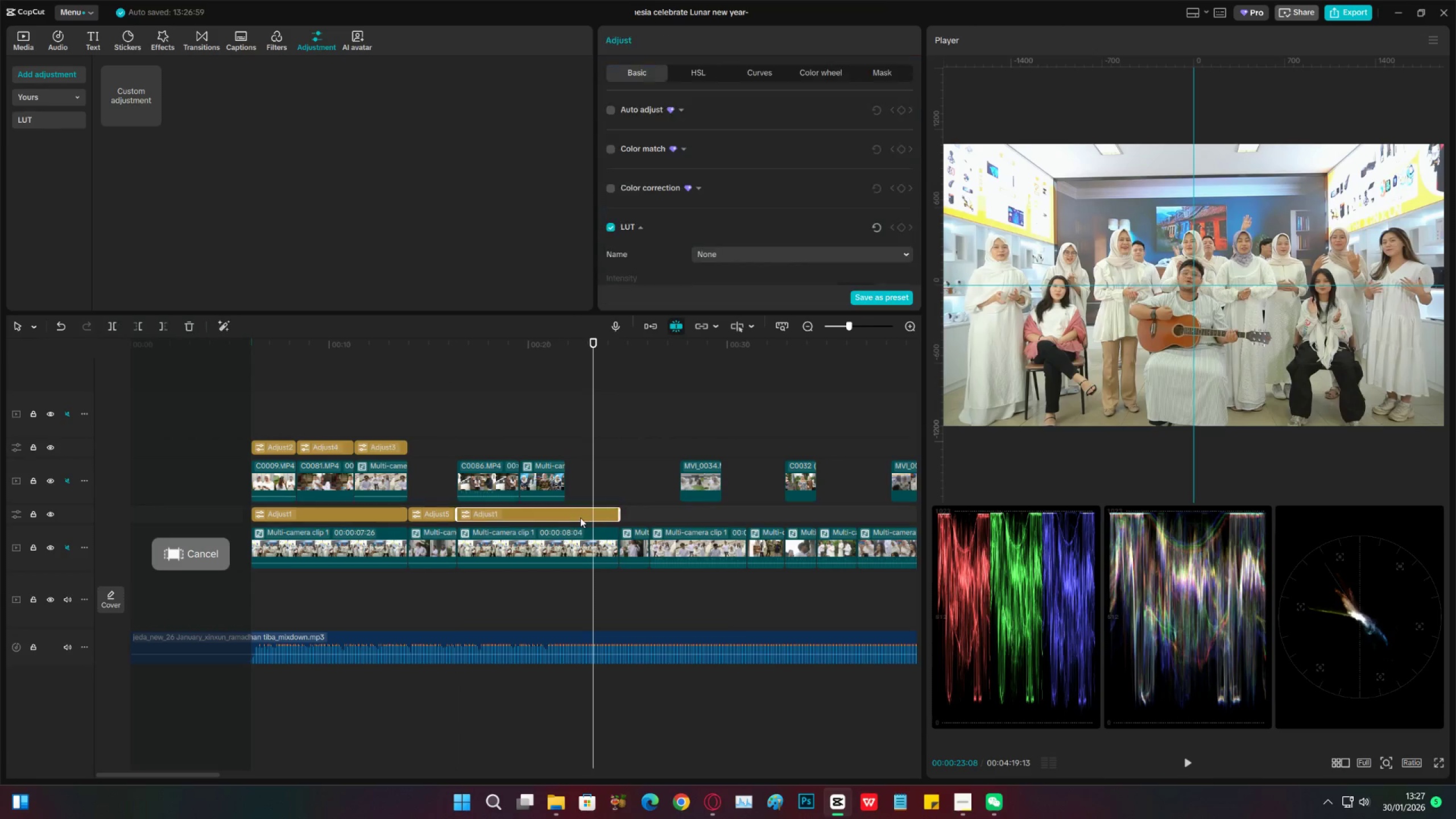 
key(X)
 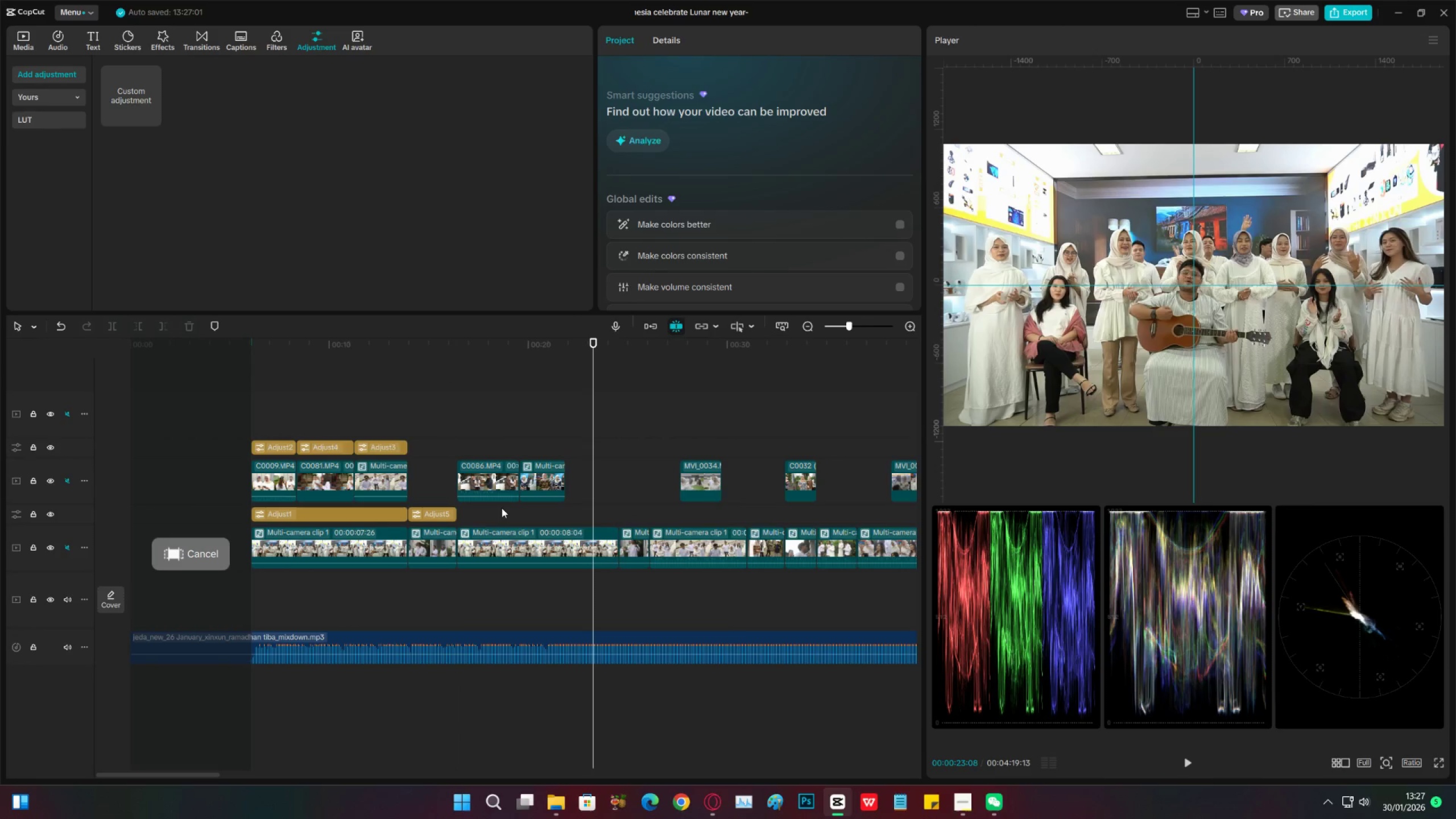 
key(Control+Z)
 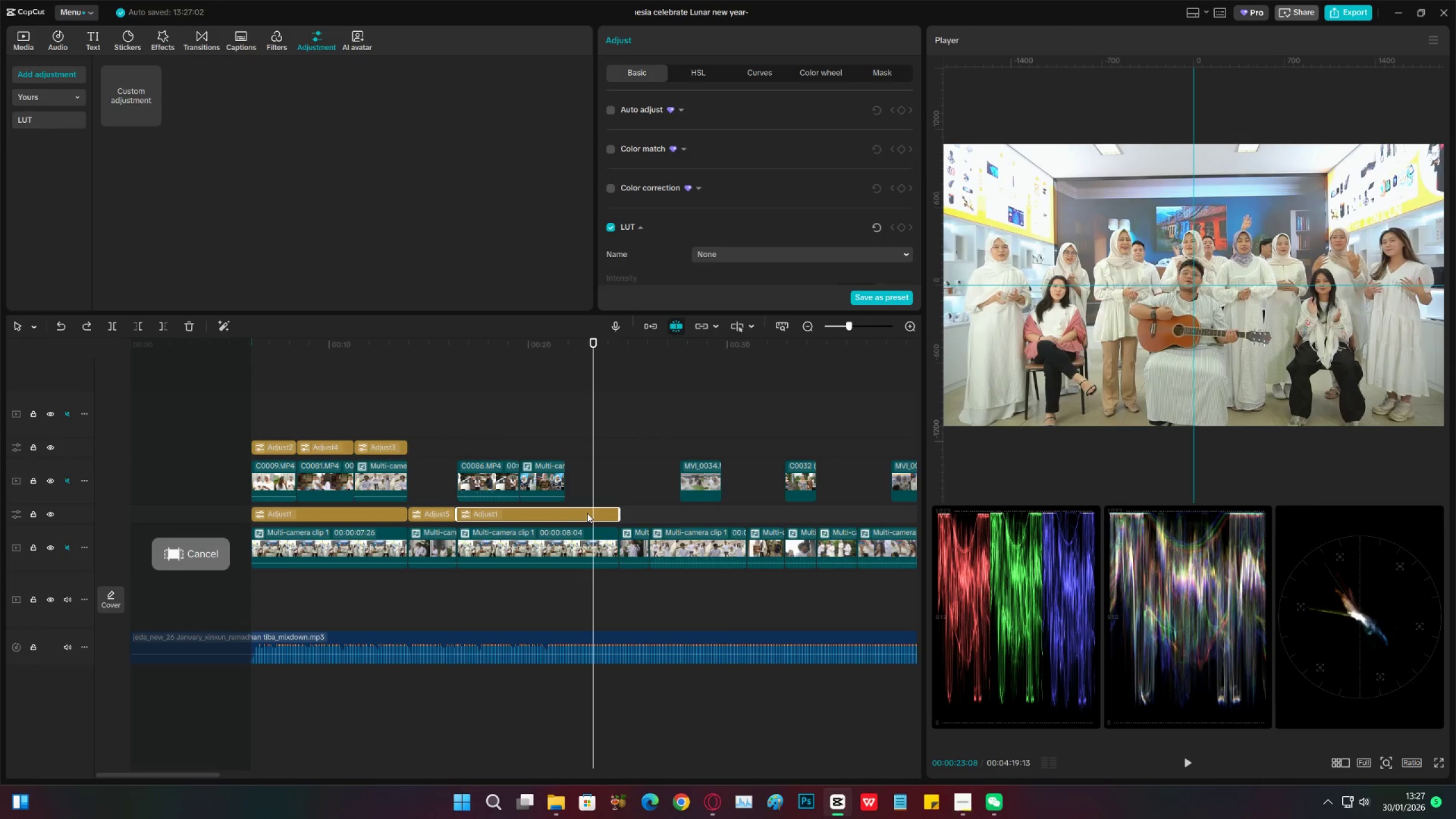 
left_click([588, 514])
 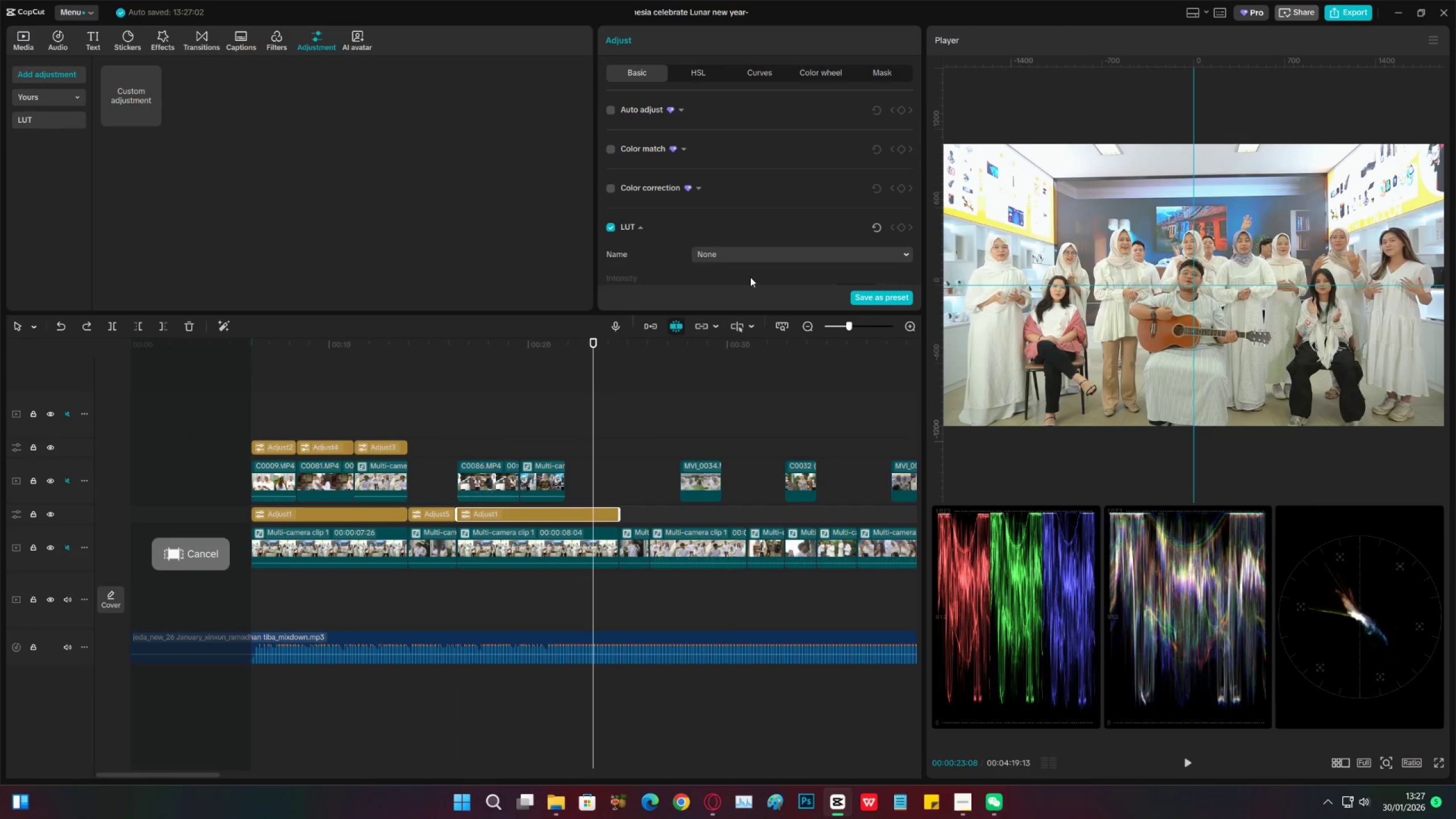 
scroll: coordinate [735, 263], scroll_direction: down, amount: 31.0
 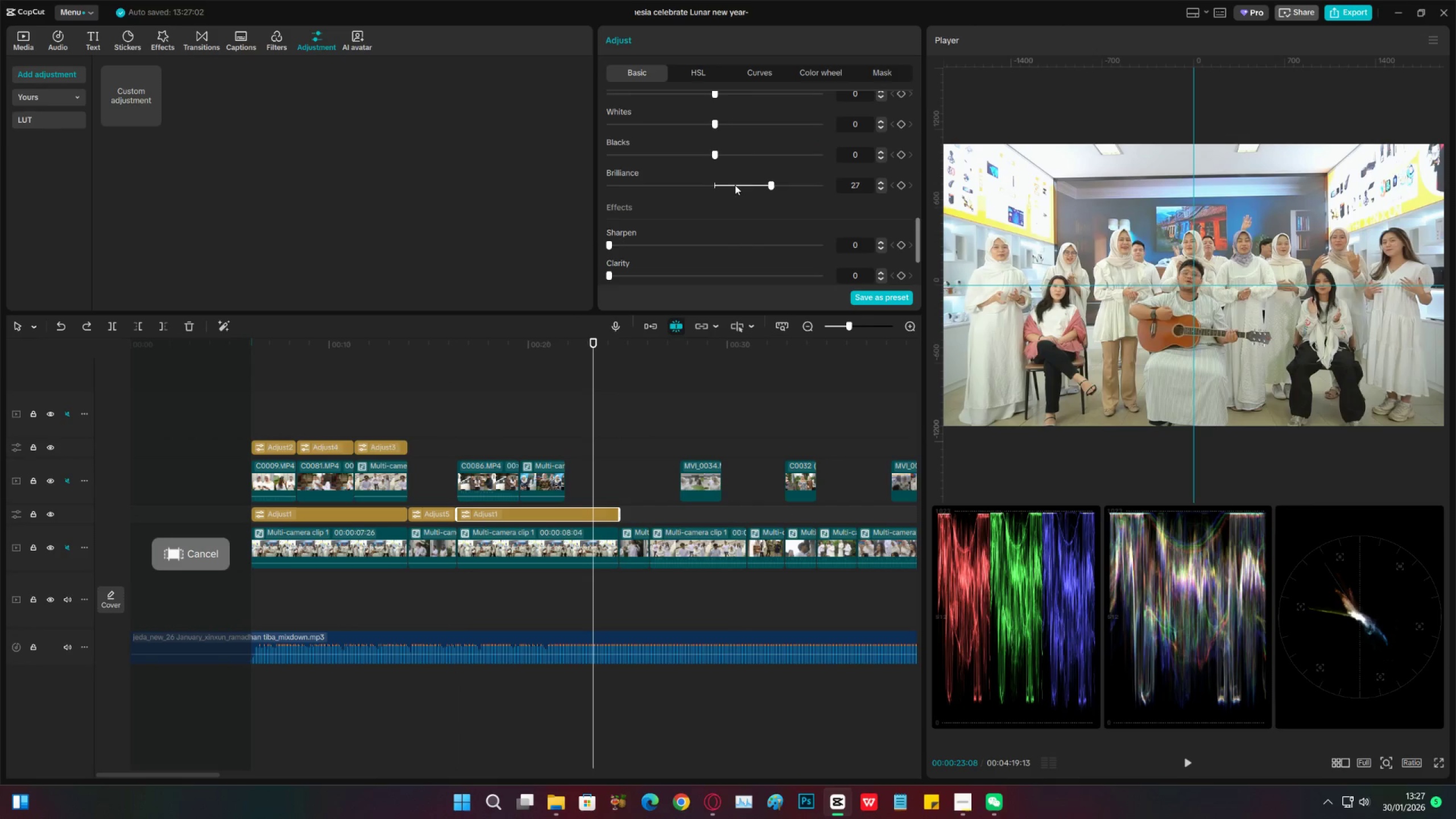 
left_click_drag(start_coordinate=[745, 186], to_coordinate=[755, 184])
 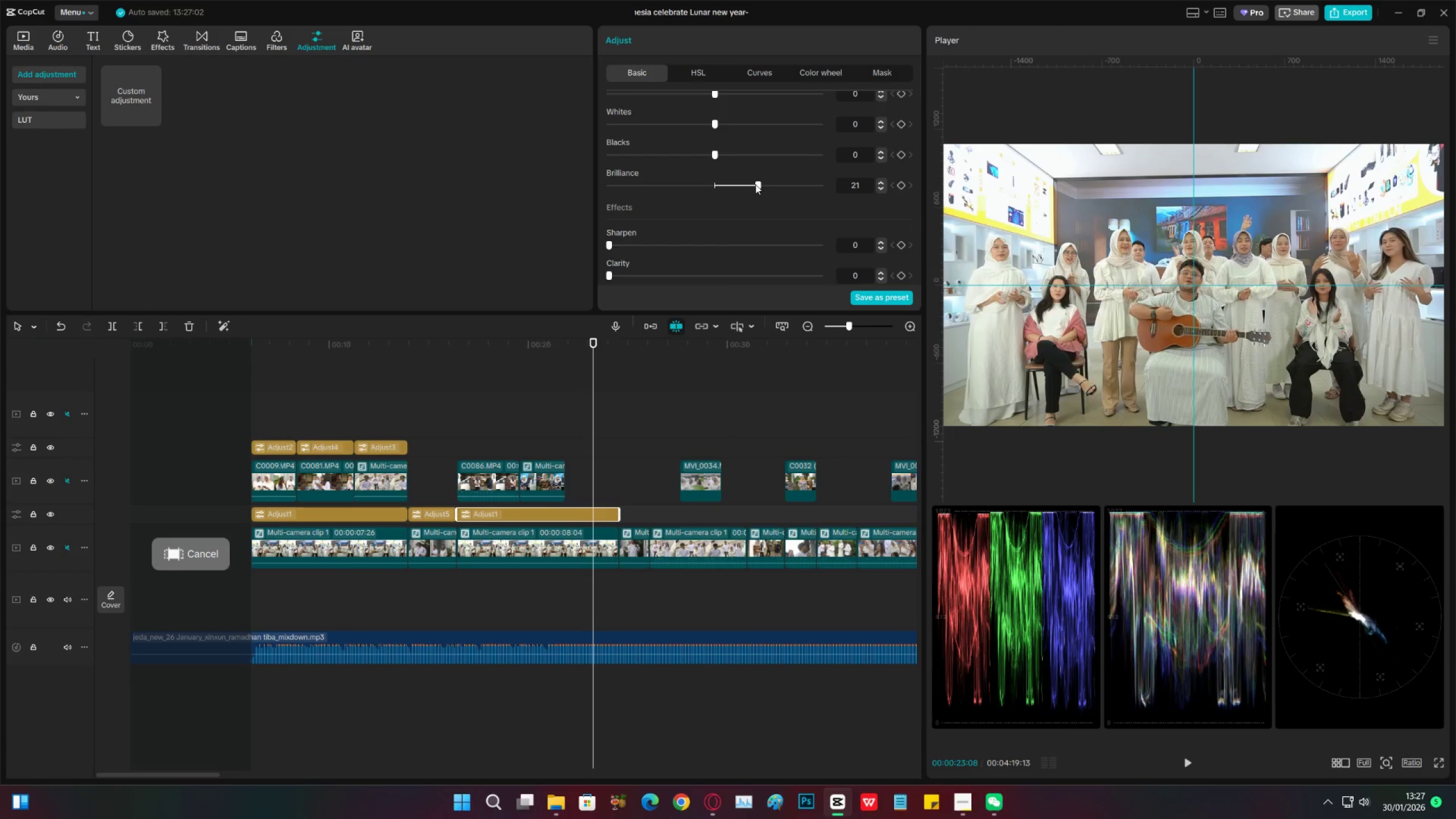 
key(Control+S)
 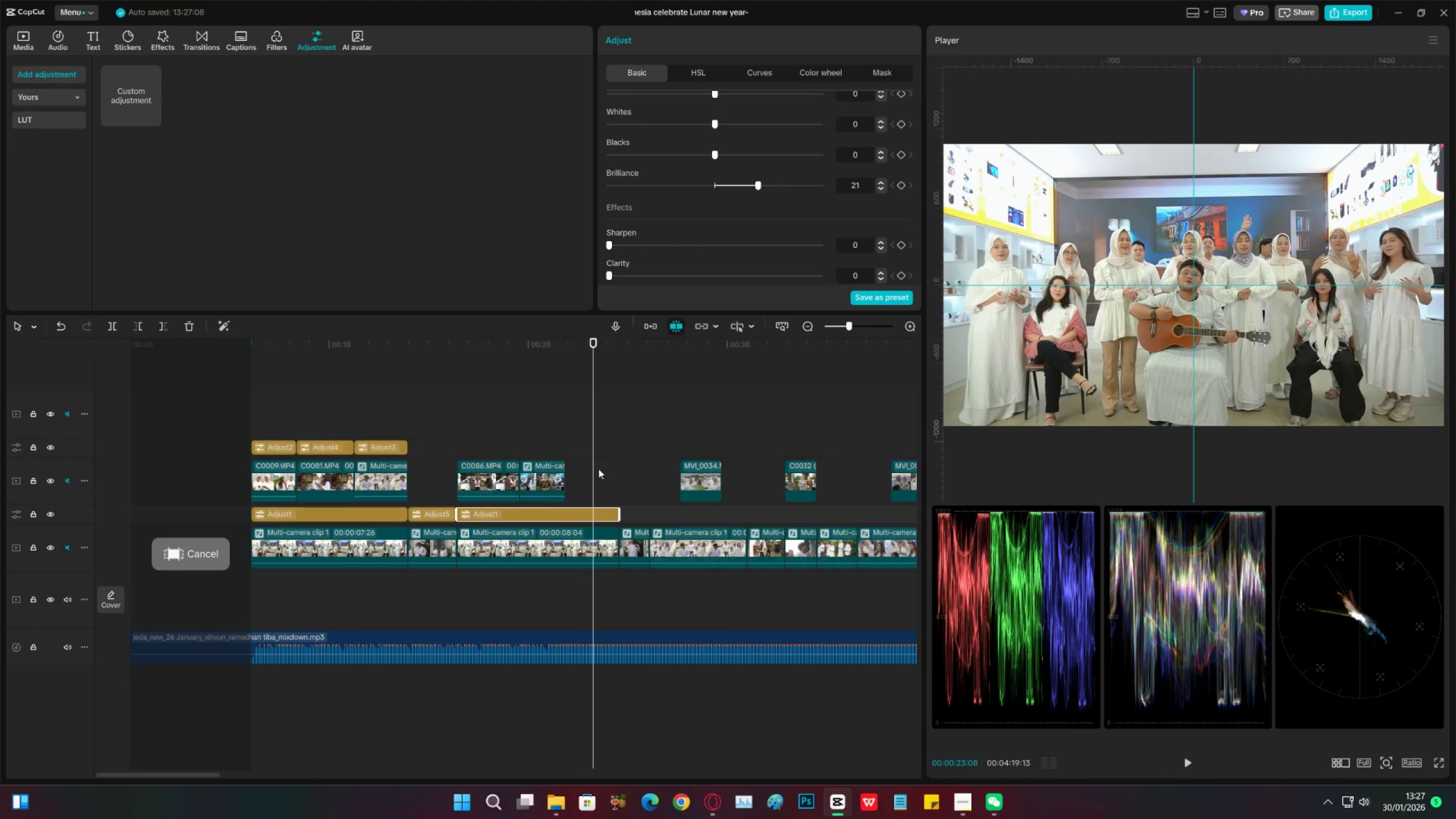 
left_click_drag(start_coordinate=[735, 186], to_coordinate=[750, 181])
 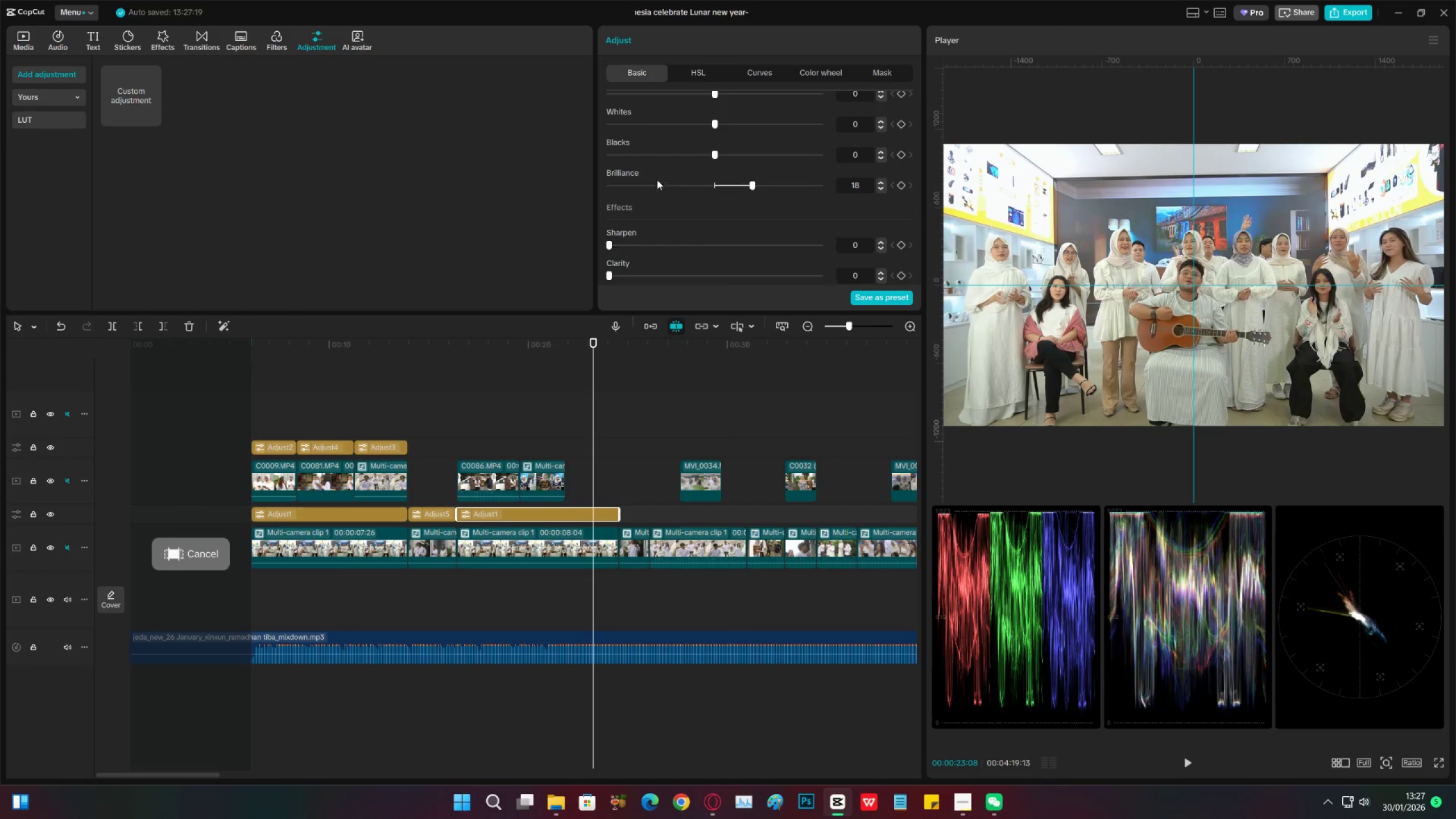 
left_click([499, 550])
 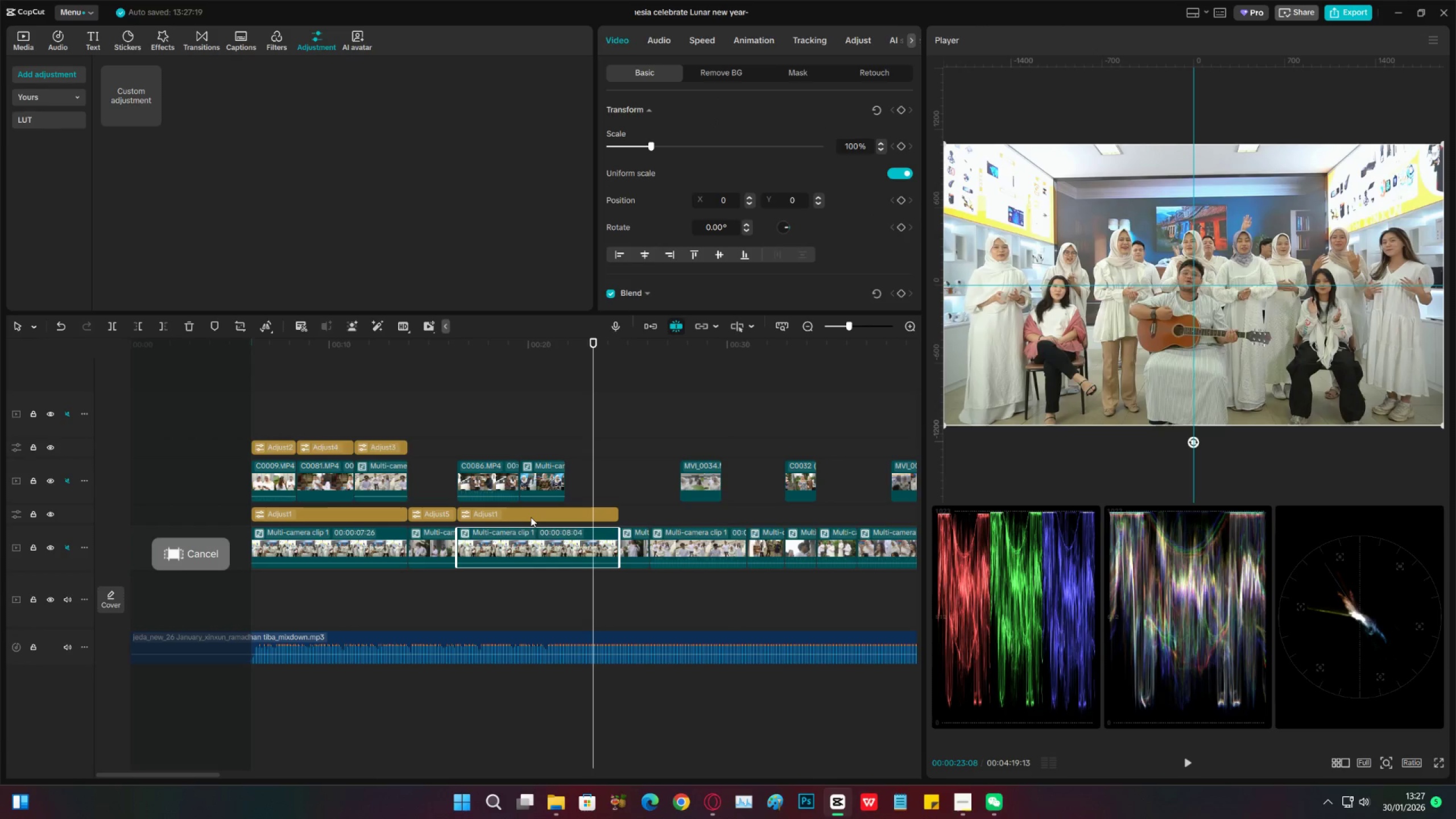 
left_click([531, 515])
 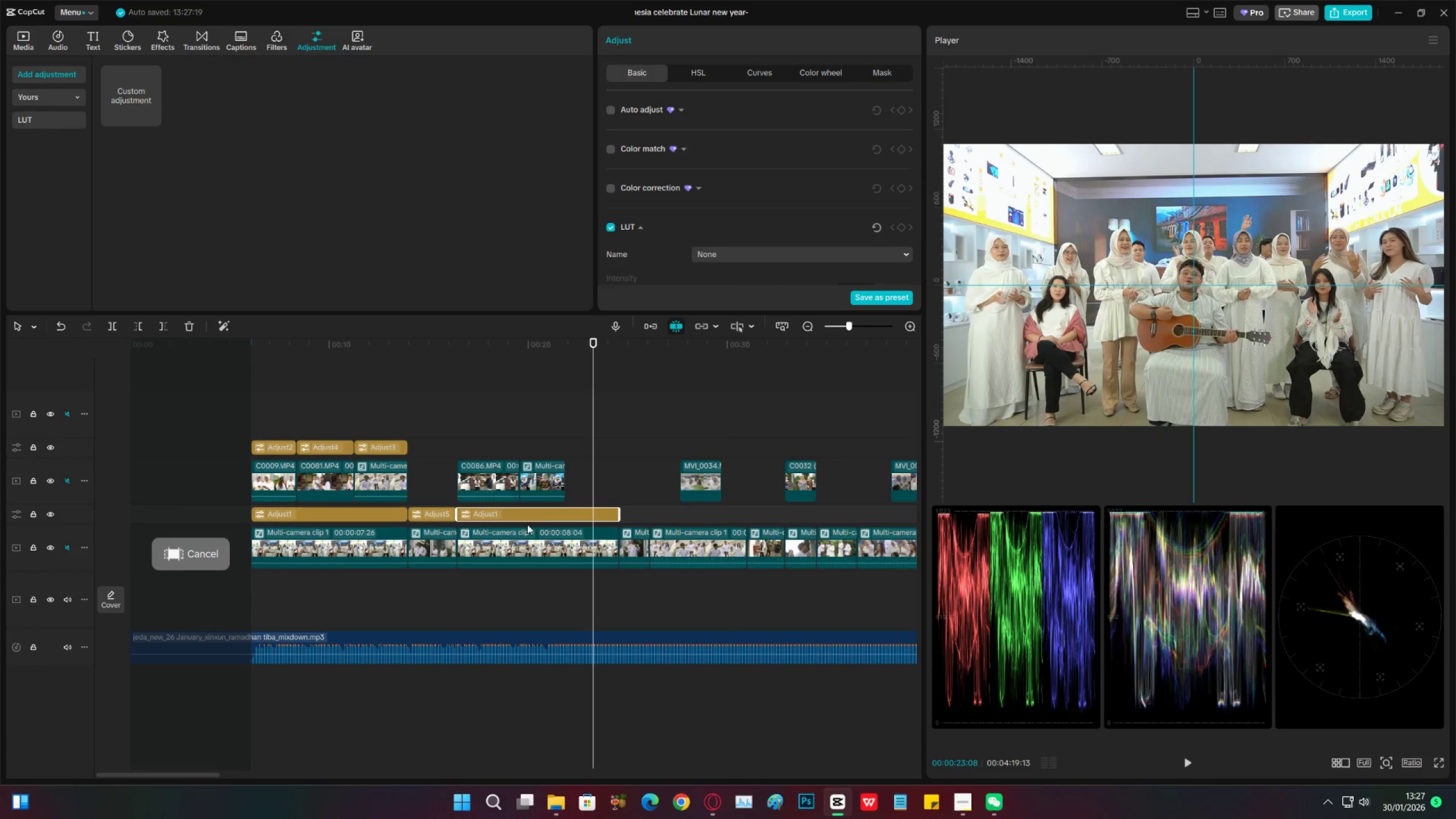 
left_click([528, 537])
 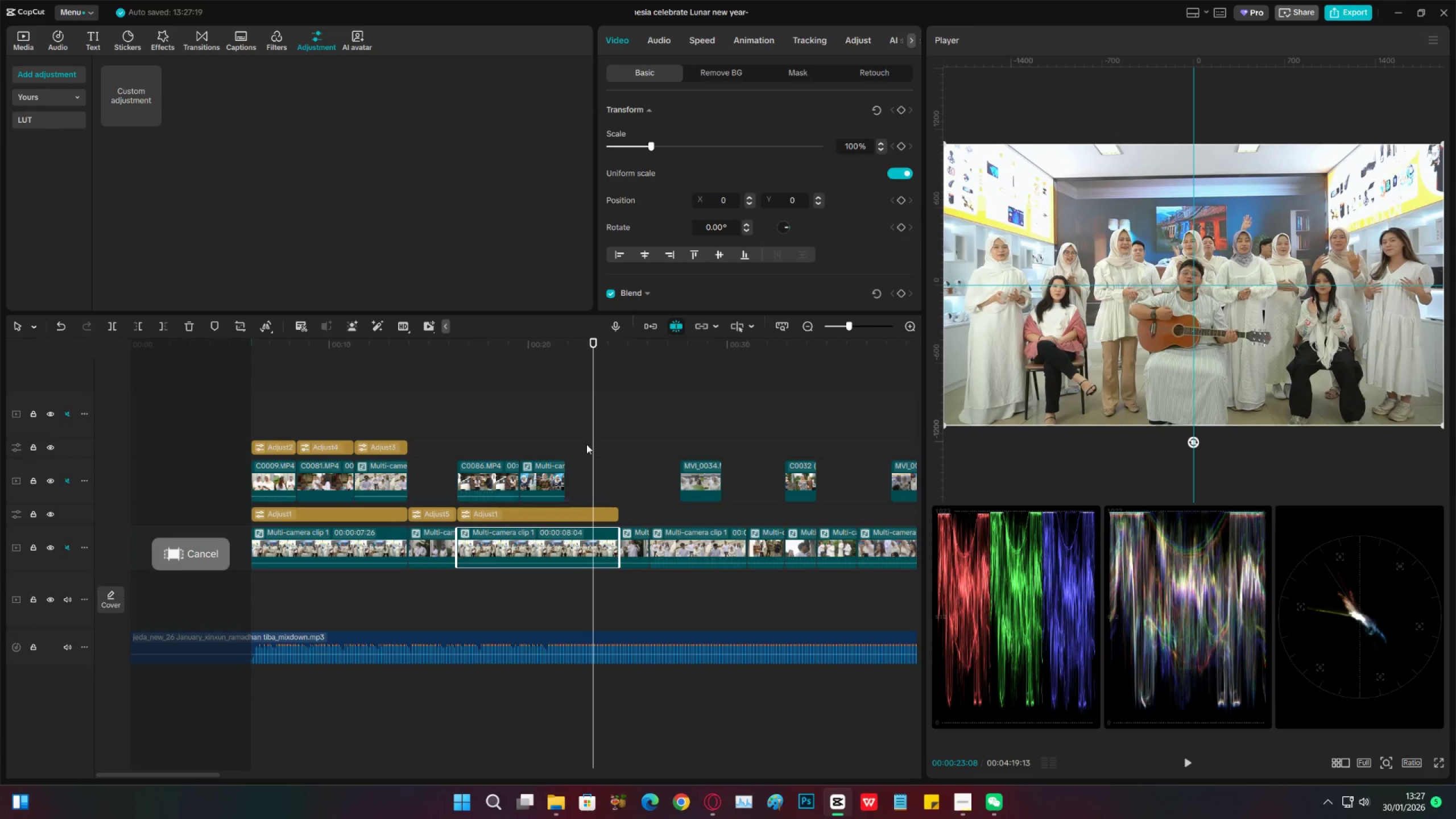 
scroll: coordinate [766, 214], scroll_direction: down, amount: 11.0
 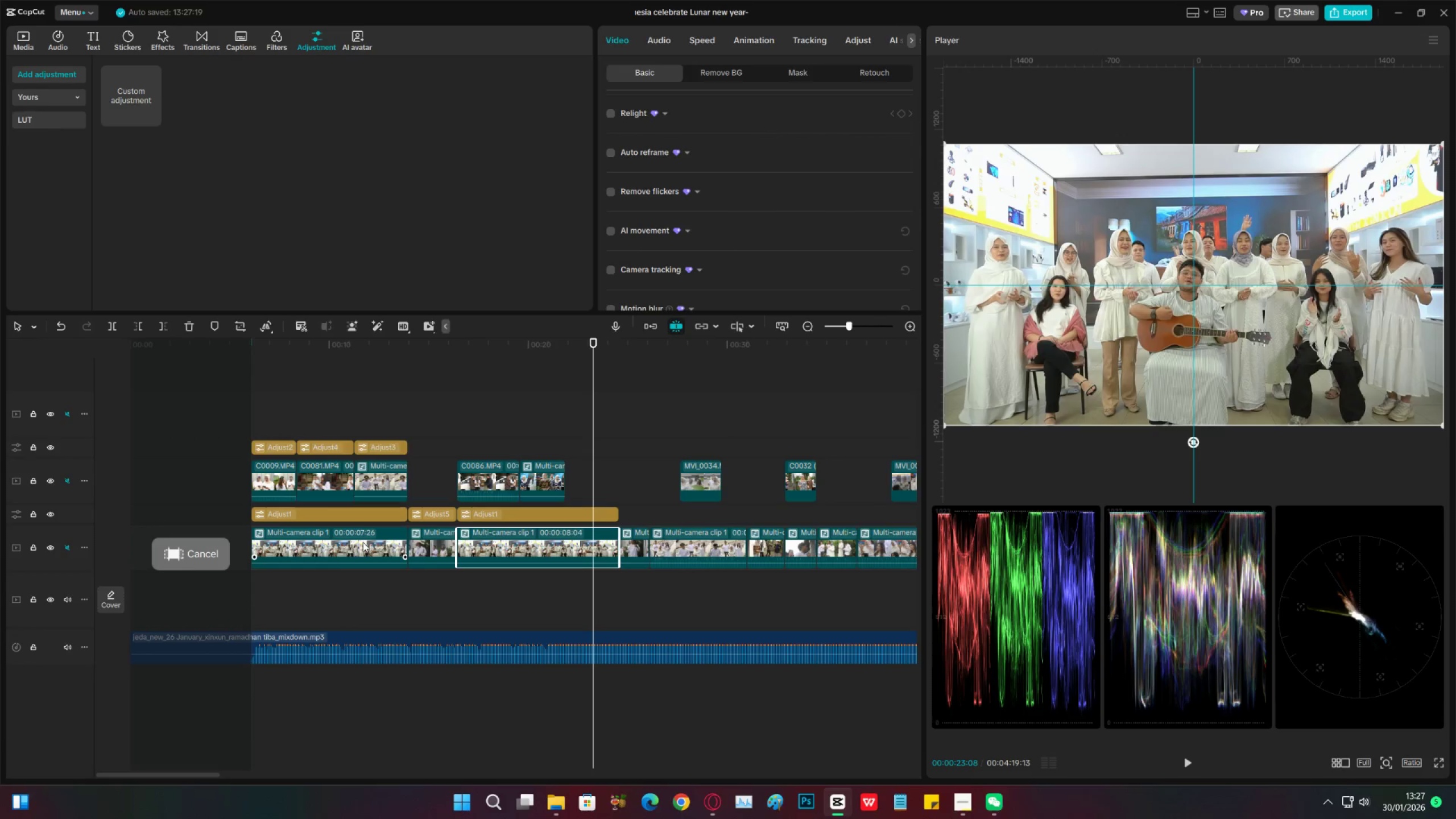 
scroll: coordinate [774, 251], scroll_direction: up, amount: 1.0
 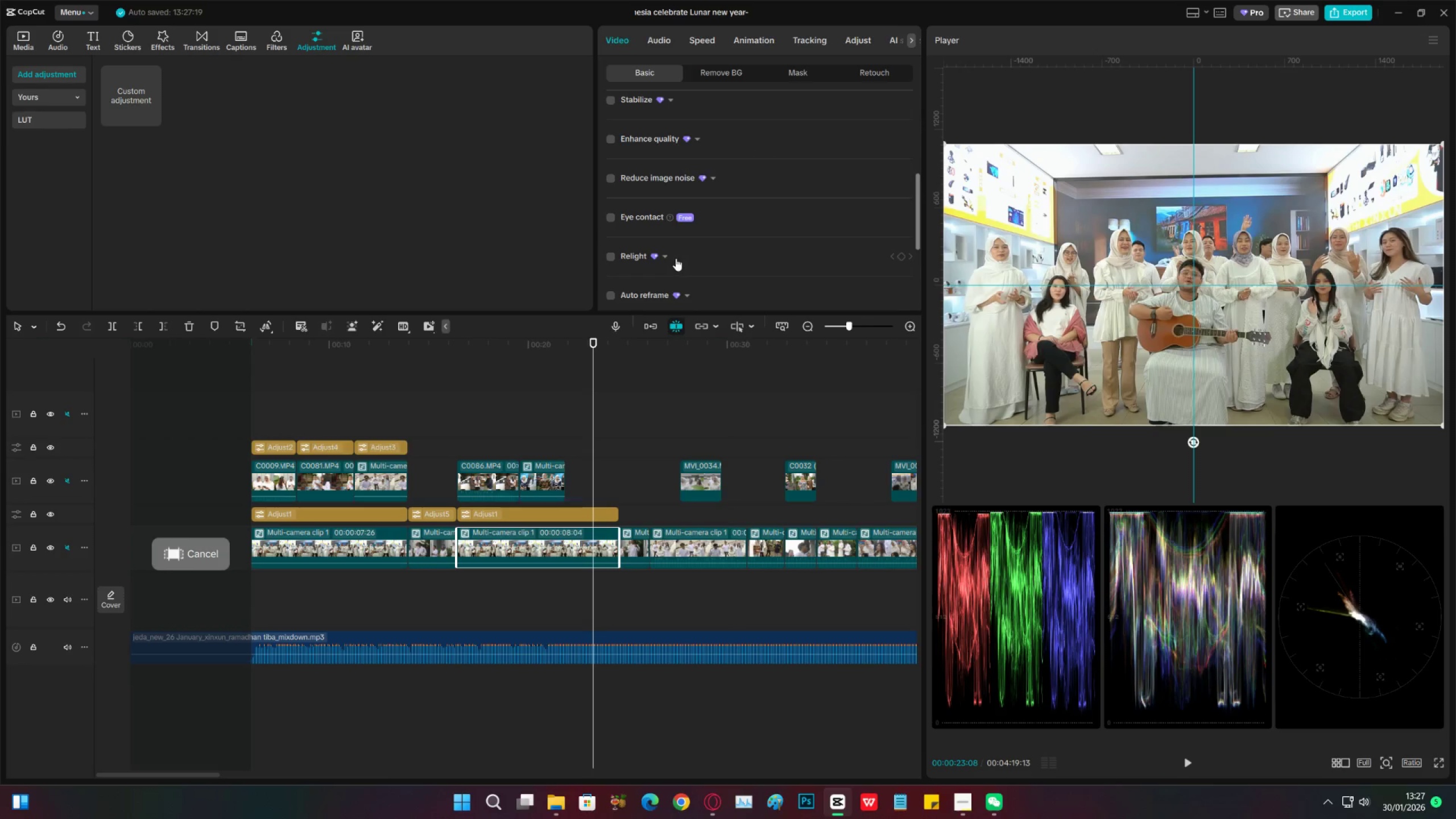 
scroll: coordinate [676, 258], scroll_direction: down, amount: 2.0
 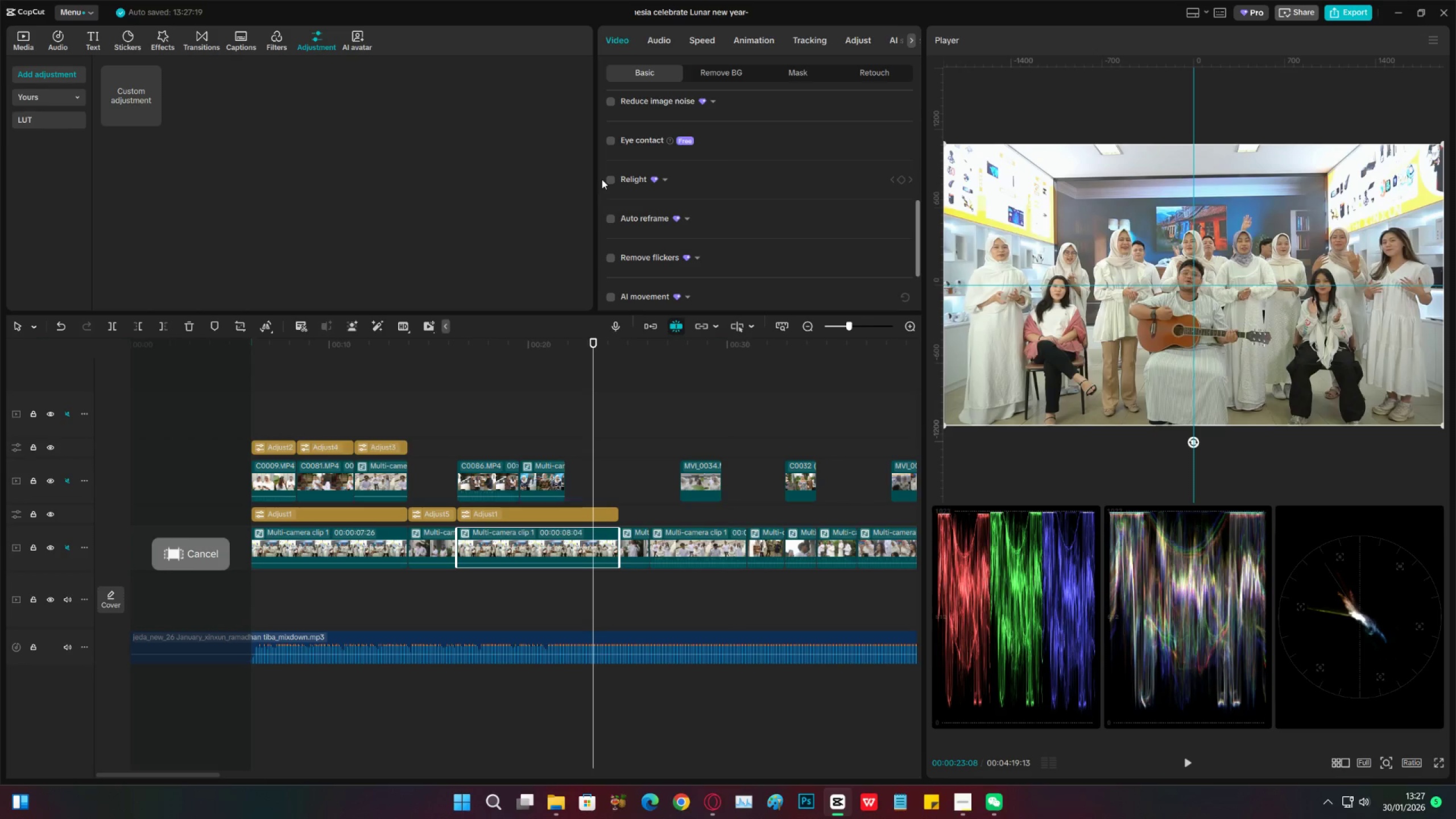 
double_click([609, 179])
 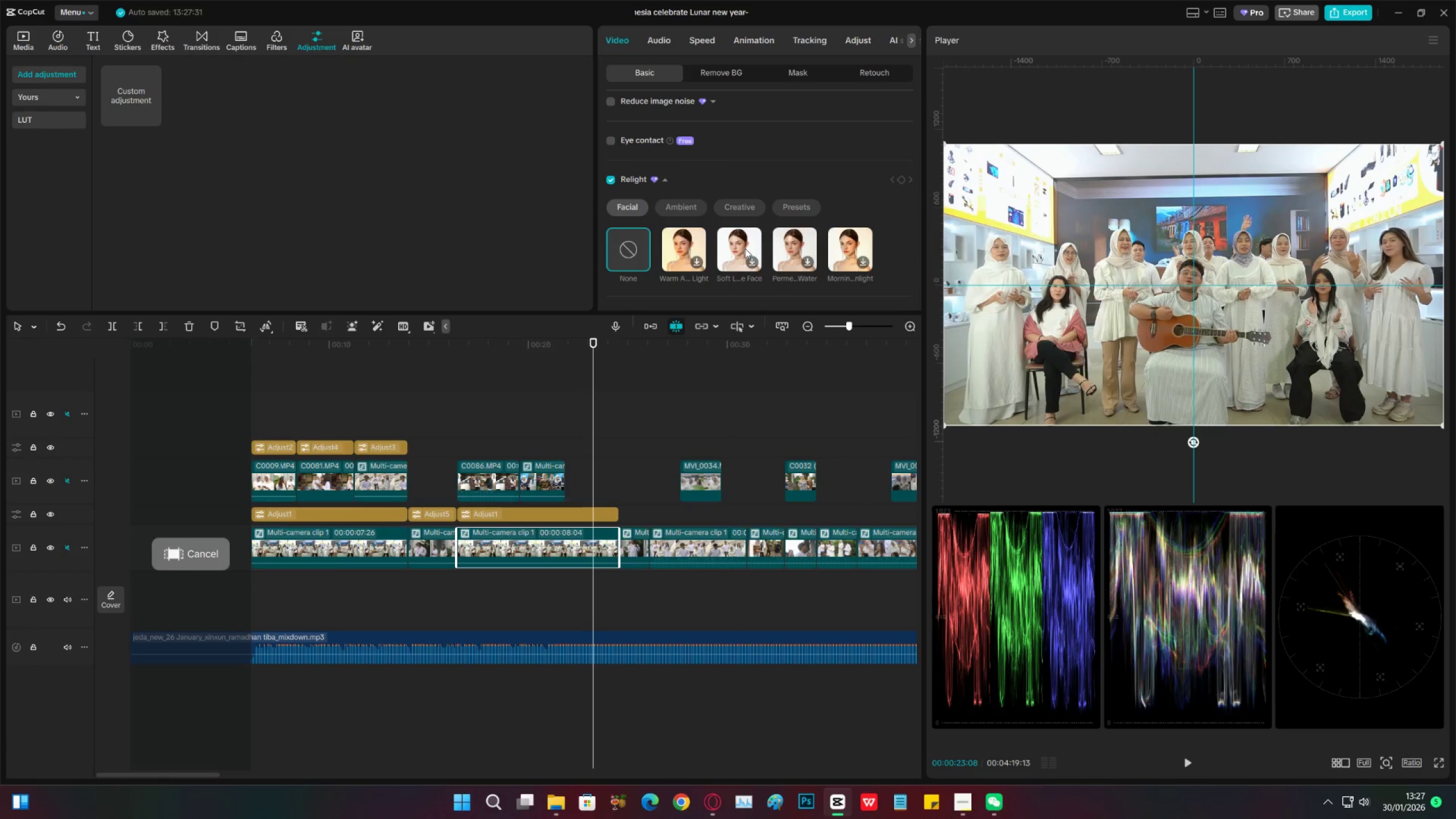 
wait(5.95)
 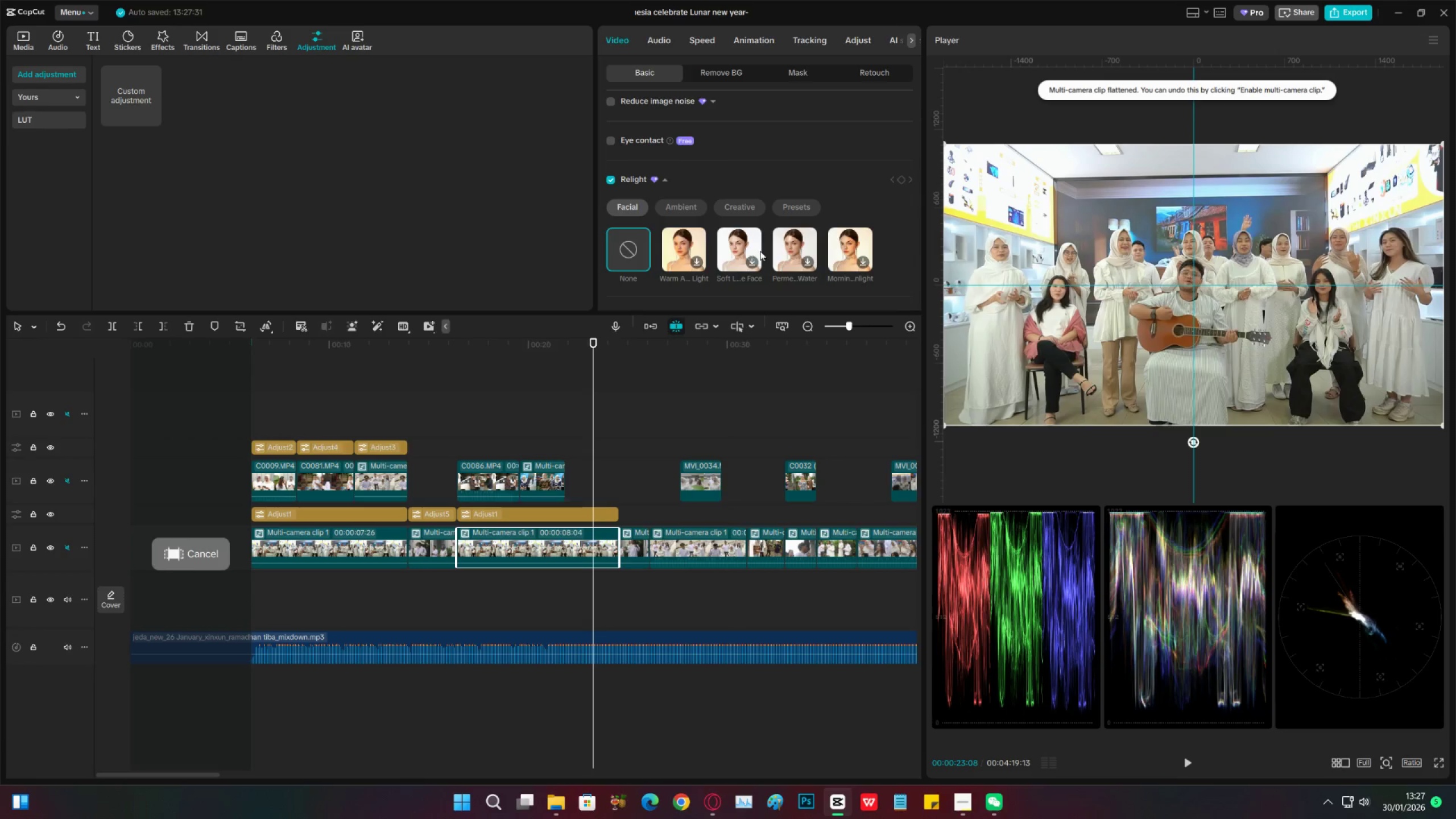 
left_click([745, 249])
 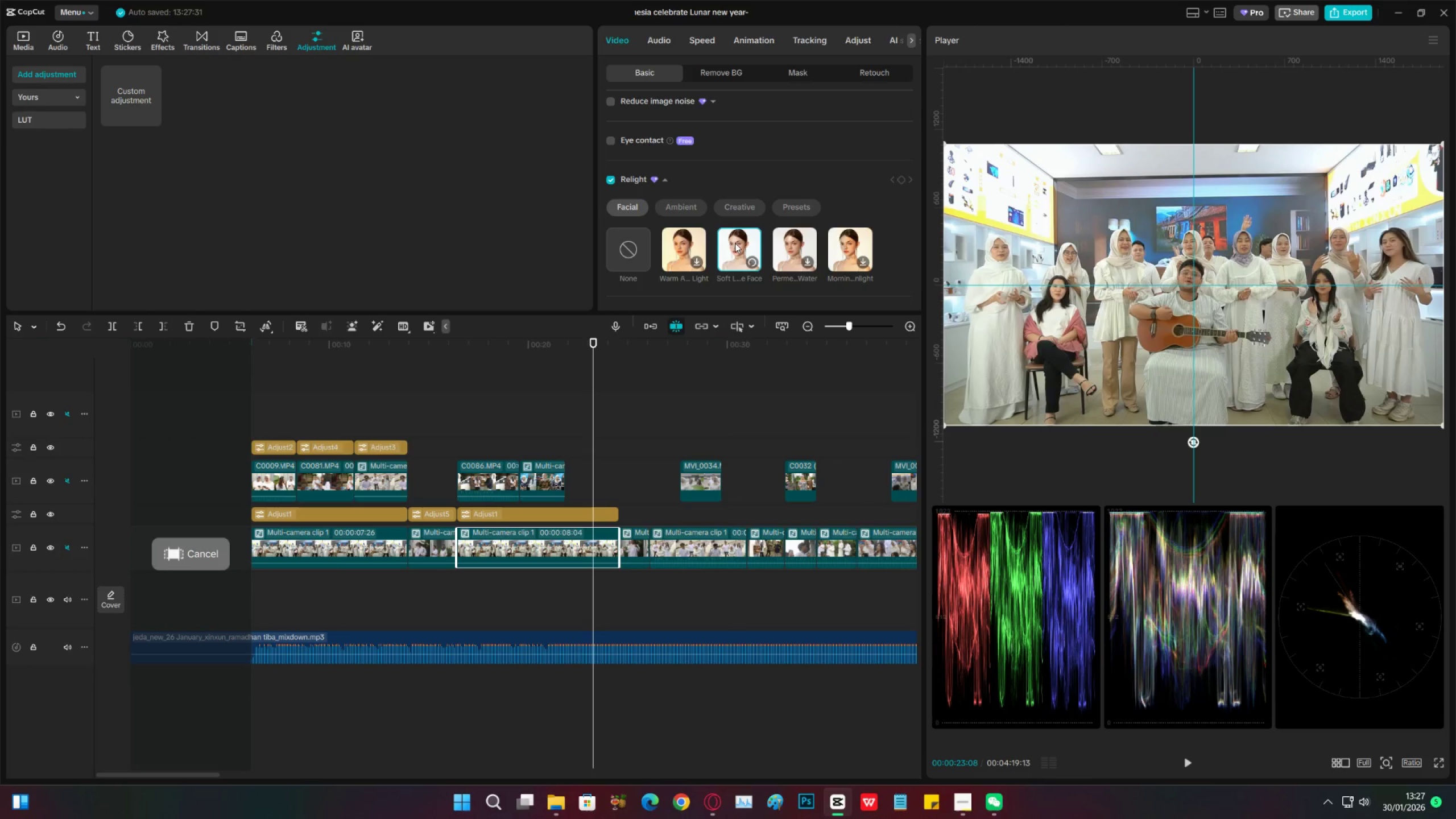 
left_click([737, 208])
 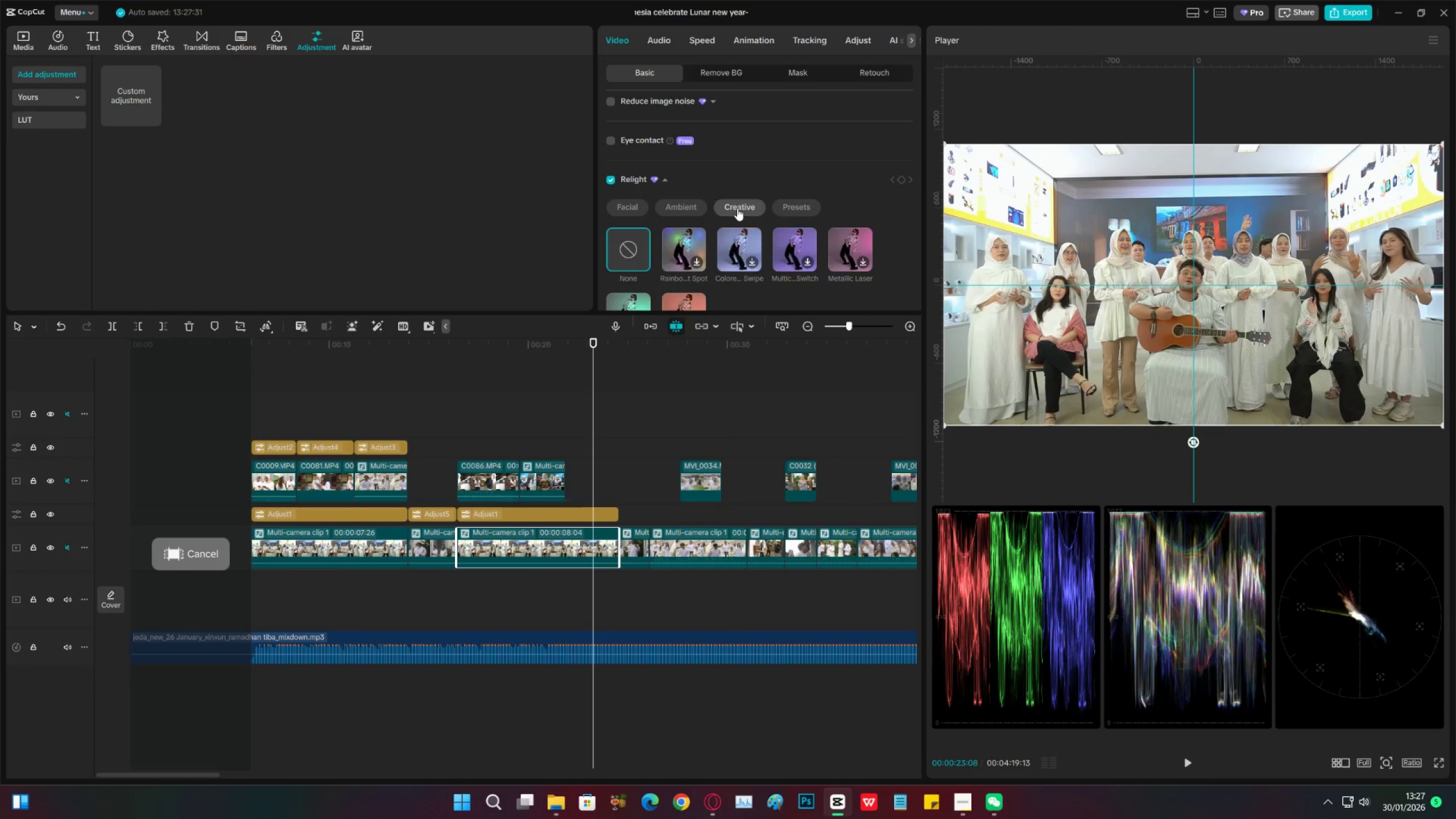 
scroll: coordinate [730, 226], scroll_direction: down, amount: 2.0
 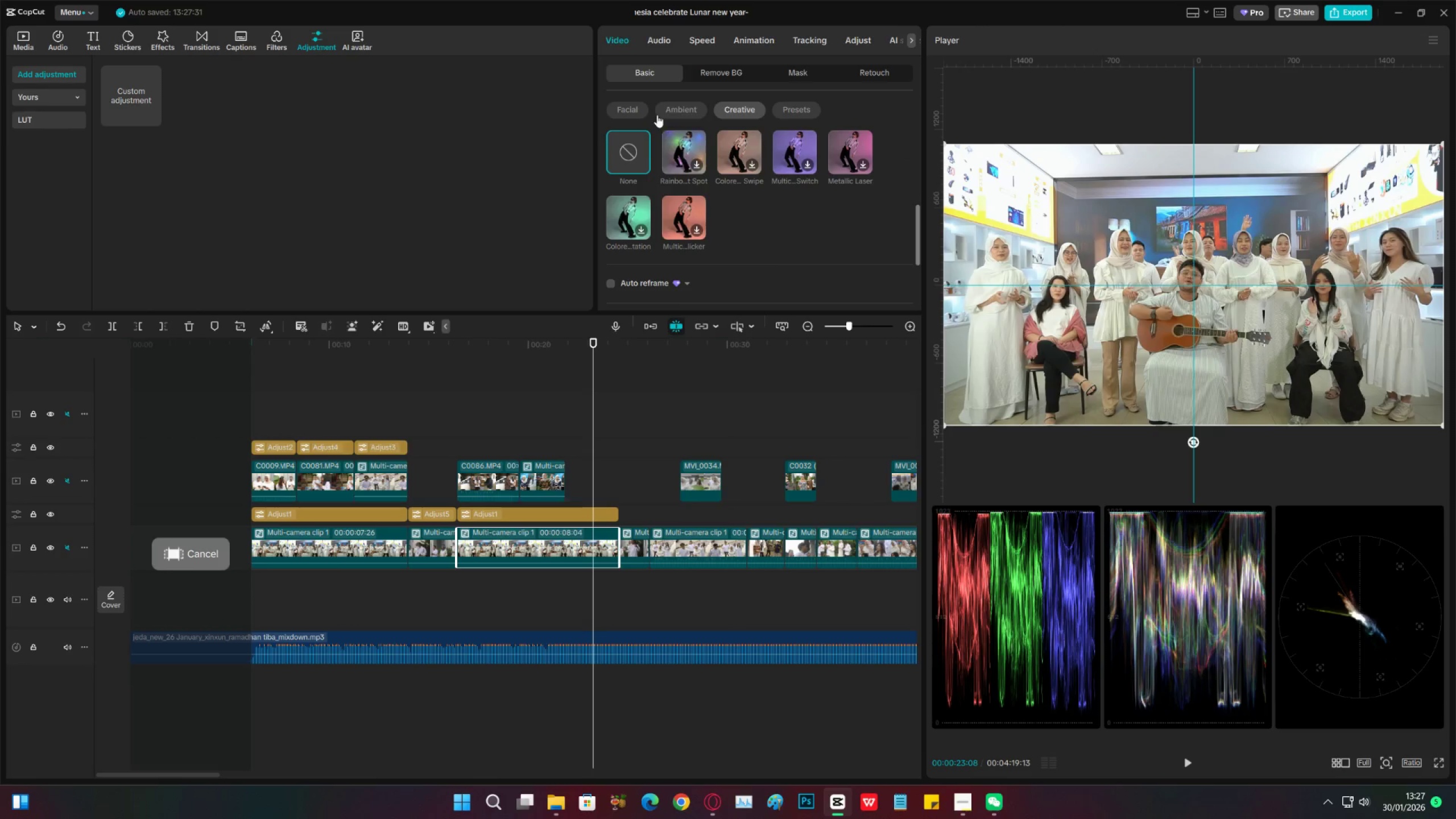 
left_click([637, 107])
 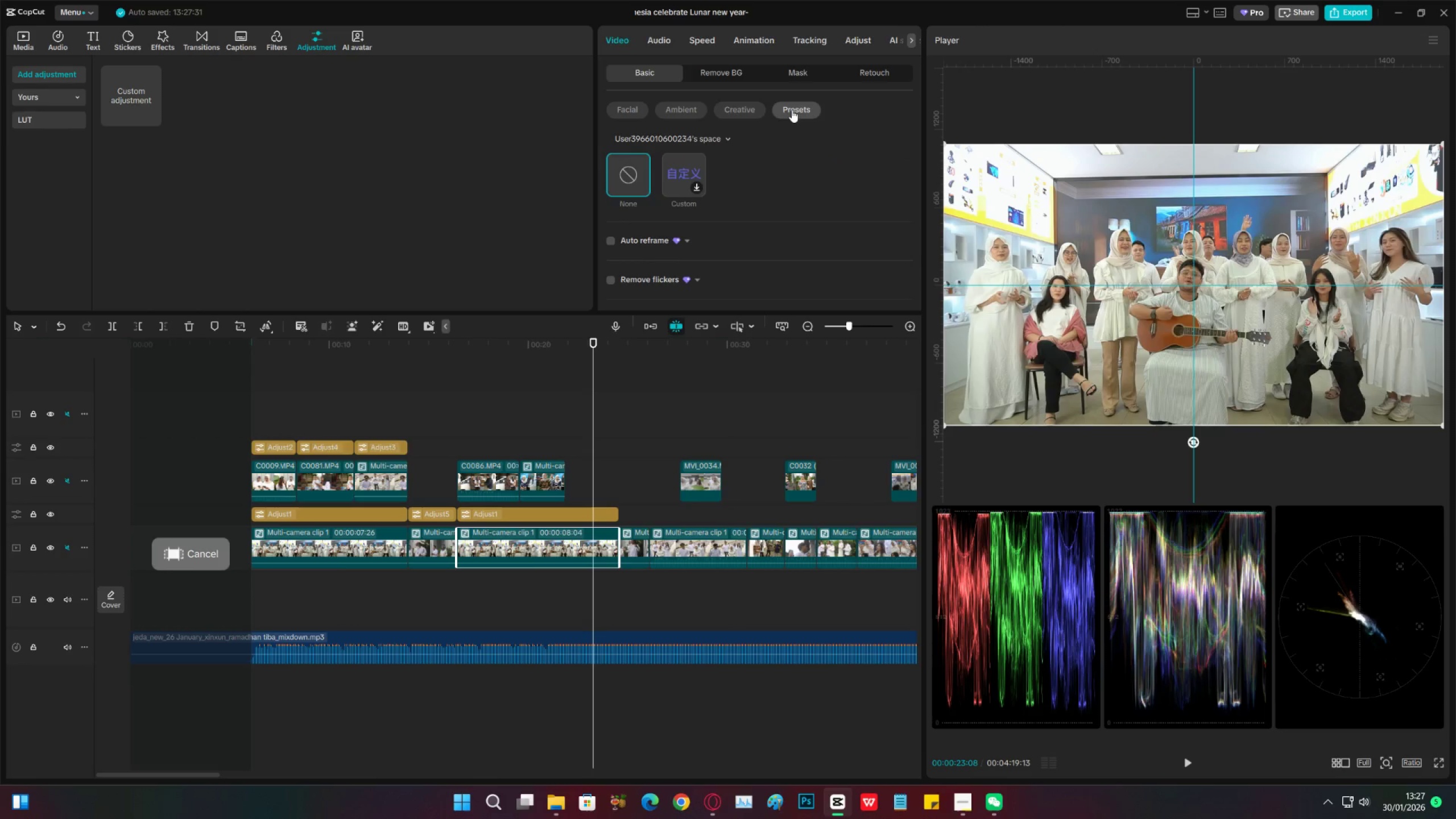 
double_click([712, 109])
 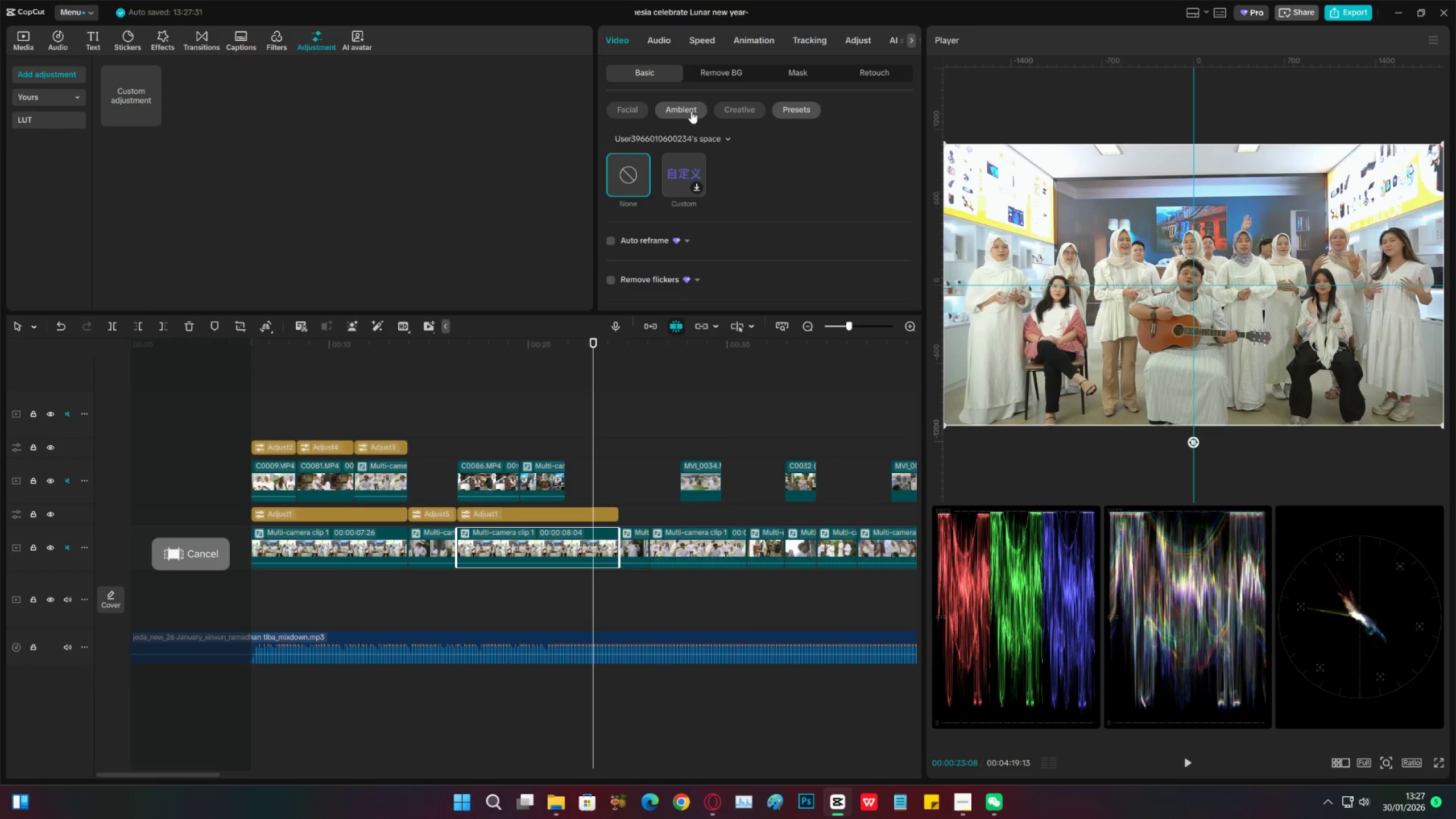 
triple_click([690, 111])
 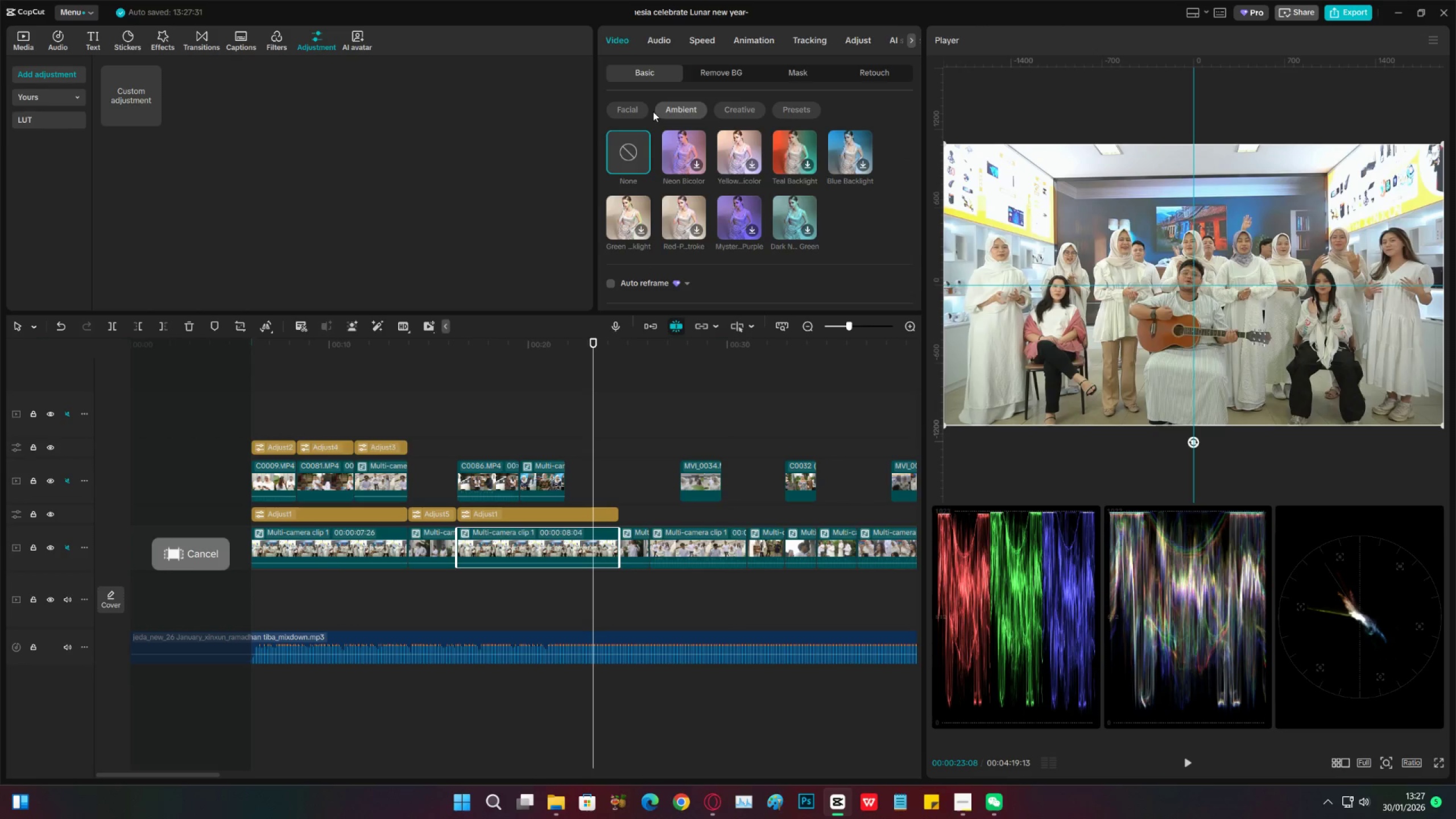 
scroll: coordinate [671, 188], scroll_direction: up, amount: 2.0
 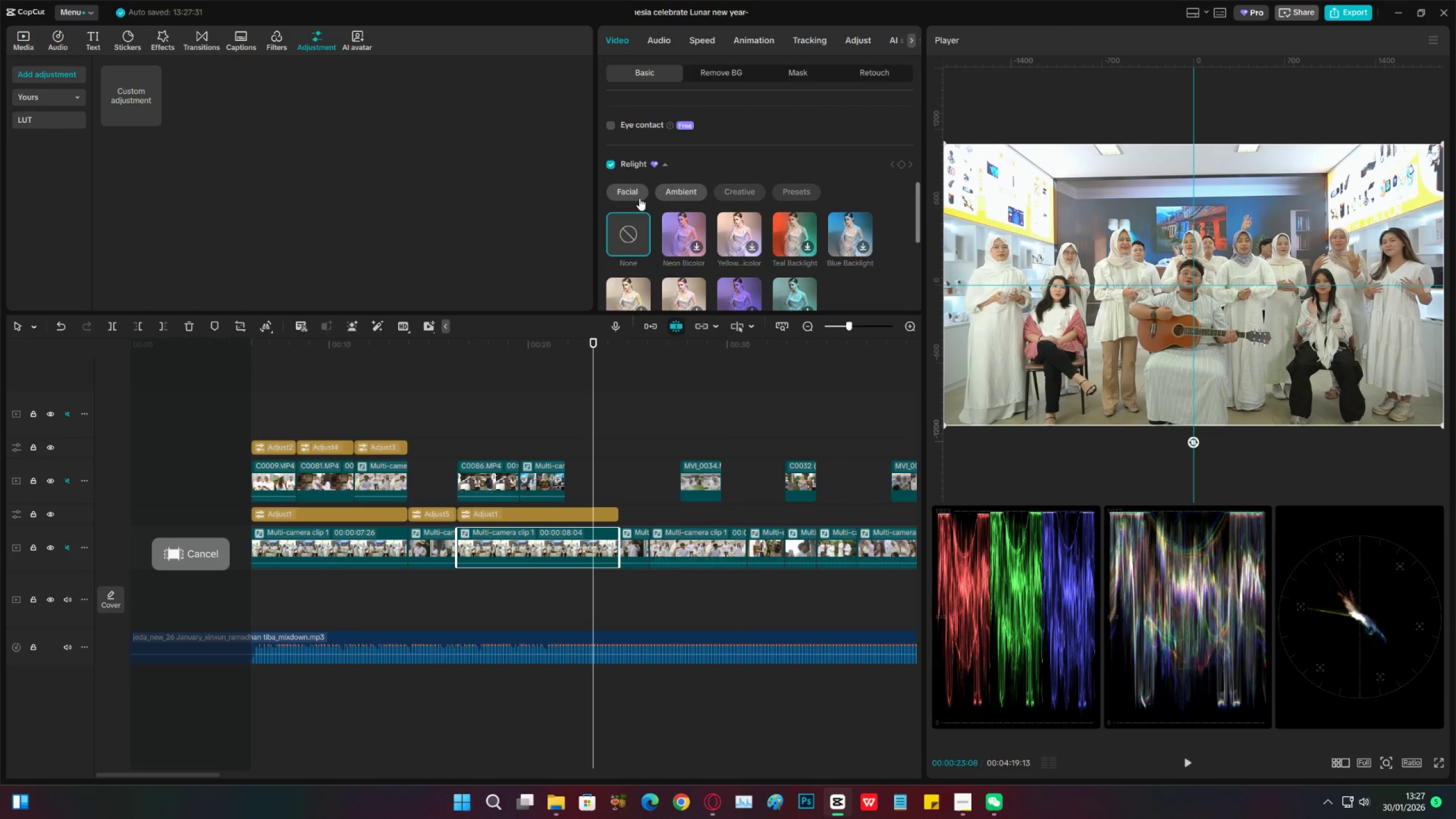 
left_click([634, 194])
 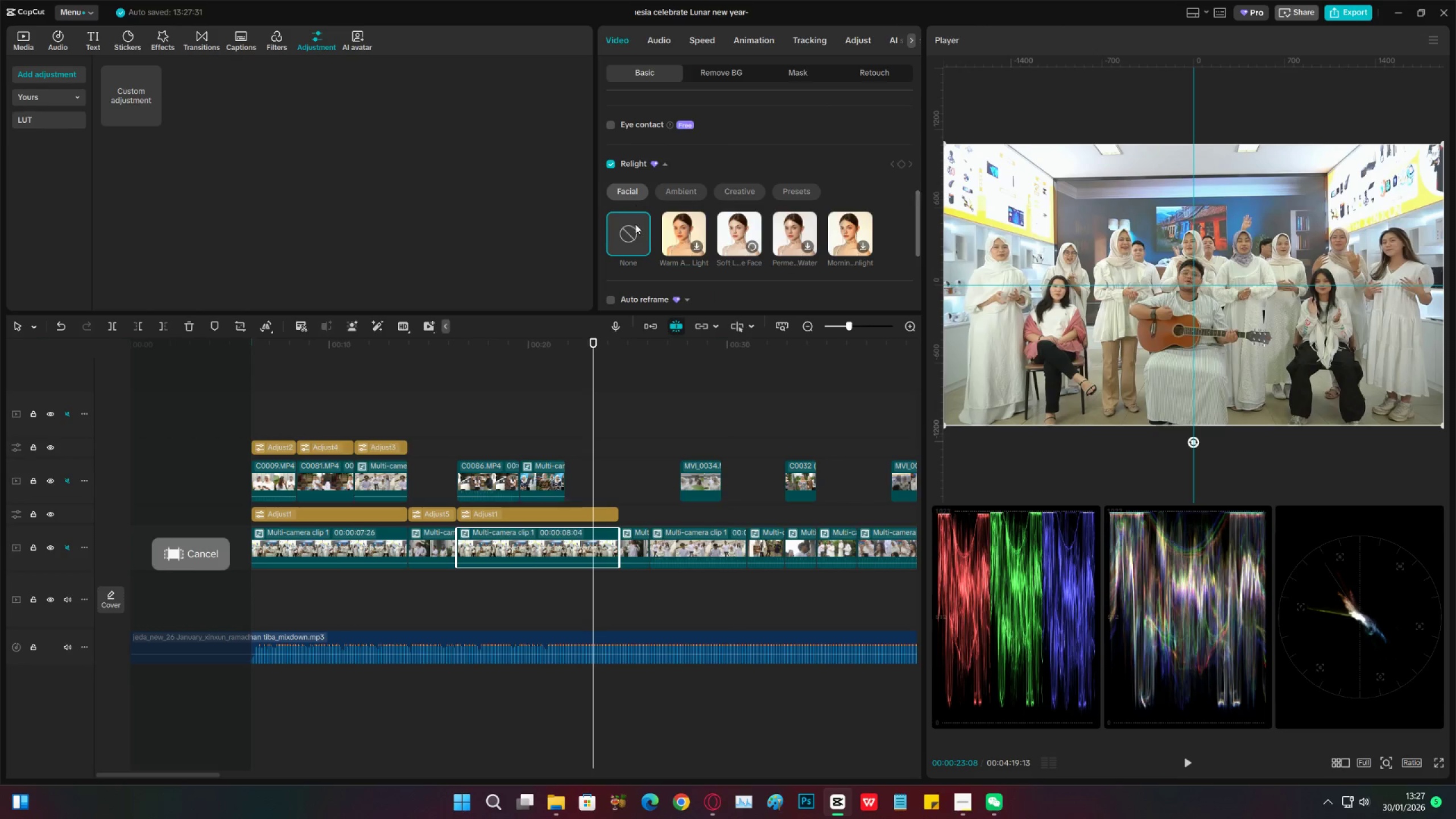 
left_click([632, 231])
 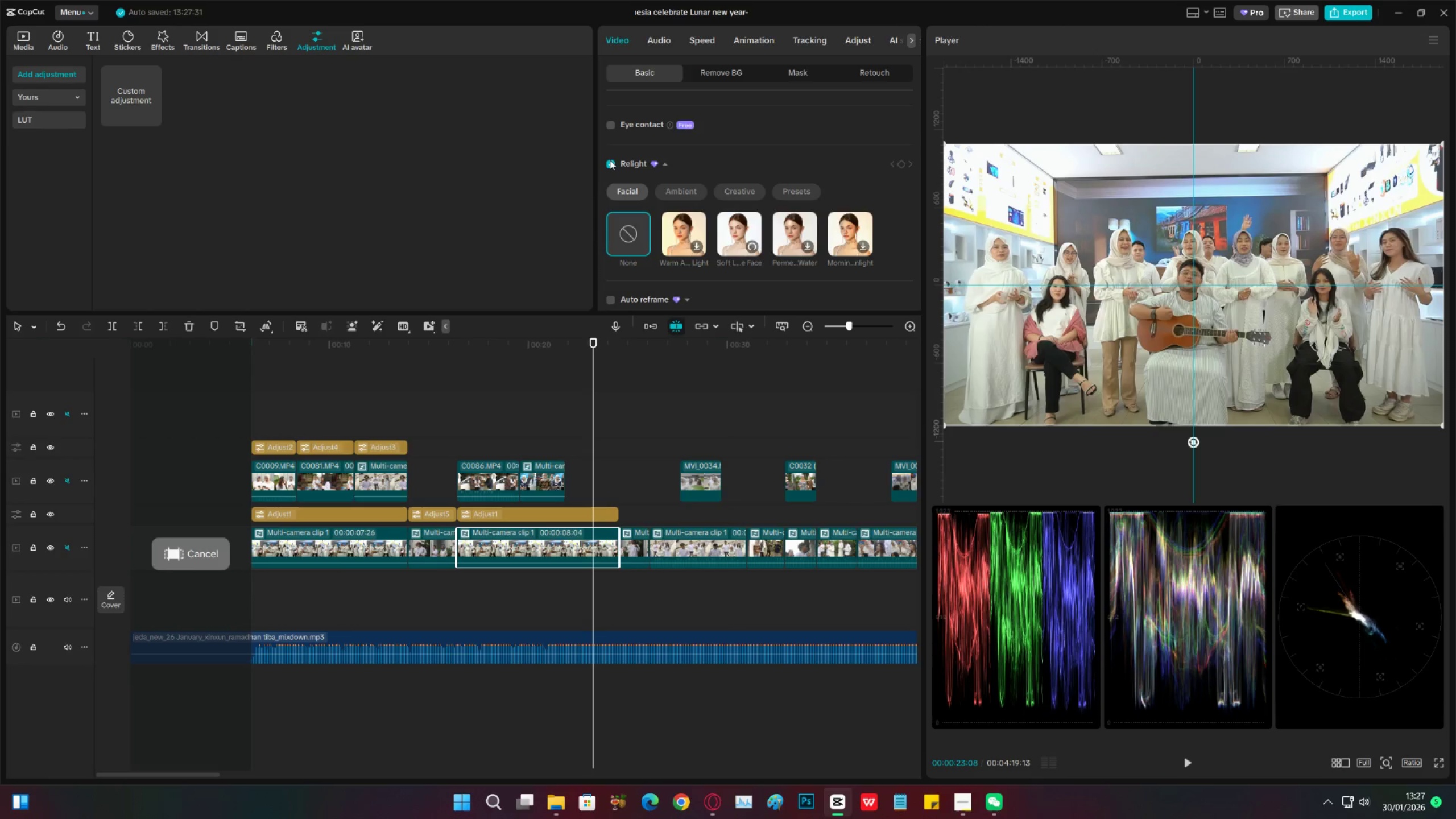 
double_click([610, 162])
 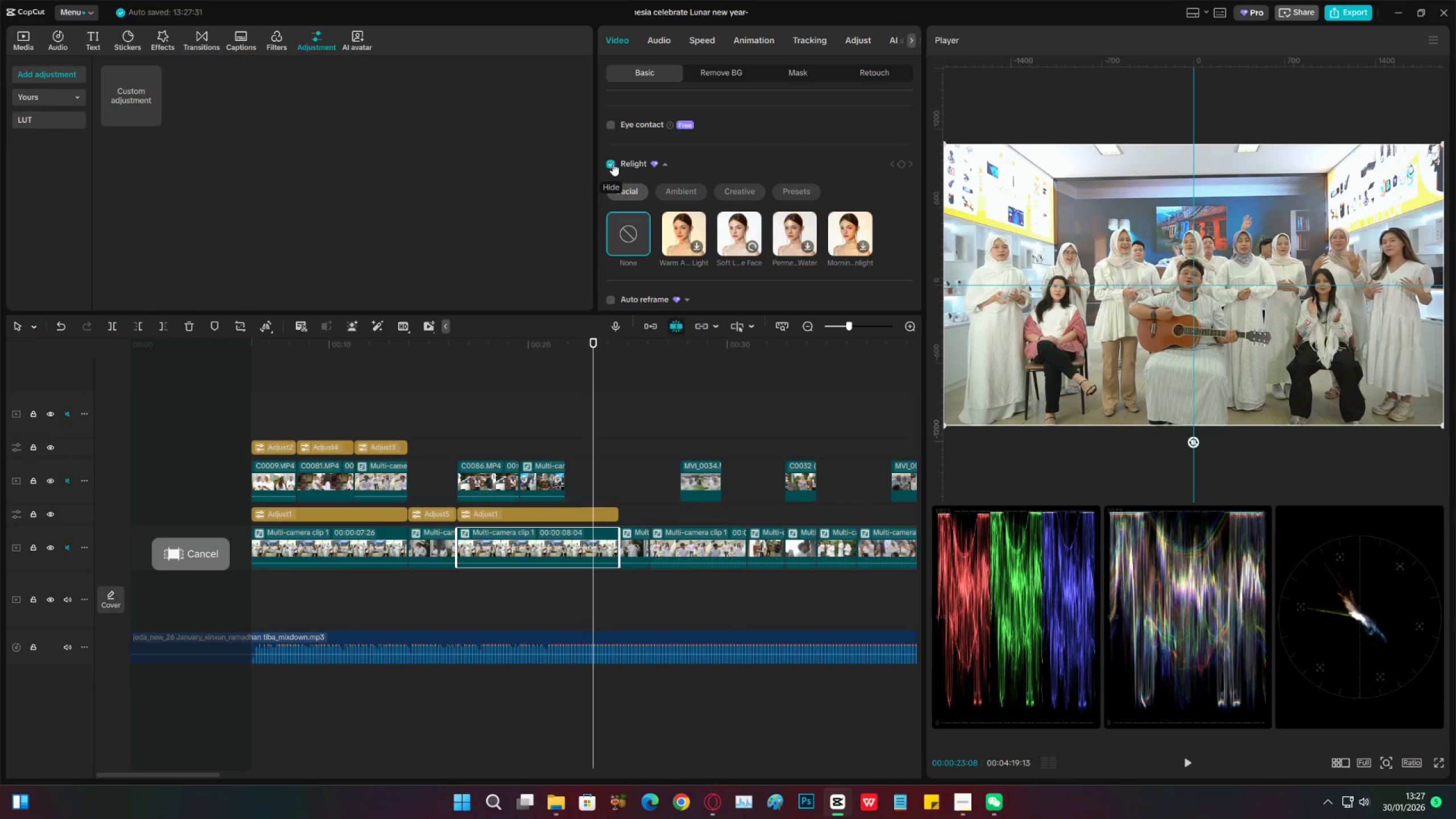 
left_click([613, 167])
 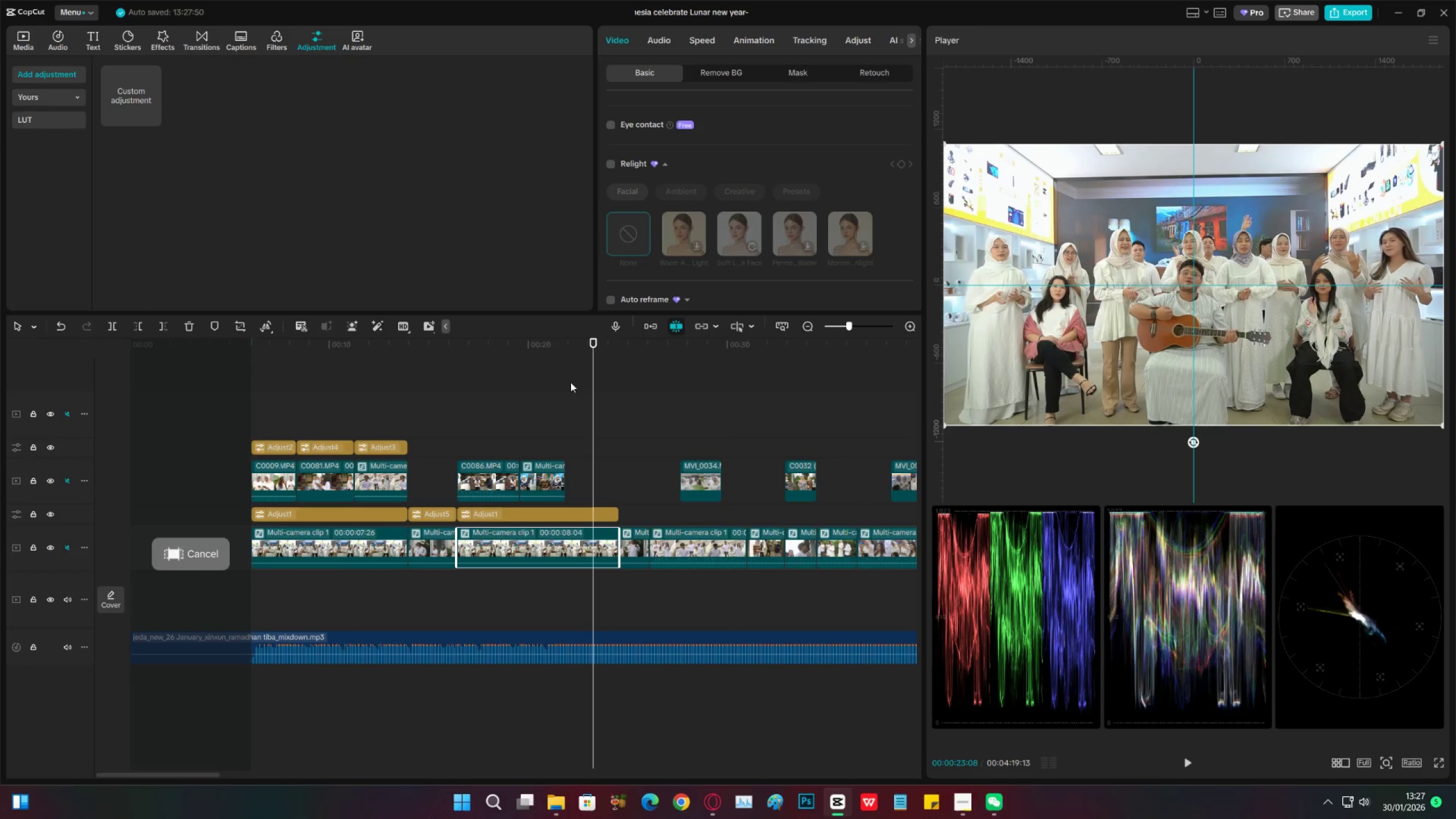 
left_click([544, 403])
 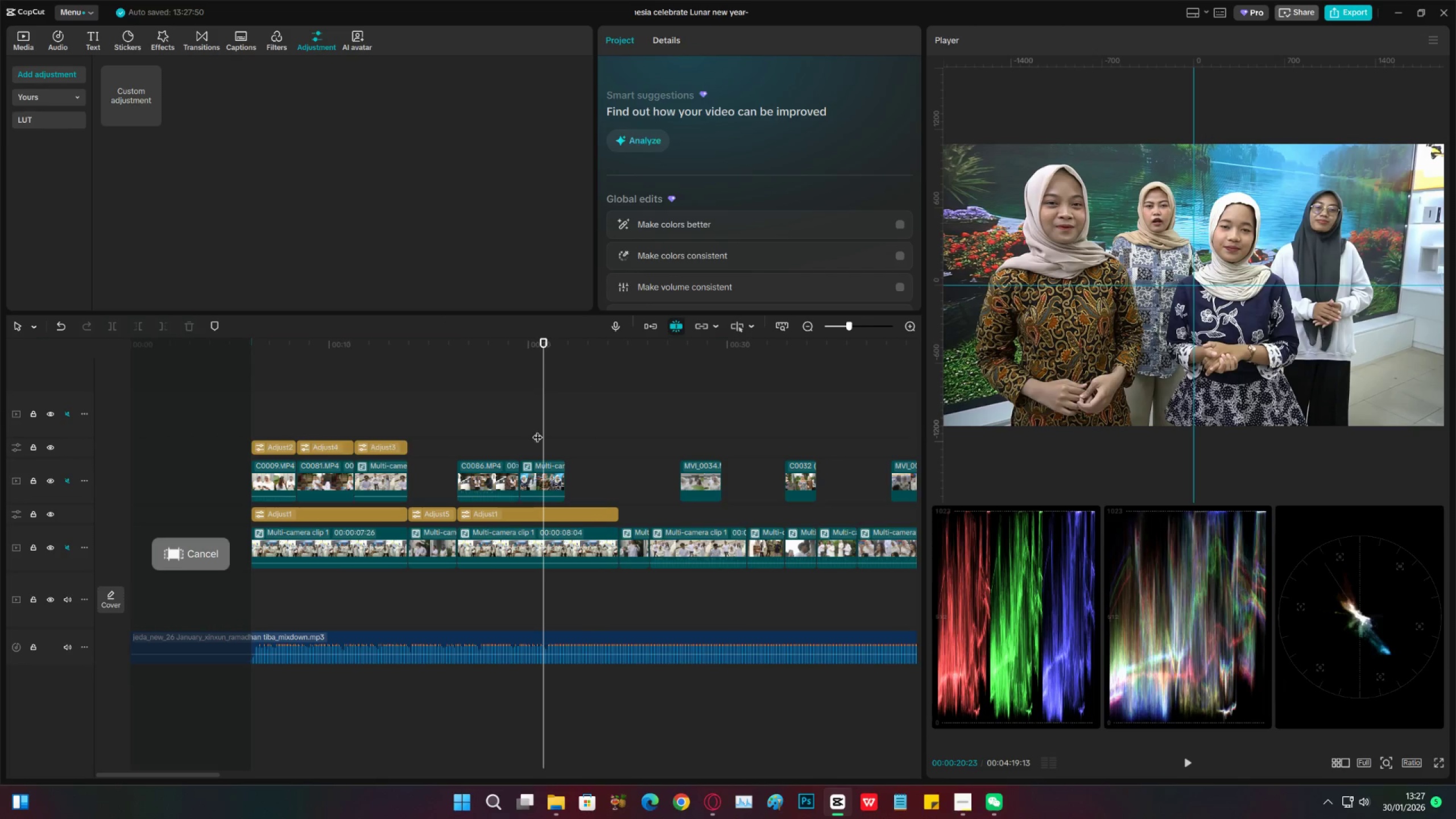 
left_click([491, 439])
 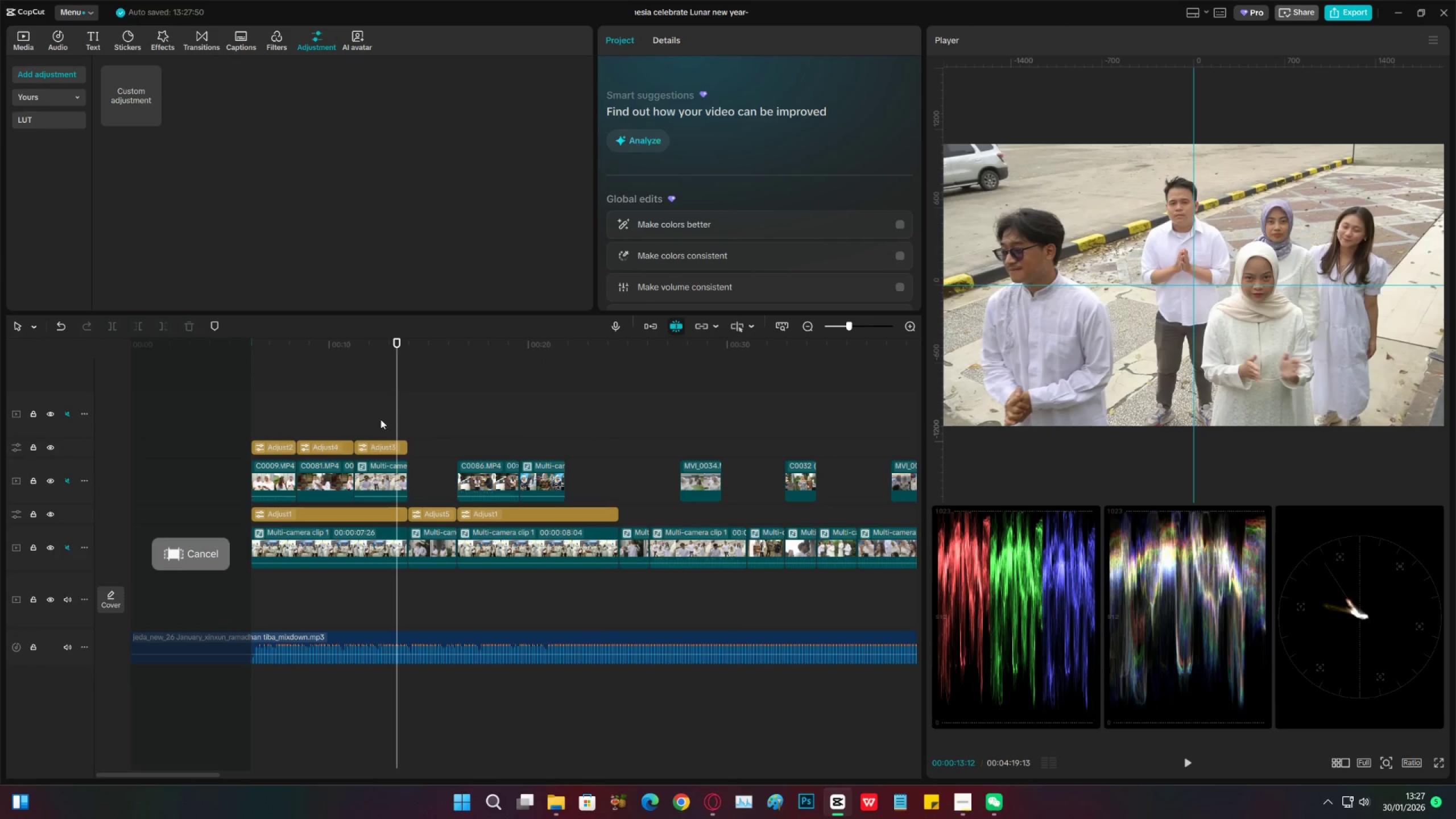 
double_click([292, 417])
 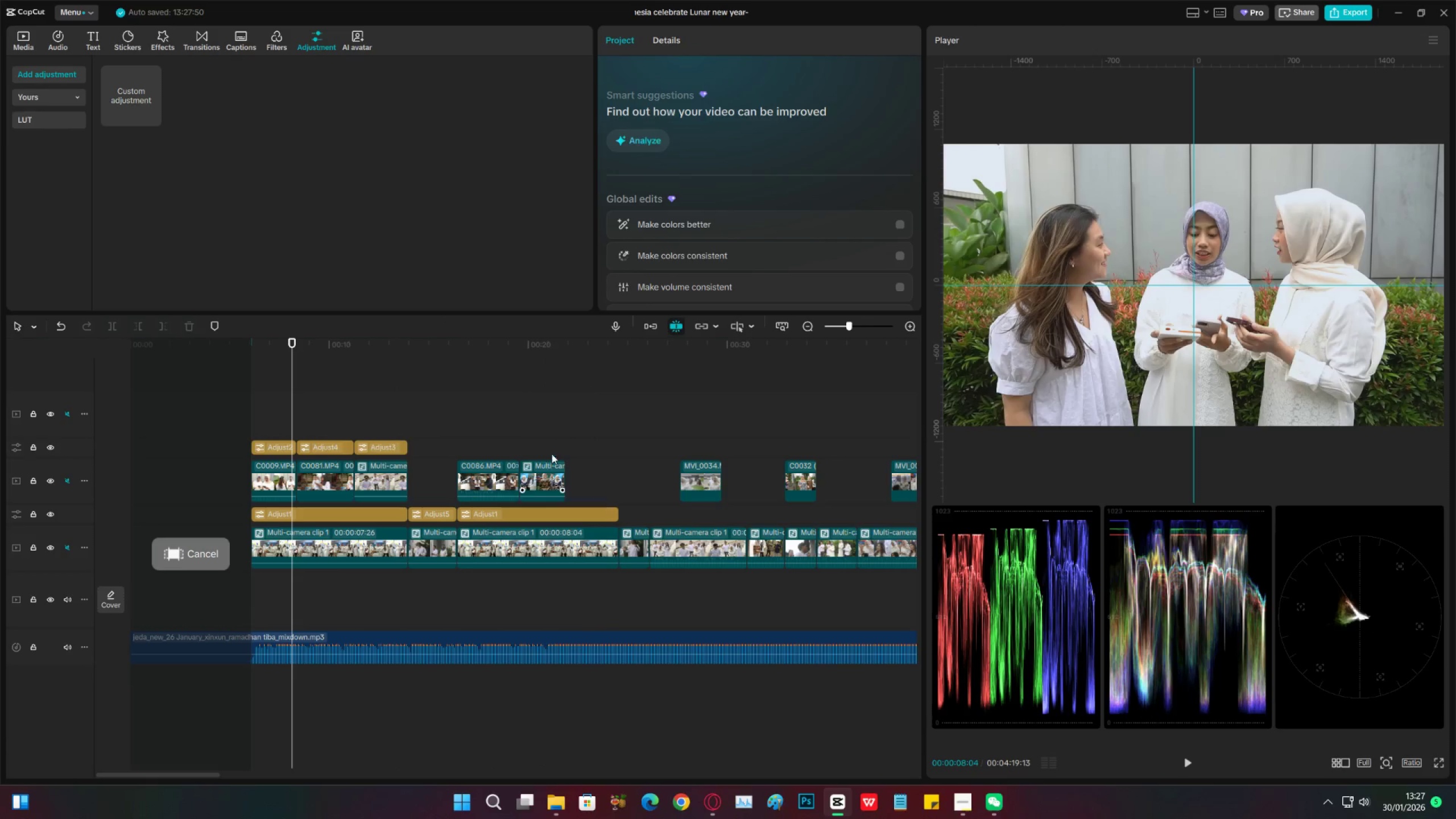 
left_click_drag(start_coordinate=[557, 445], to_coordinate=[560, 442])
 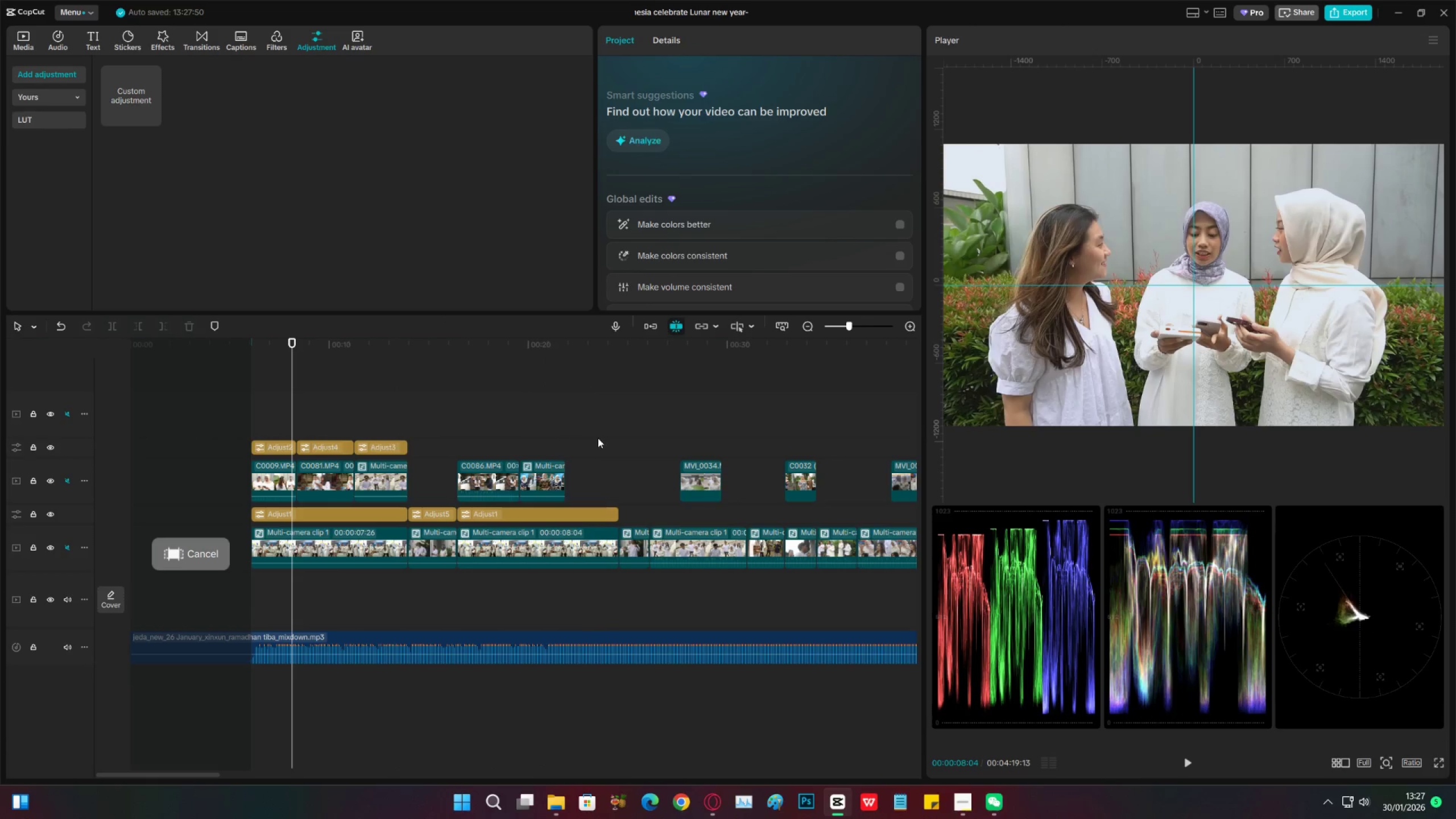 
double_click([599, 437])
 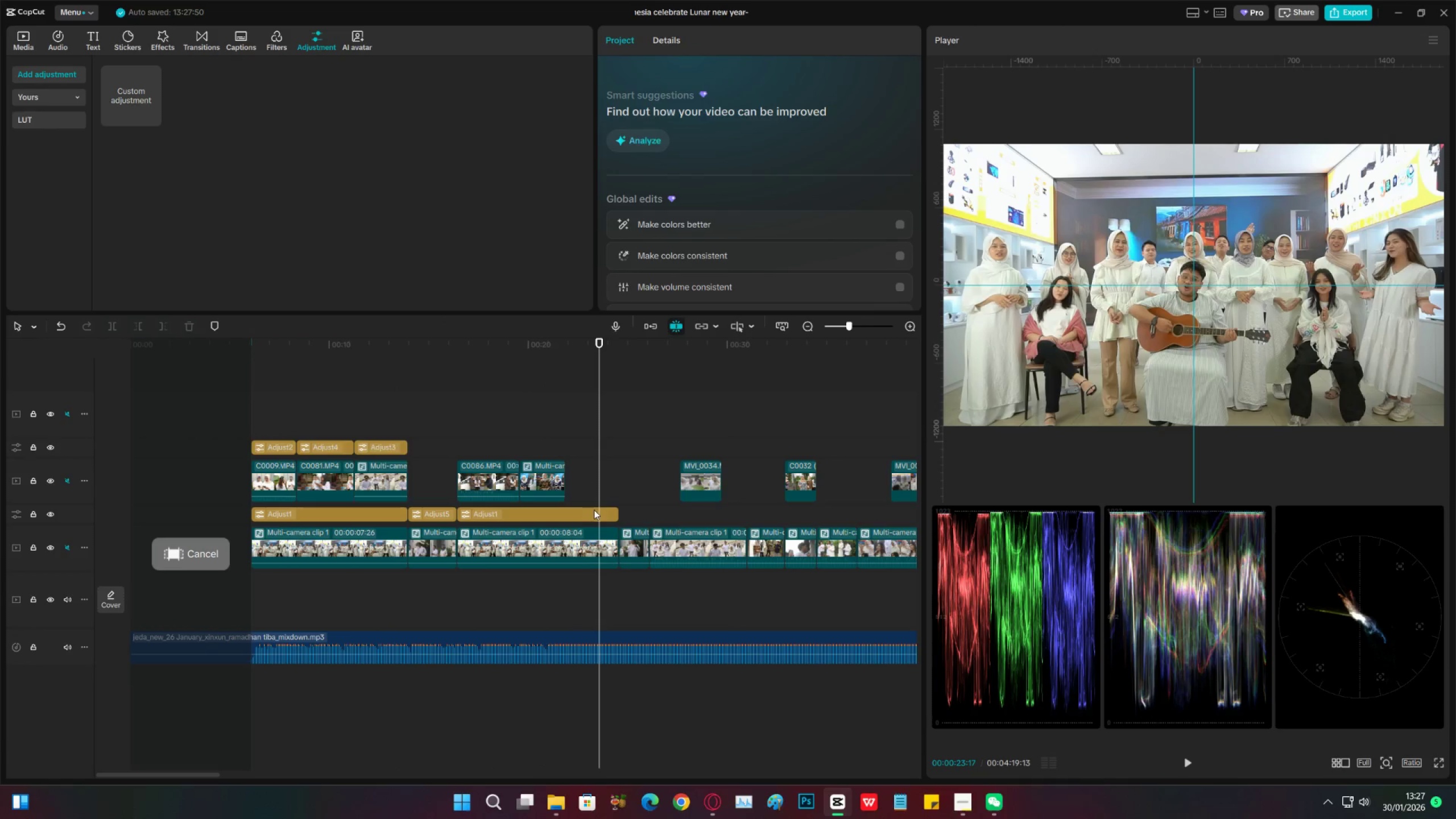 
left_click([594, 513])
 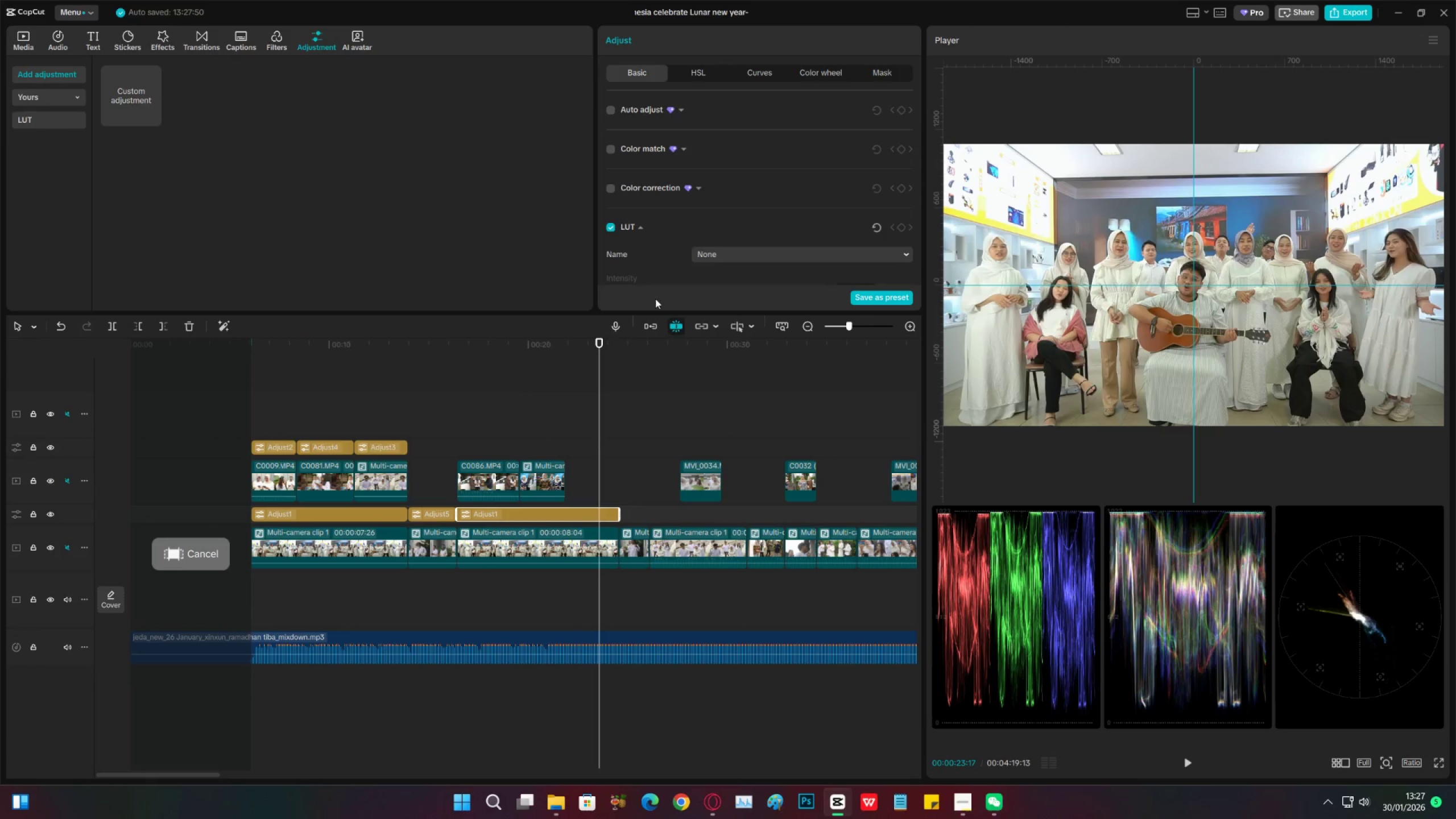 
scroll: coordinate [718, 235], scroll_direction: down, amount: 25.0
 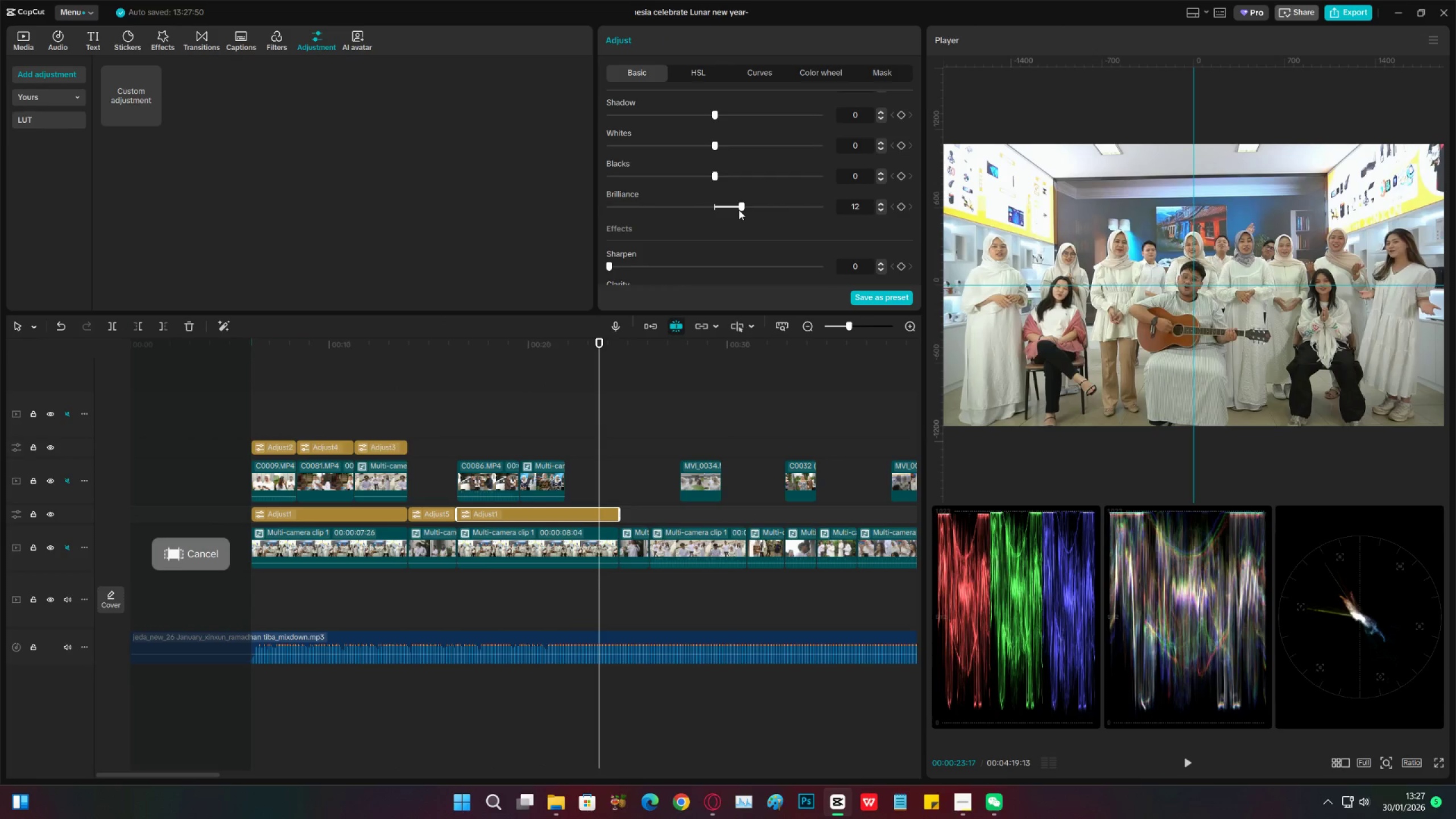 
scroll: coordinate [747, 241], scroll_direction: up, amount: 5.0
 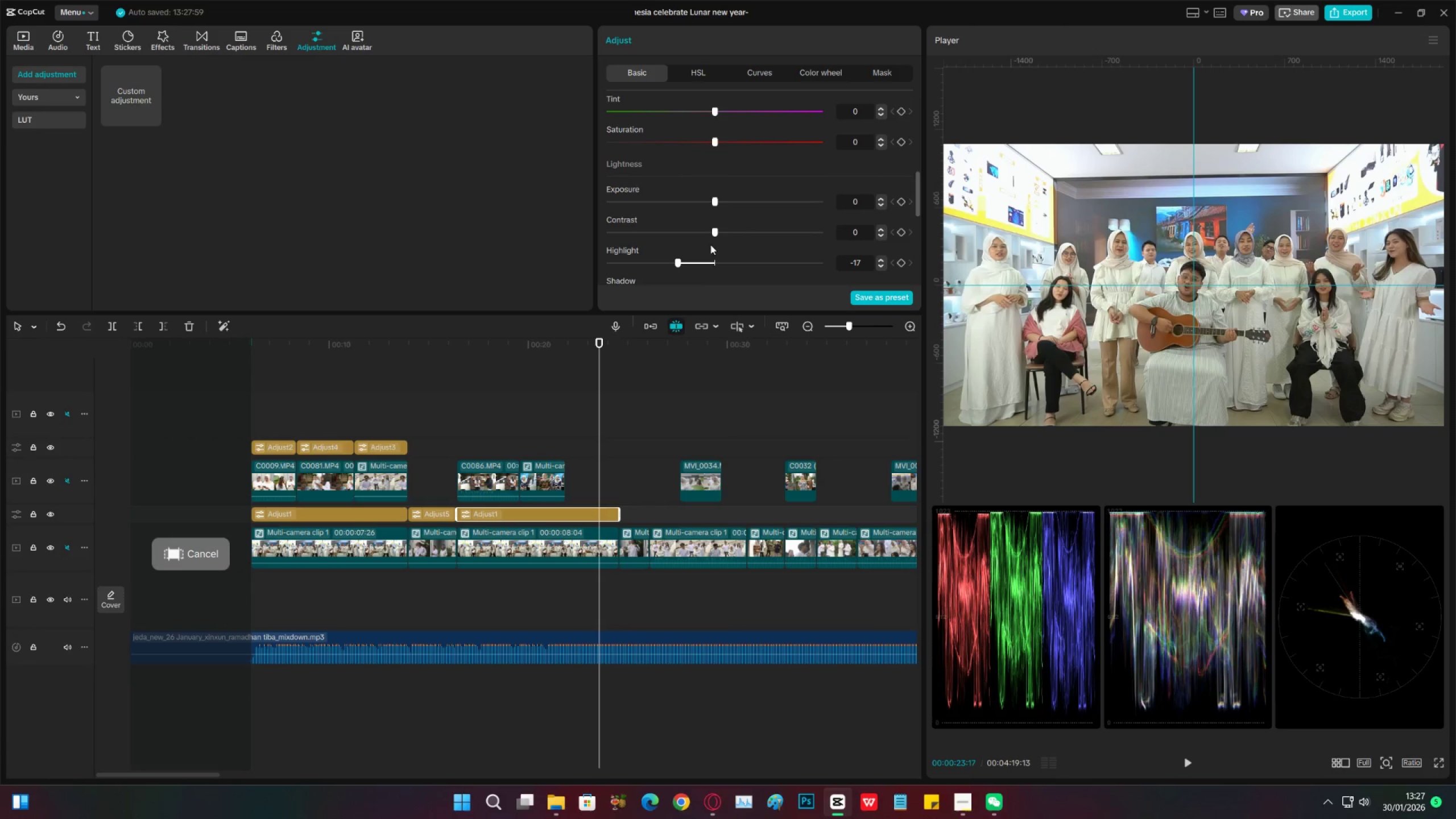 
scroll: coordinate [760, 255], scroll_direction: down, amount: 5.0
 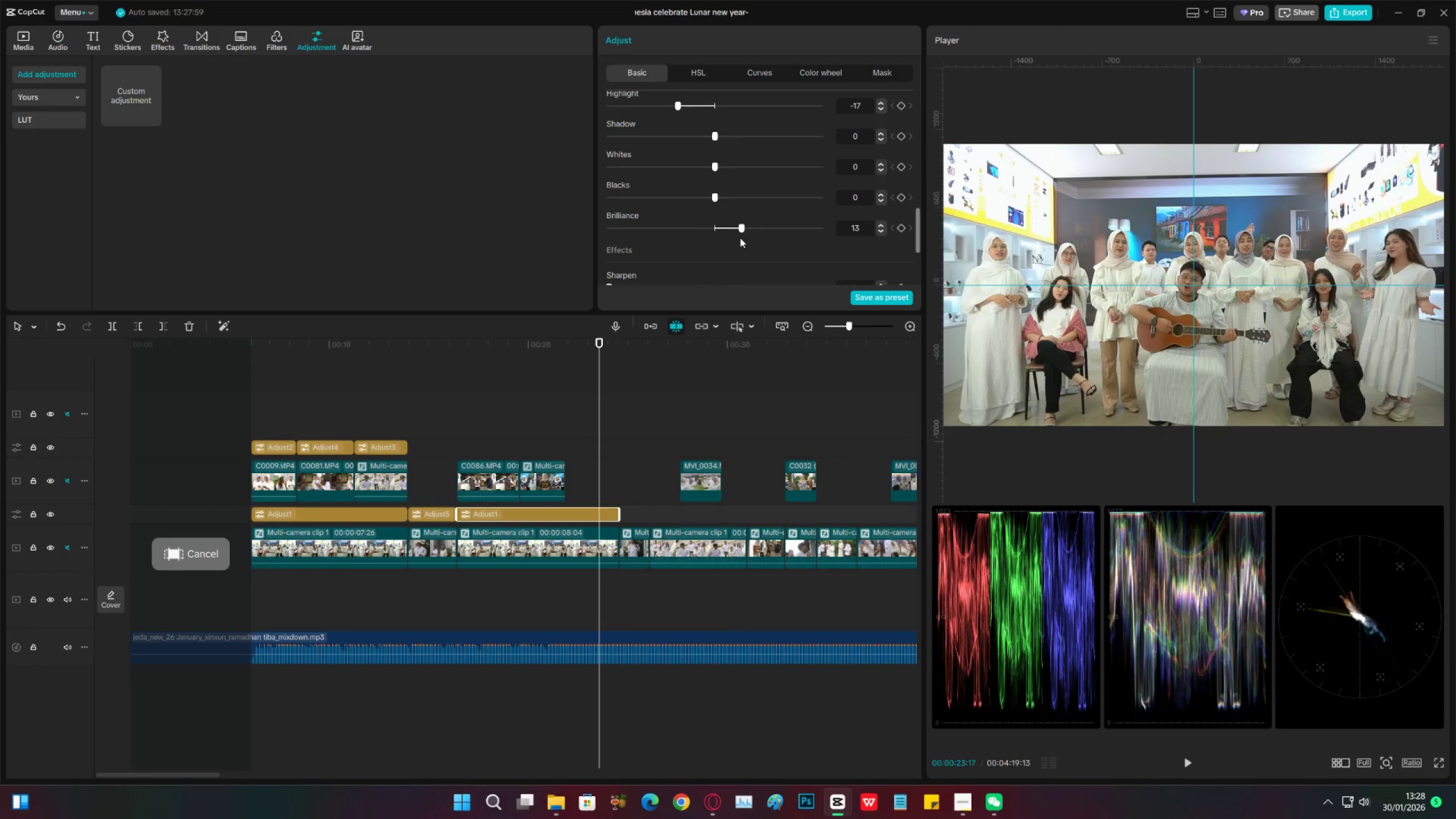 
left_click_drag(start_coordinate=[750, 229], to_coordinate=[742, 229])
 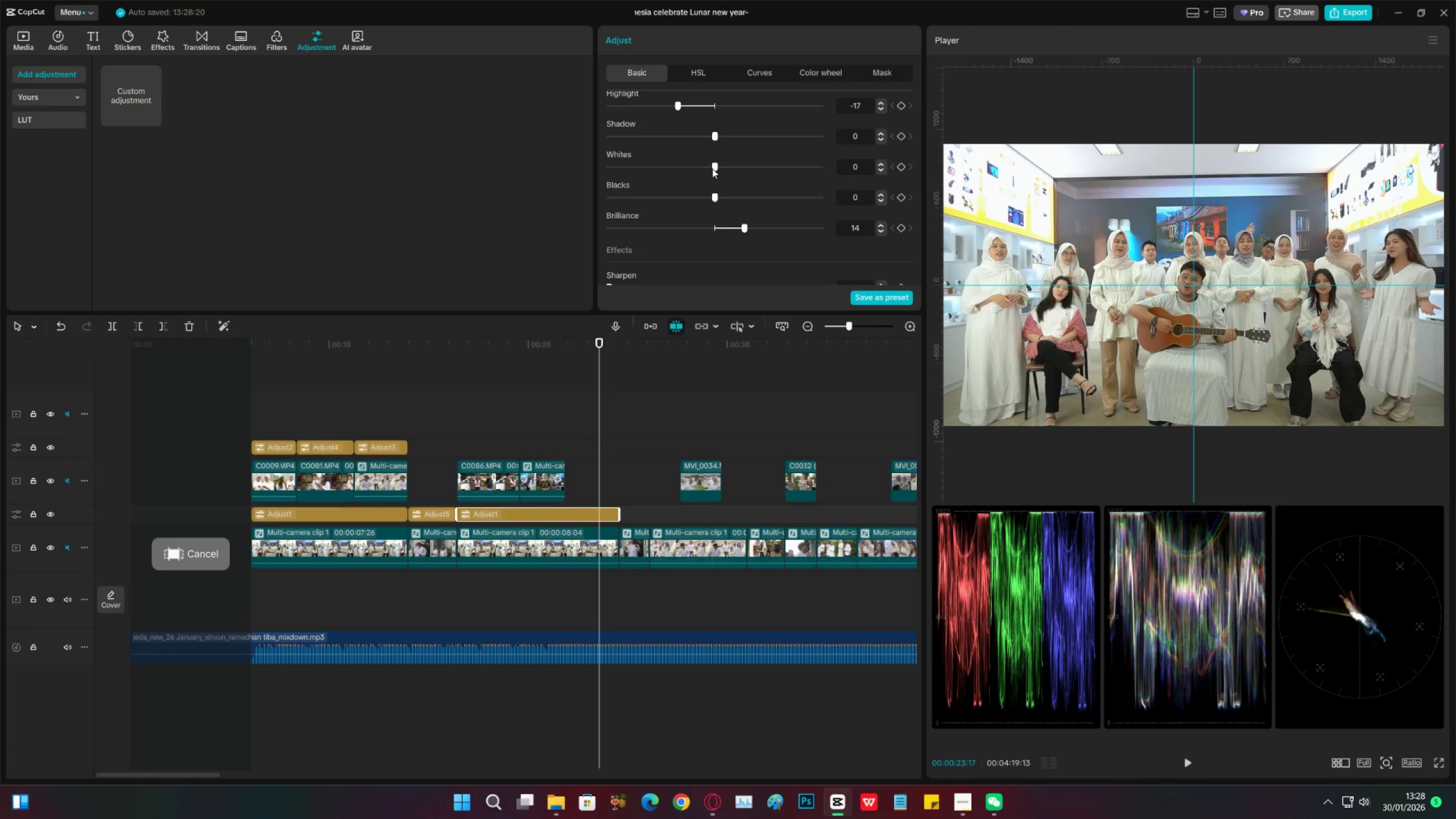 
scroll: coordinate [712, 168], scroll_direction: up, amount: 1.0
 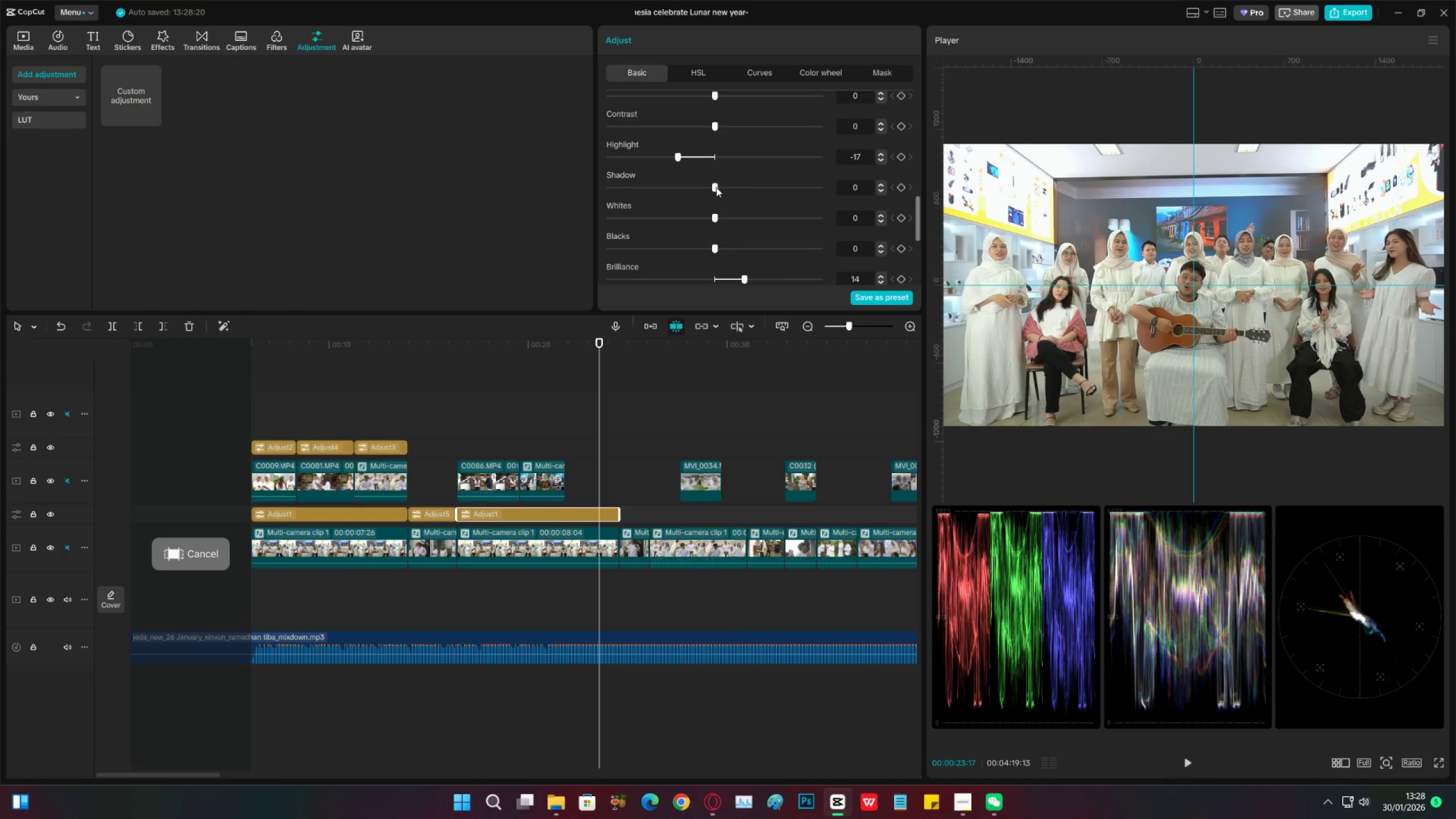 
left_click_drag(start_coordinate=[716, 189], to_coordinate=[702, 193])
 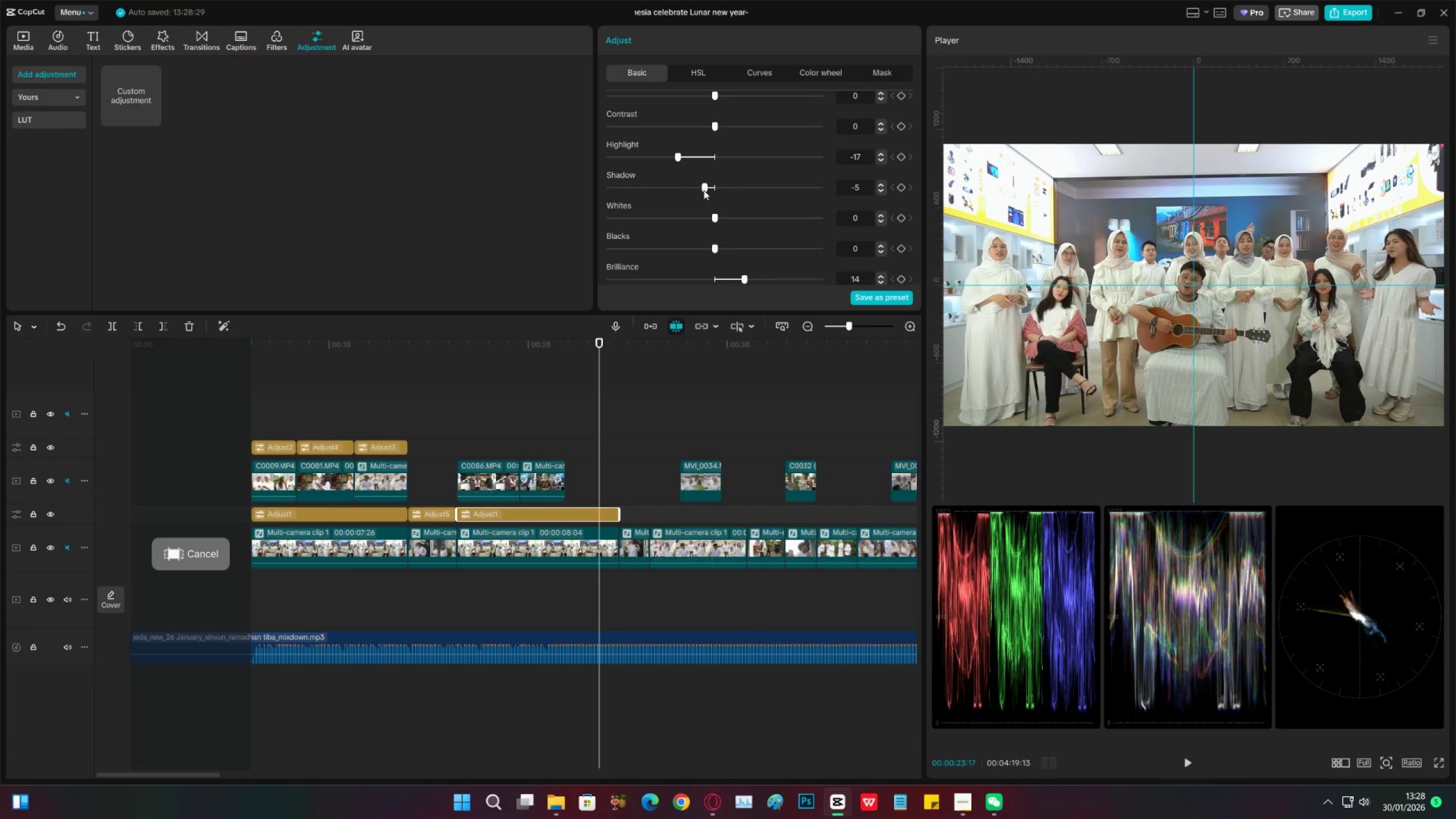 
left_click_drag(start_coordinate=[704, 189], to_coordinate=[719, 188])
 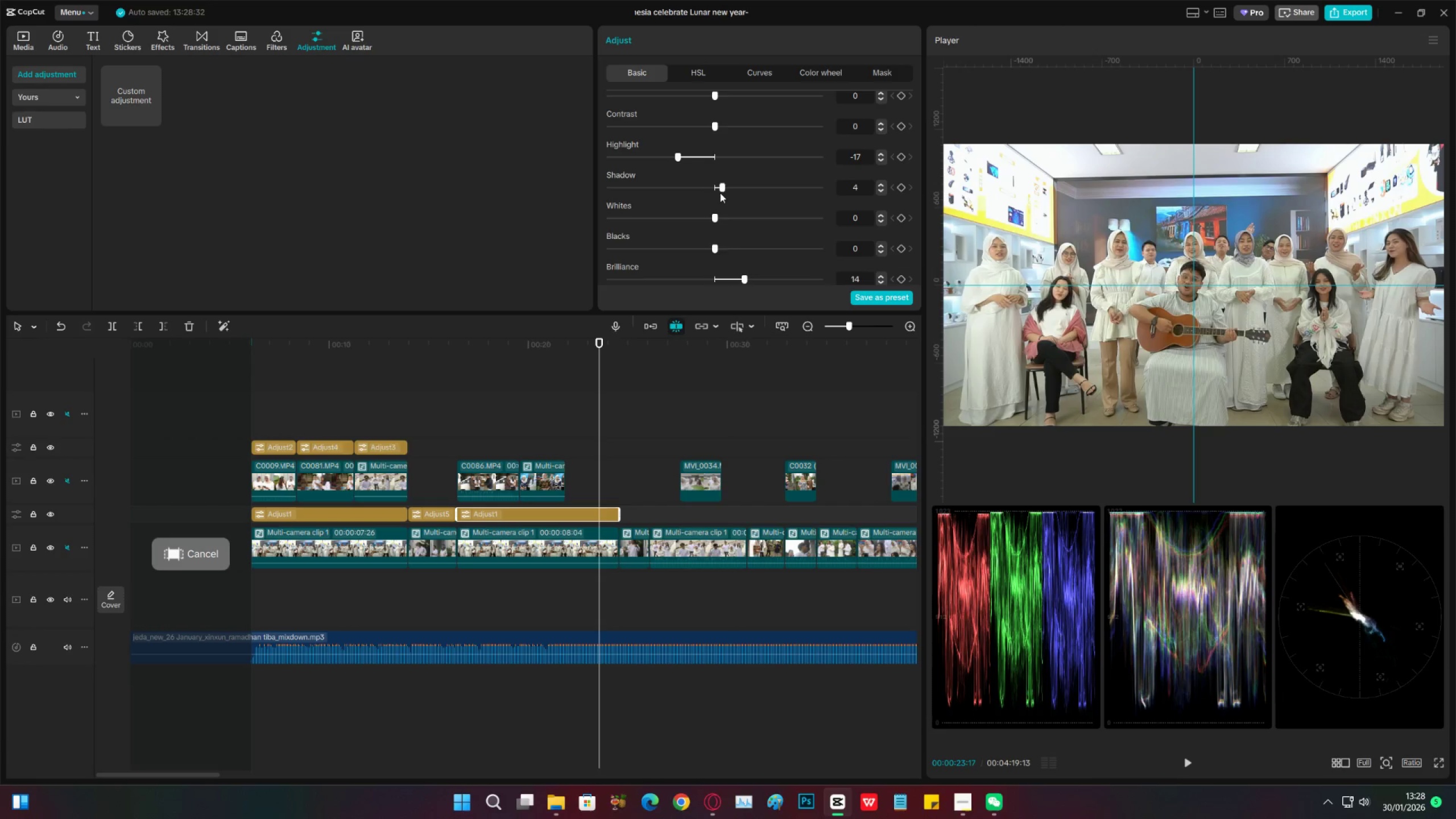 
left_click_drag(start_coordinate=[720, 191], to_coordinate=[714, 191])
 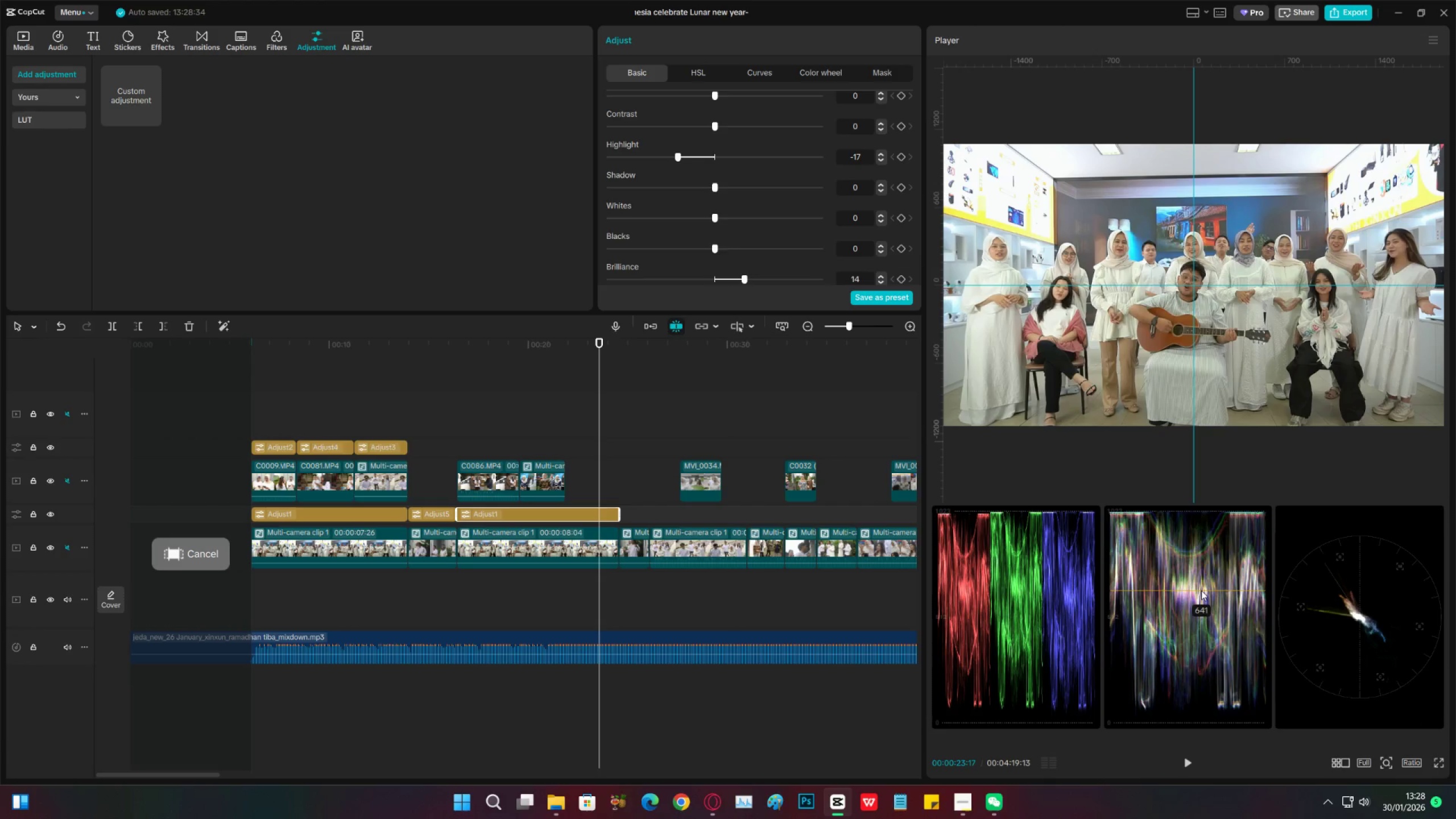 
wait(6.42)
 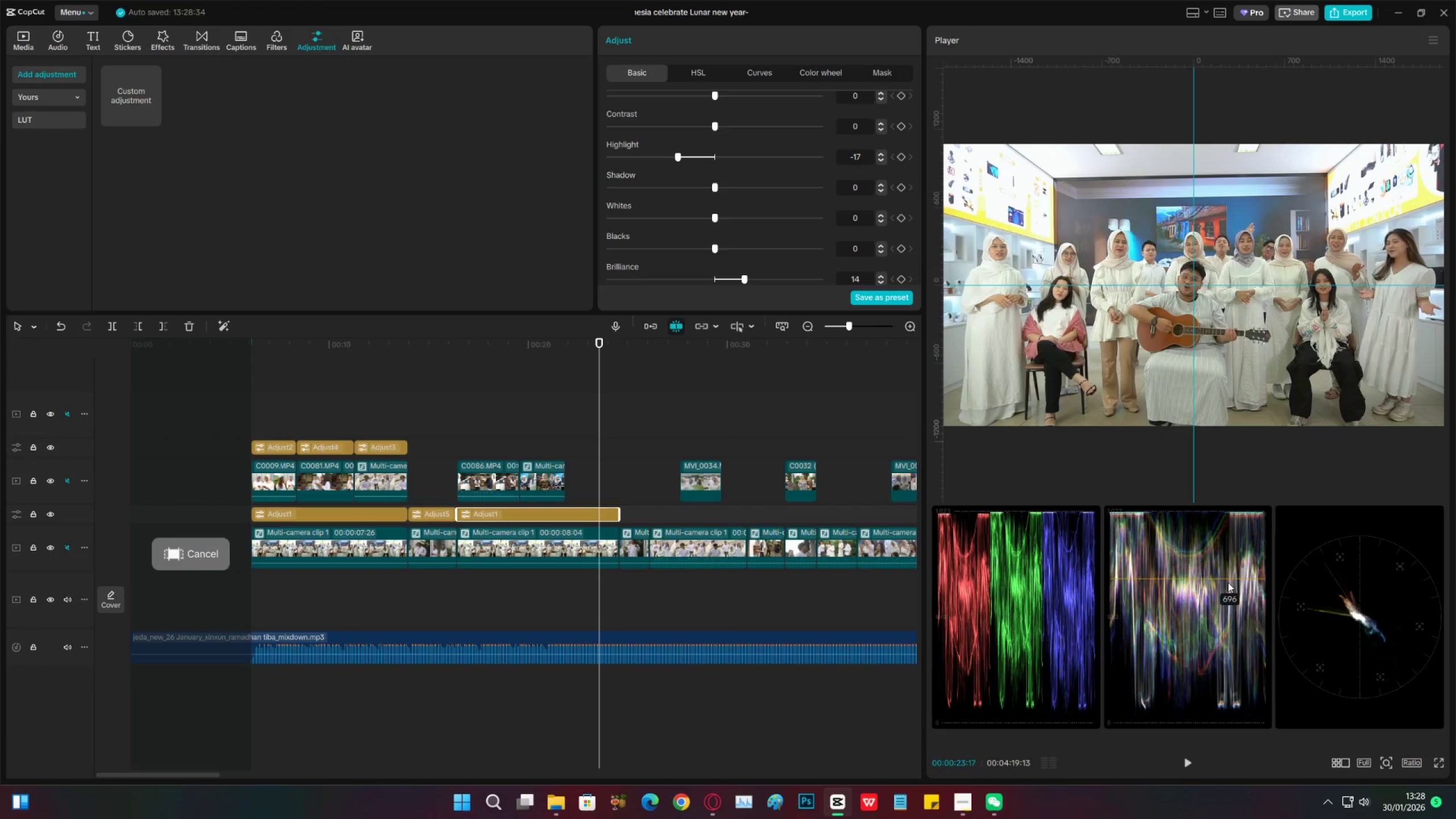 
scroll: coordinate [750, 276], scroll_direction: down, amount: 2.0
 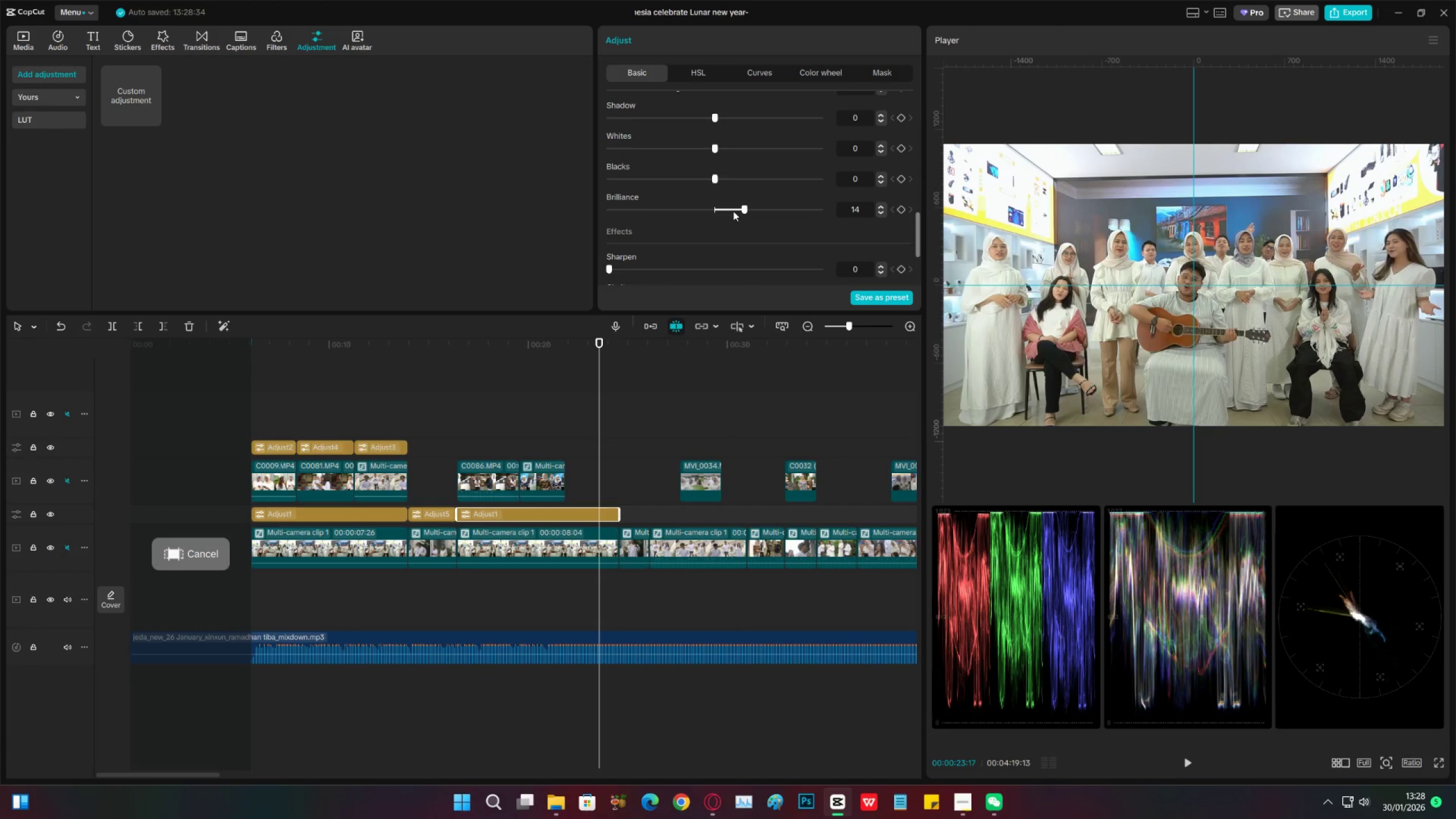 
left_click_drag(start_coordinate=[733, 211], to_coordinate=[736, 210])
 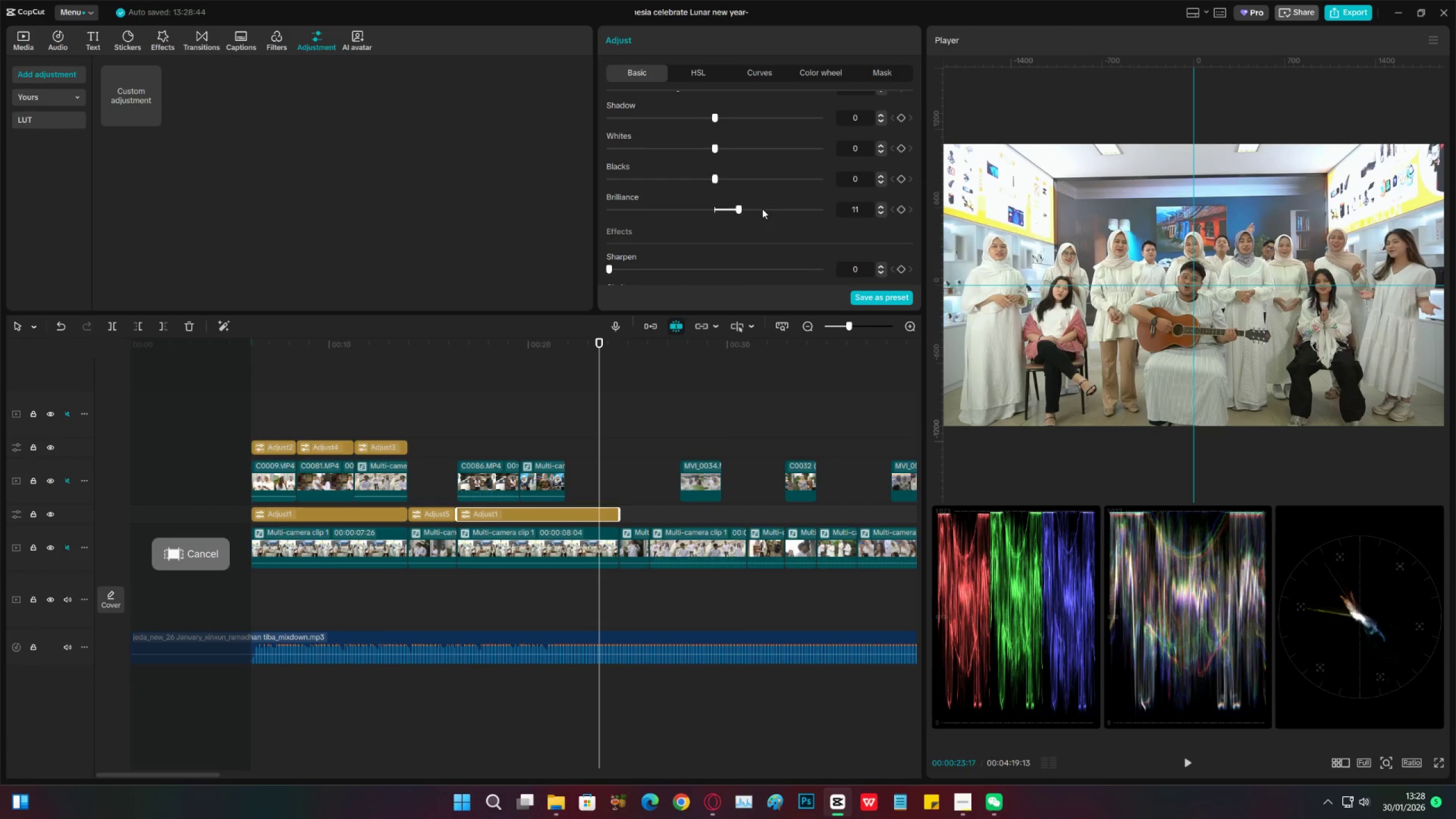 
left_click([762, 209])
 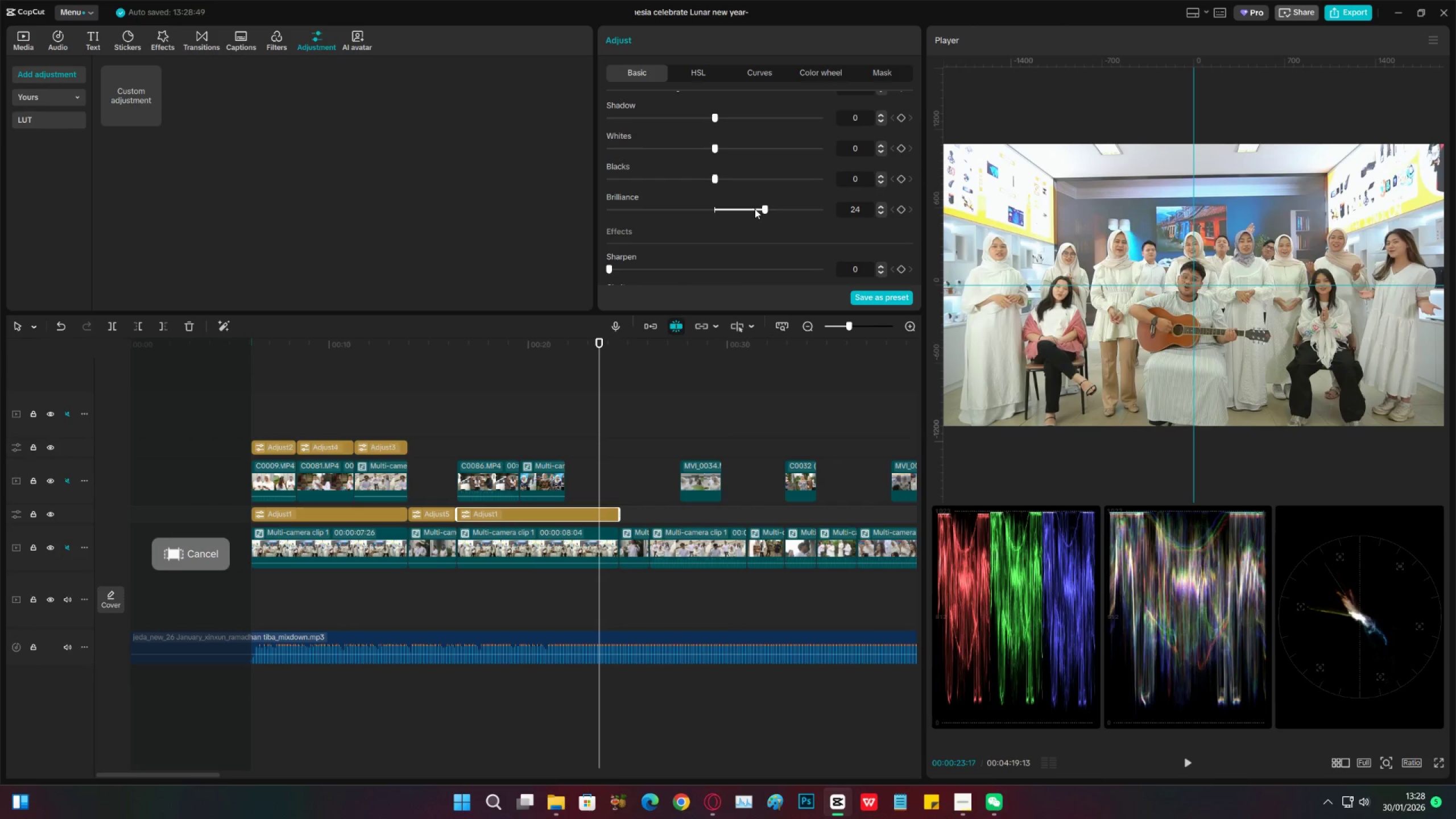 
left_click_drag(start_coordinate=[755, 209], to_coordinate=[749, 209])
 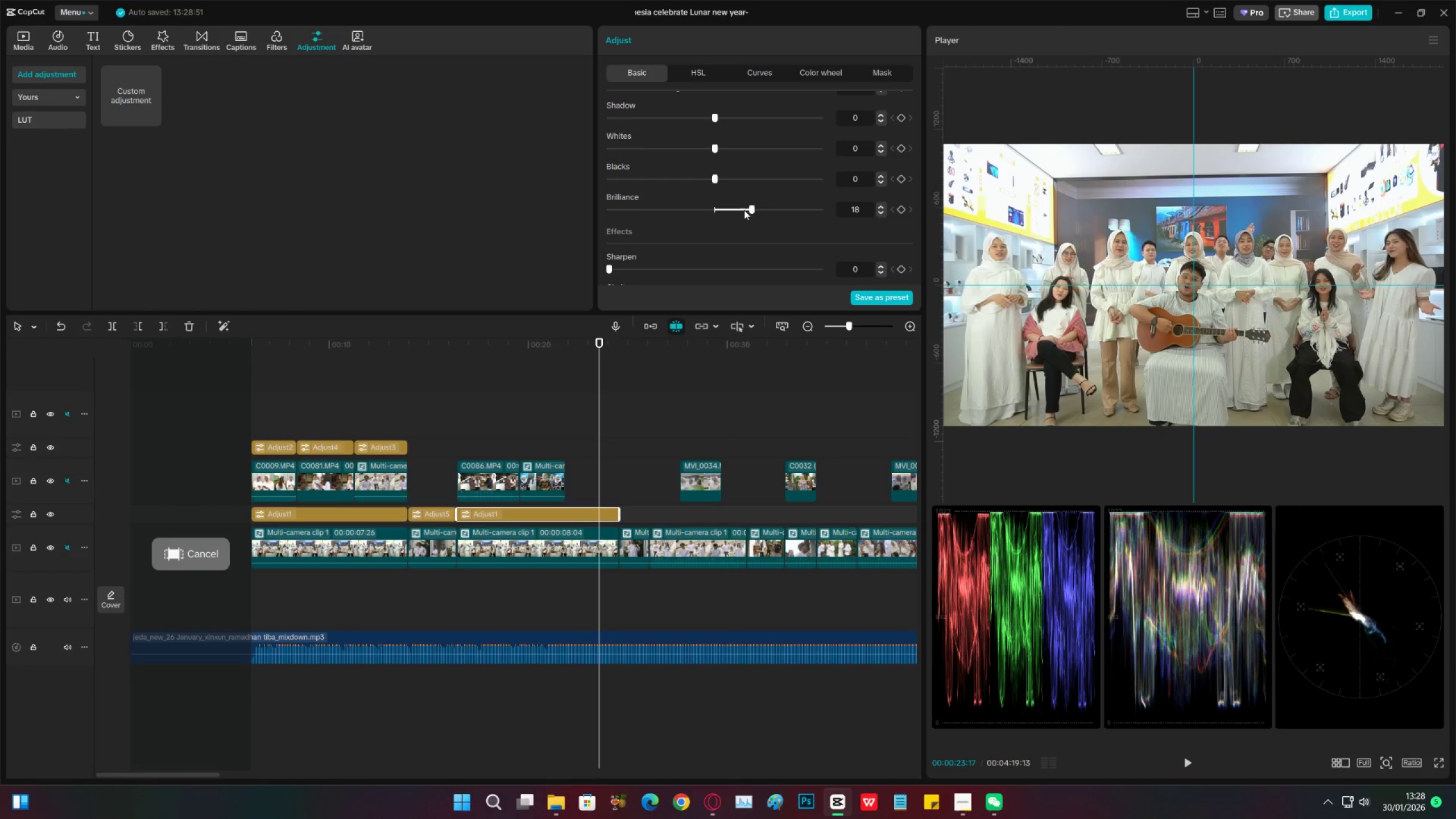 
left_click([744, 210])
 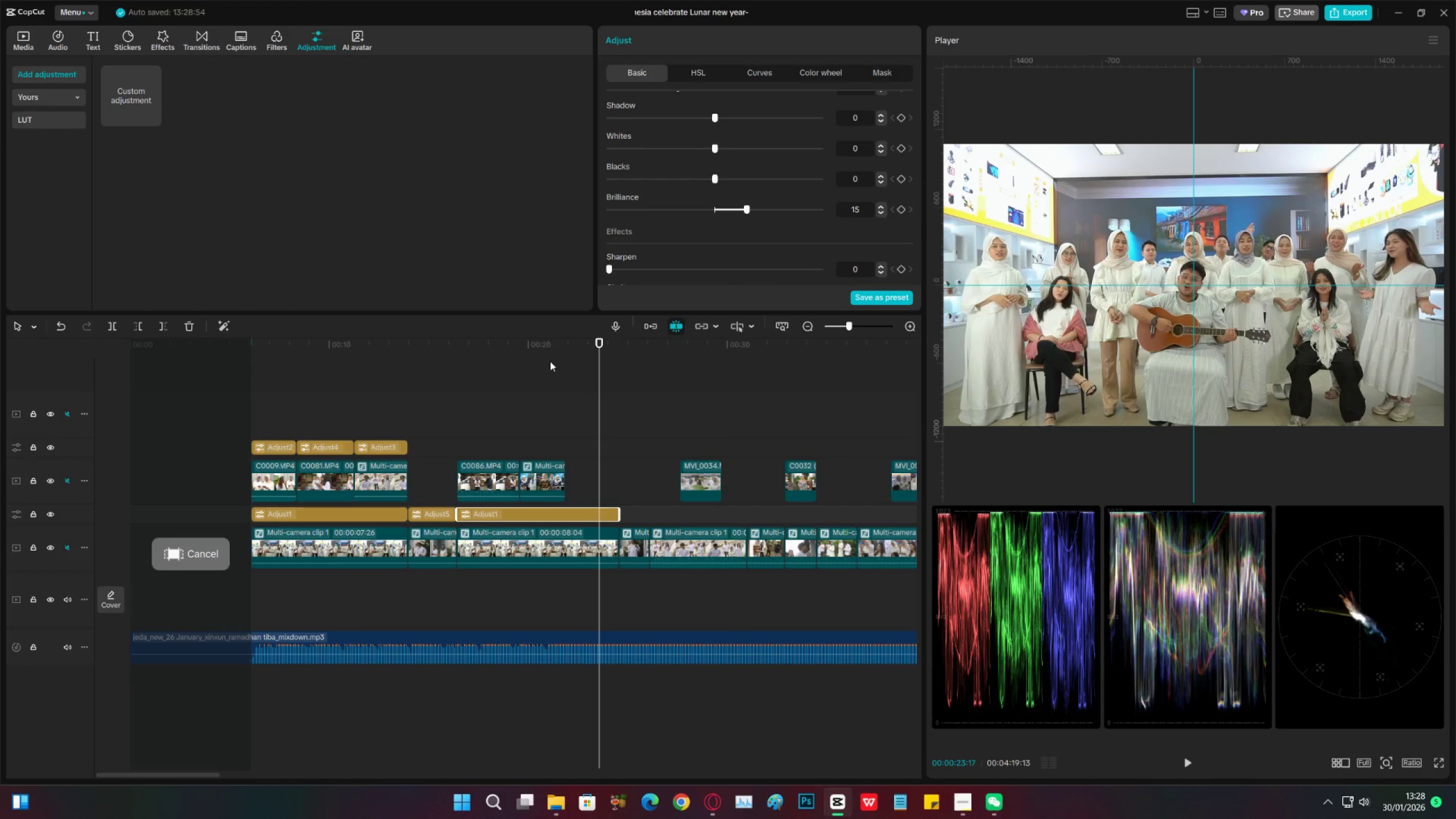 
left_click([550, 361])
 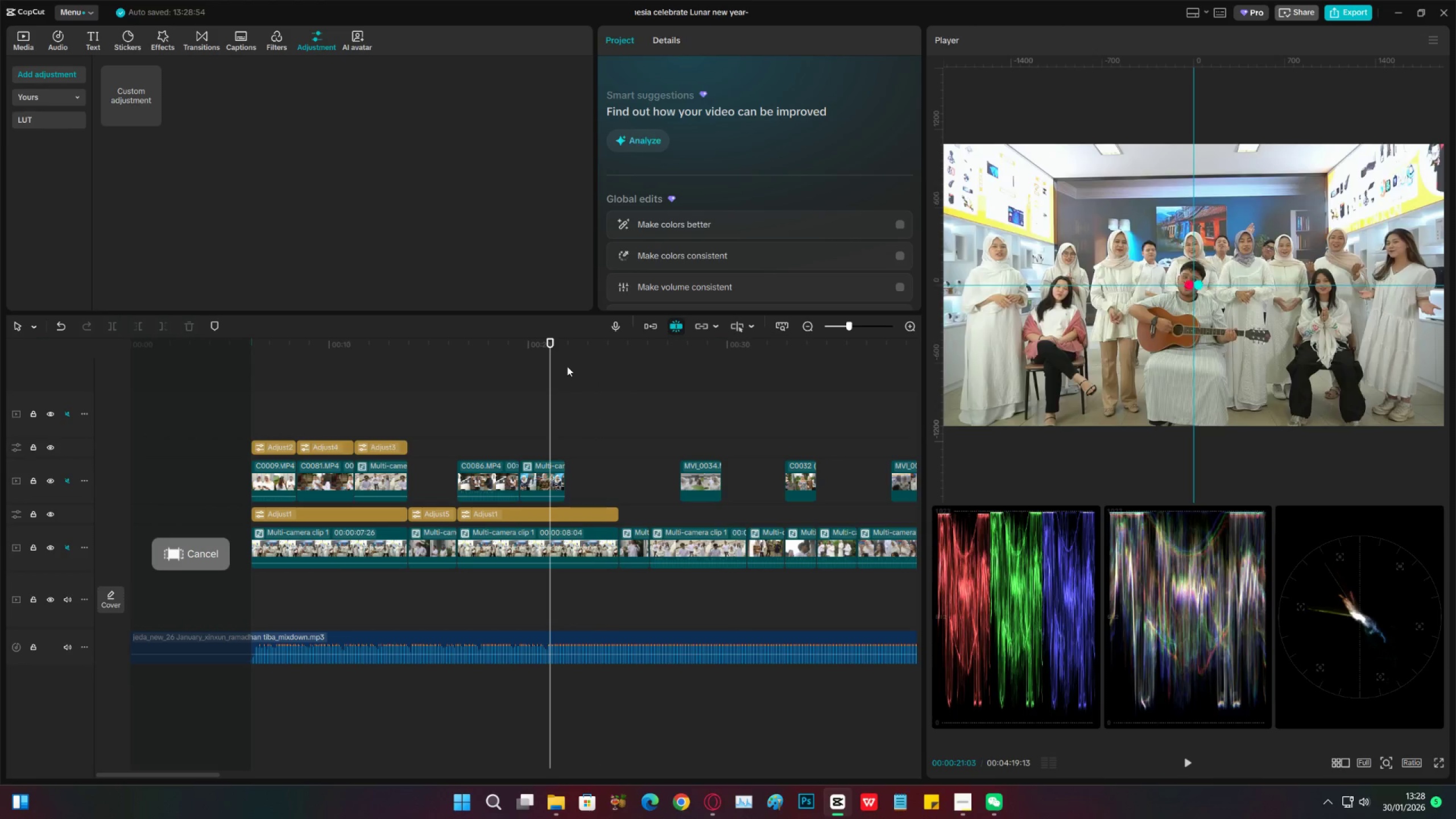 
left_click([570, 367])
 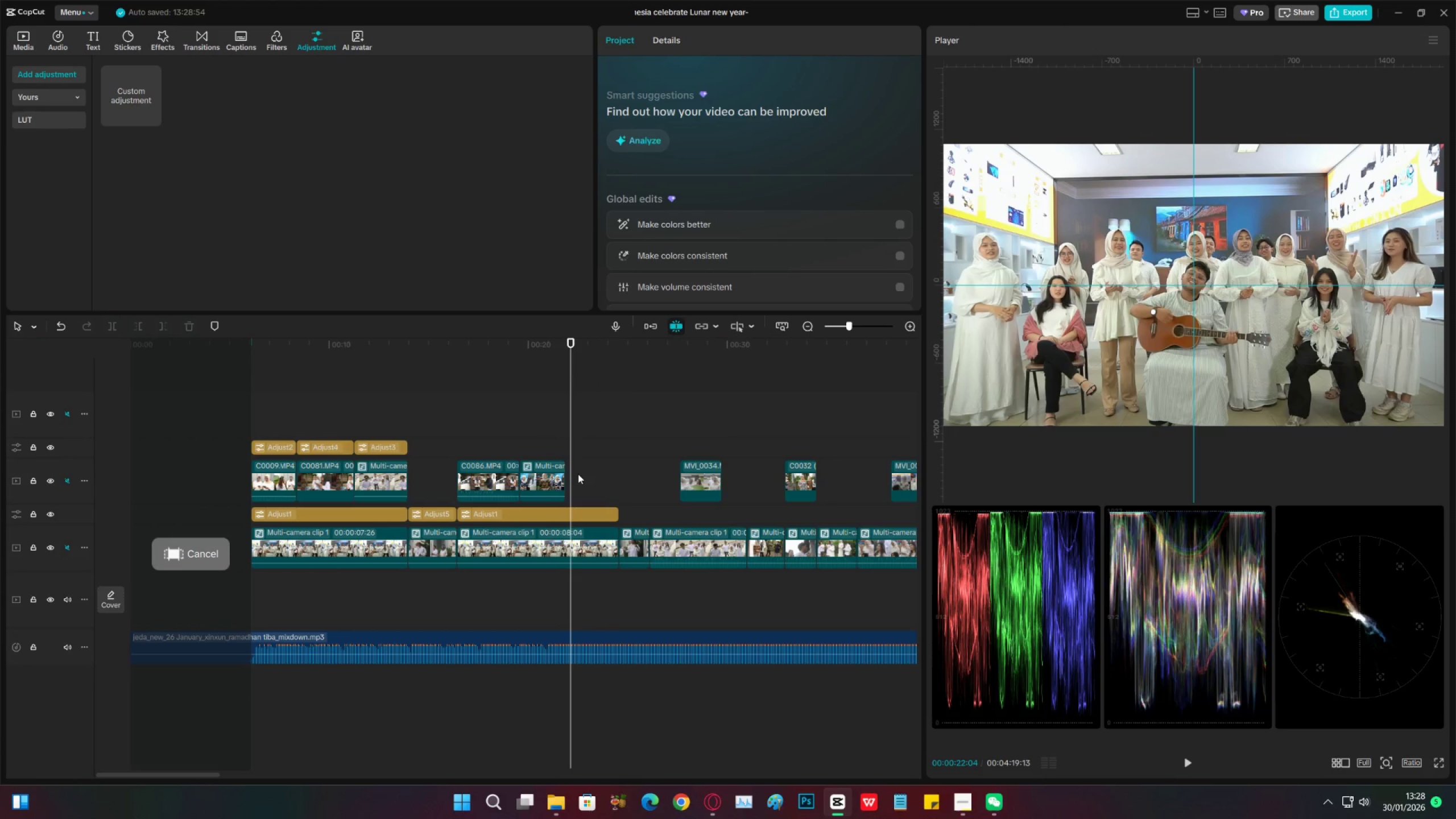 
left_click([566, 513])
 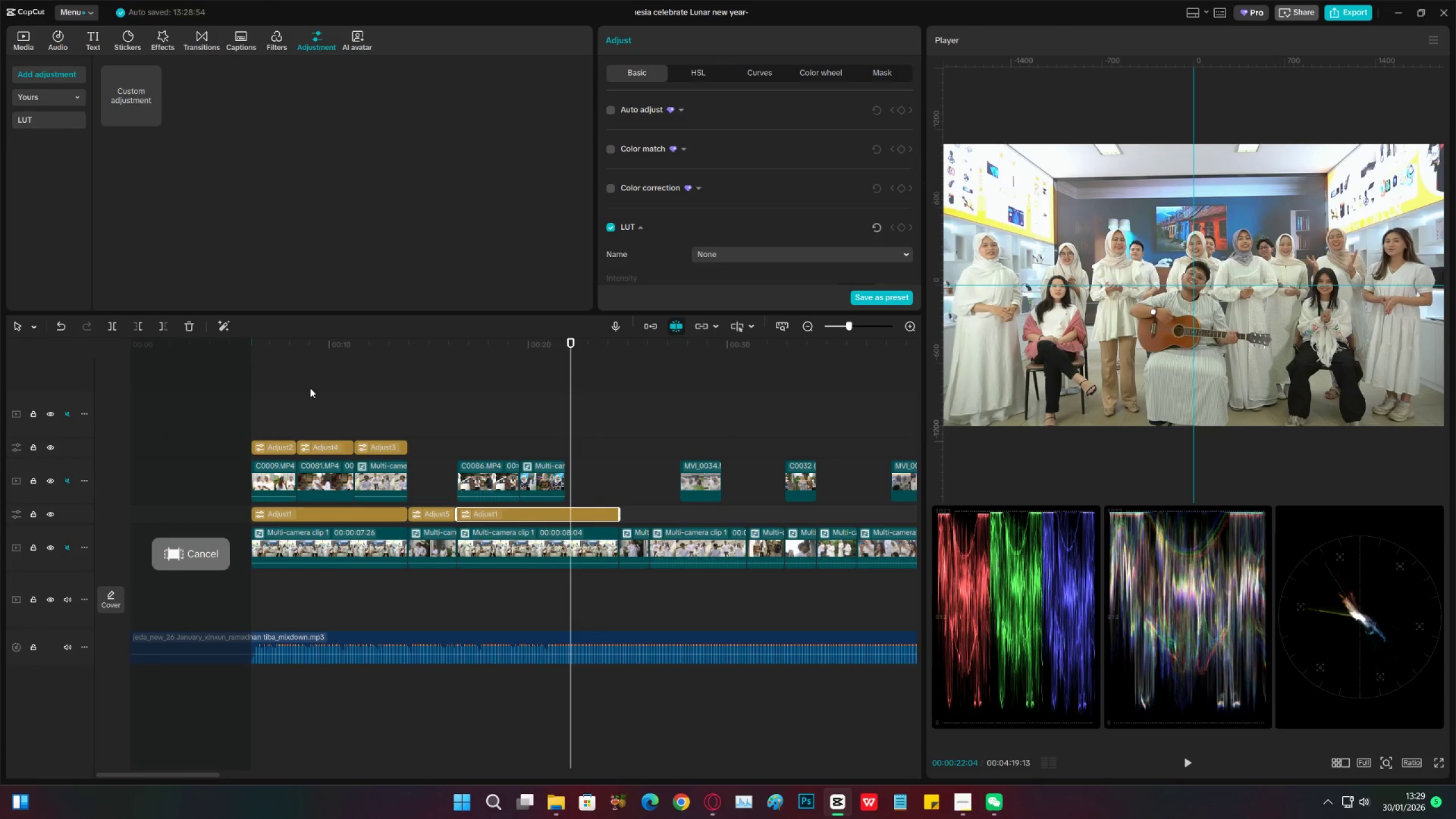 
left_click([270, 390])
 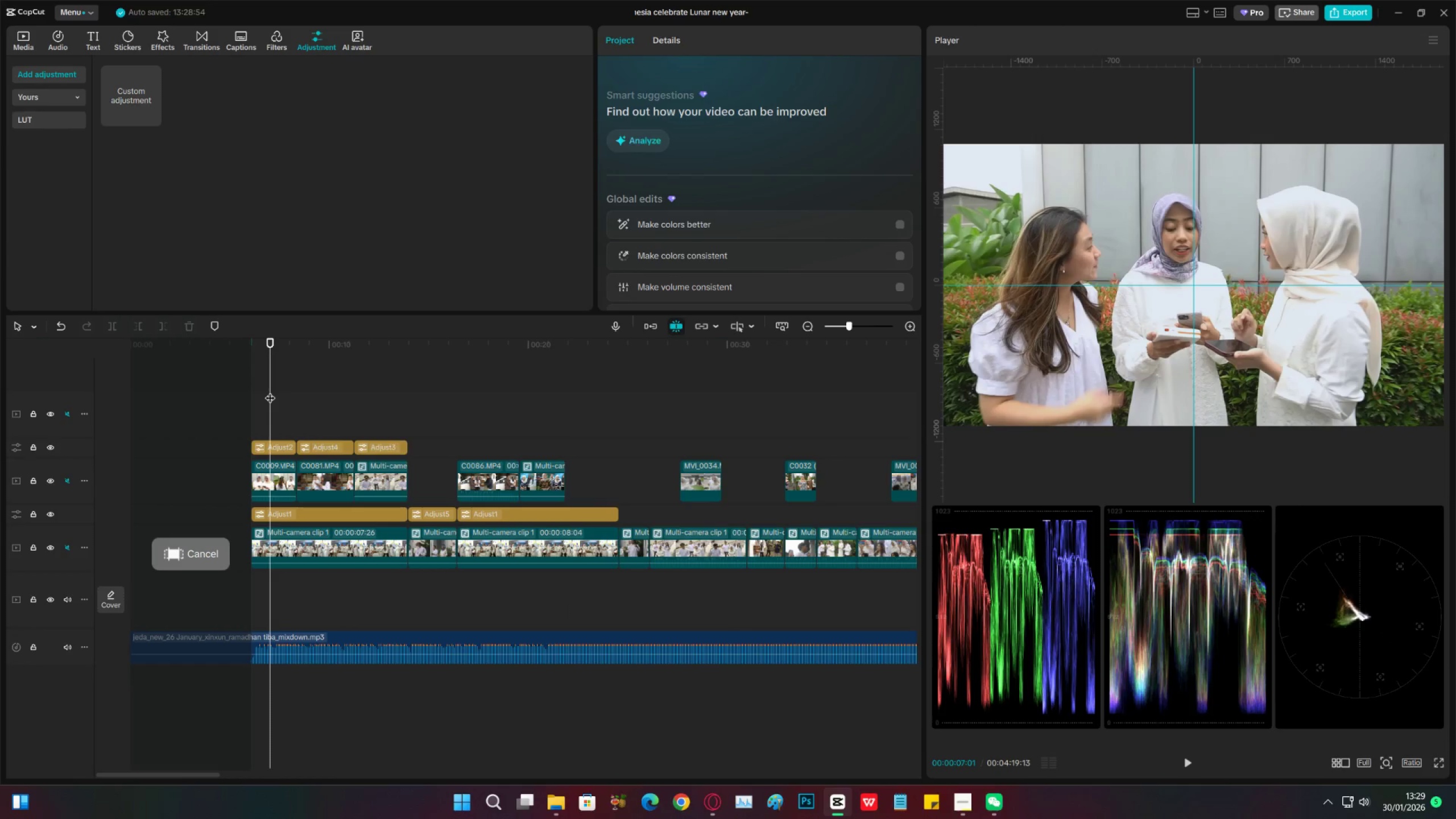 
left_click_drag(start_coordinate=[270, 391], to_coordinate=[274, 402])
 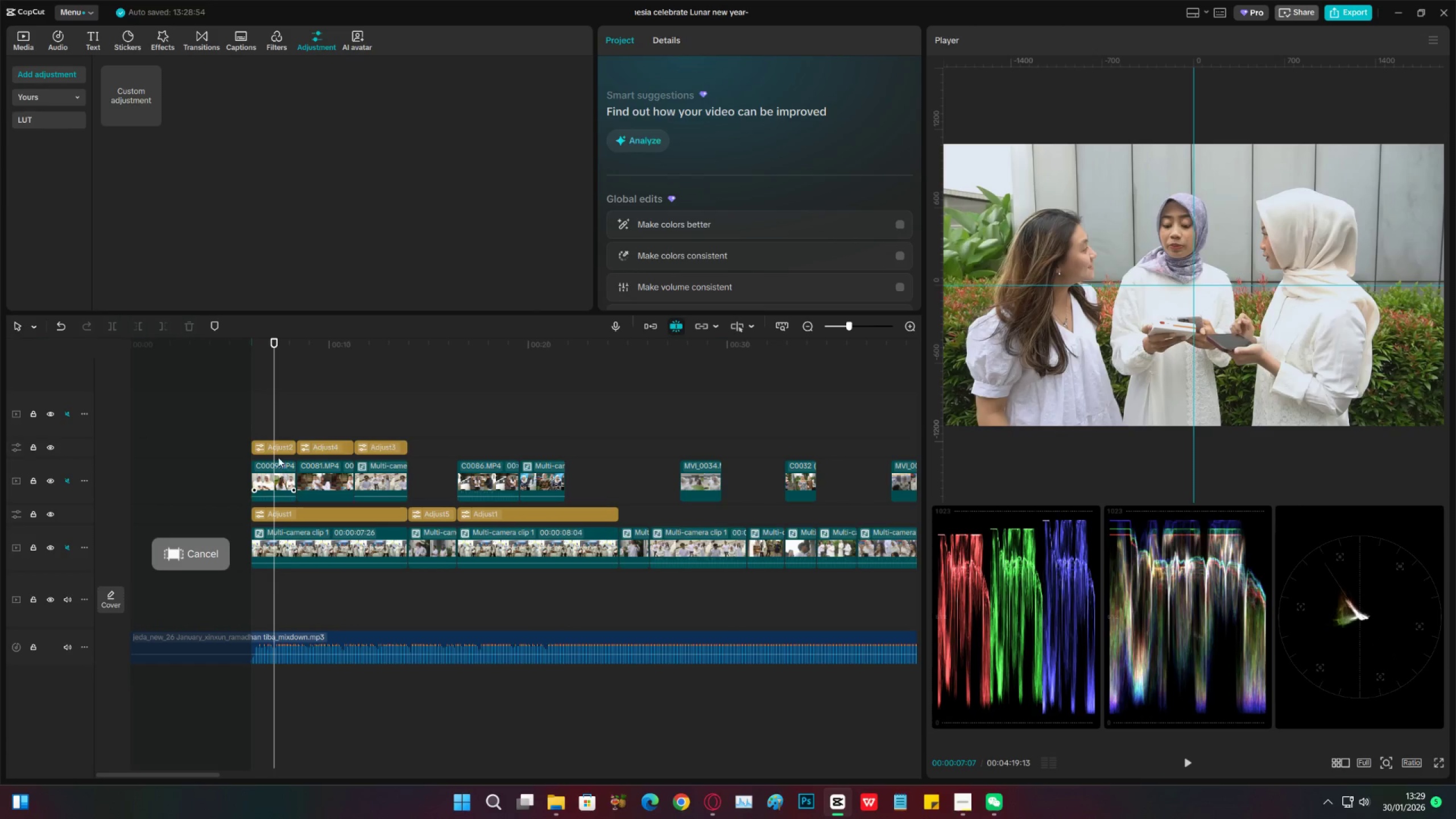 
left_click([277, 454])
 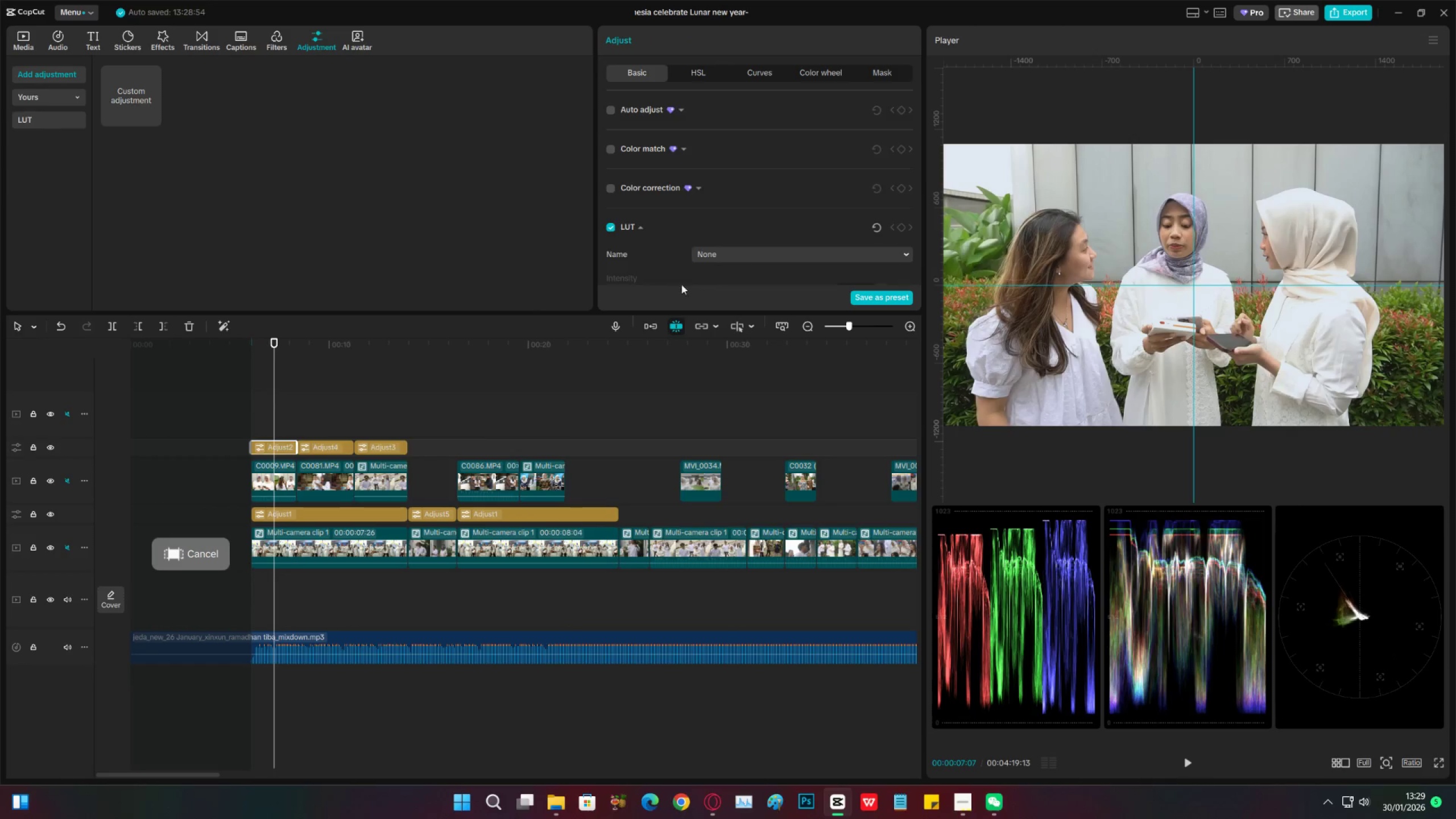 
scroll: coordinate [832, 225], scroll_direction: down, amount: 16.0
 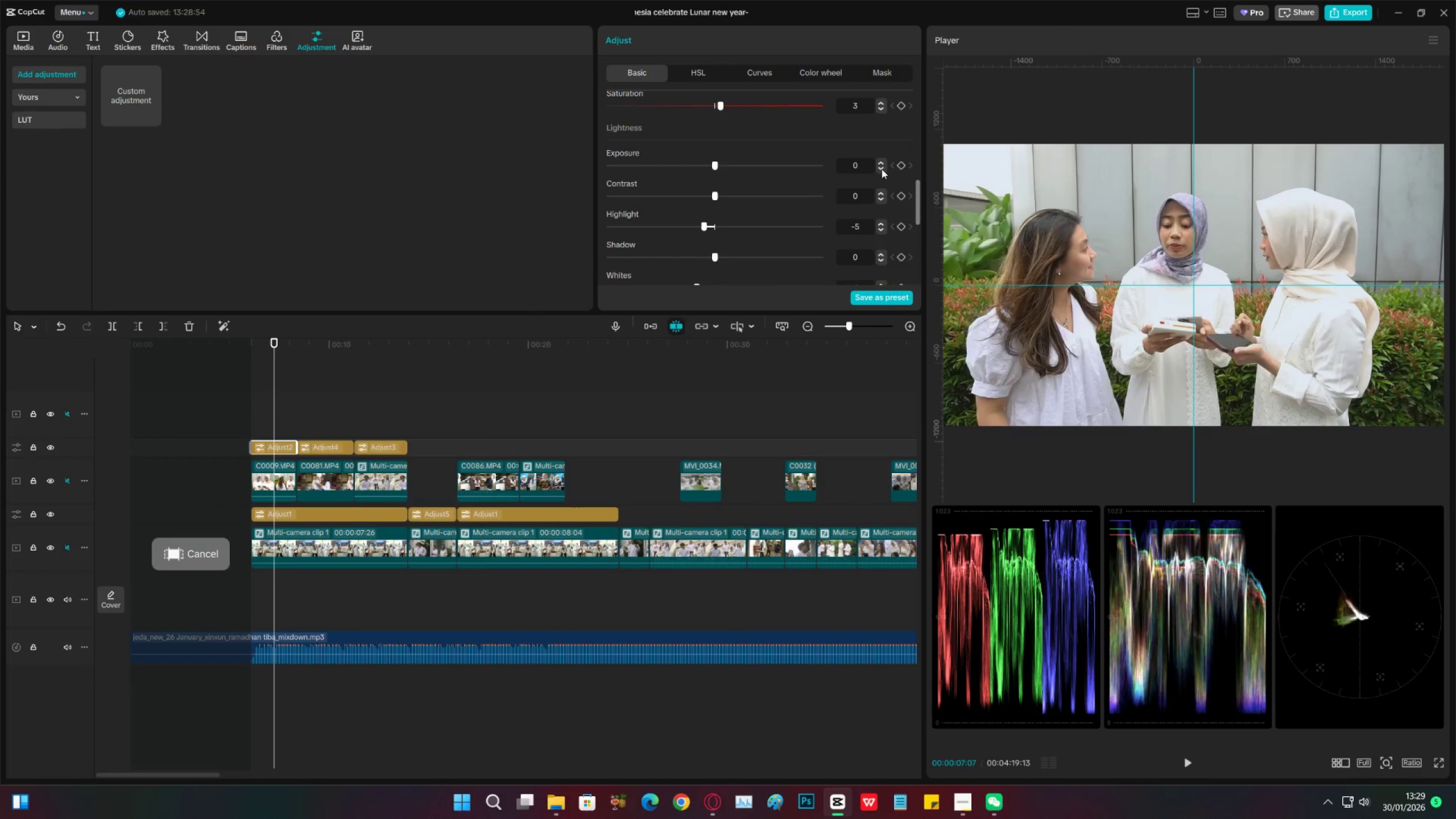 
double_click([882, 169])
 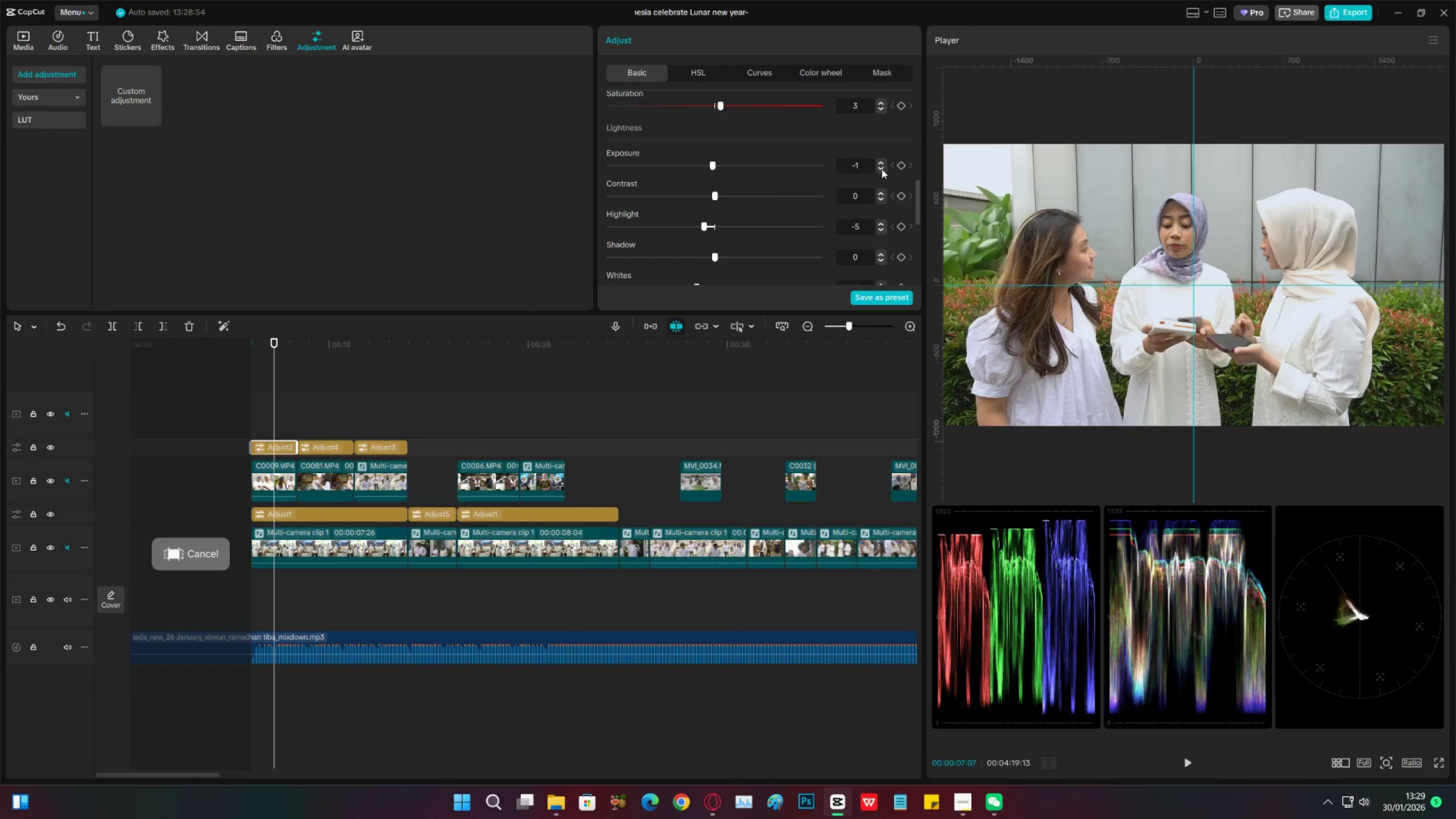 
triple_click([882, 169])
 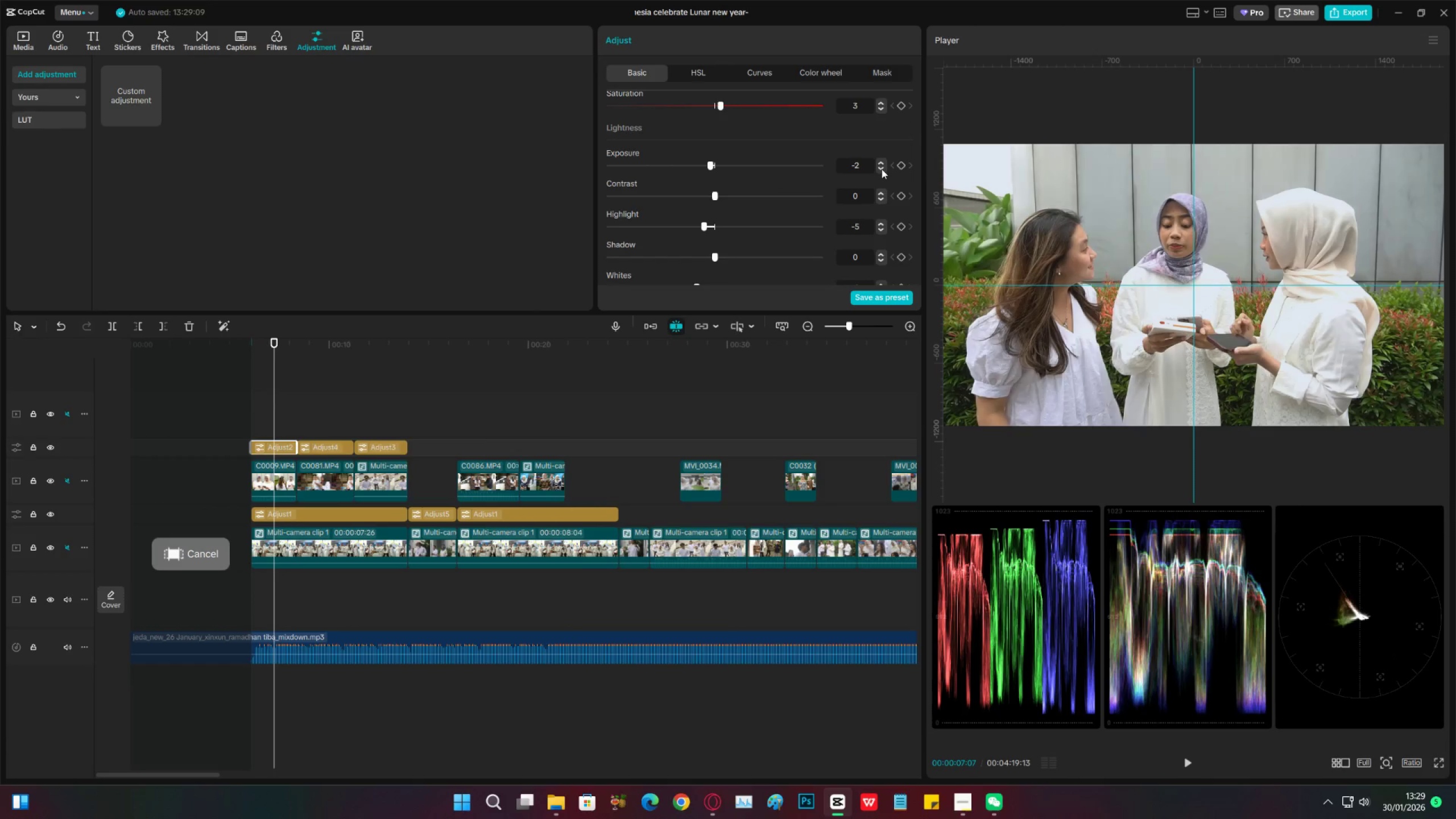 
left_click([882, 169])
 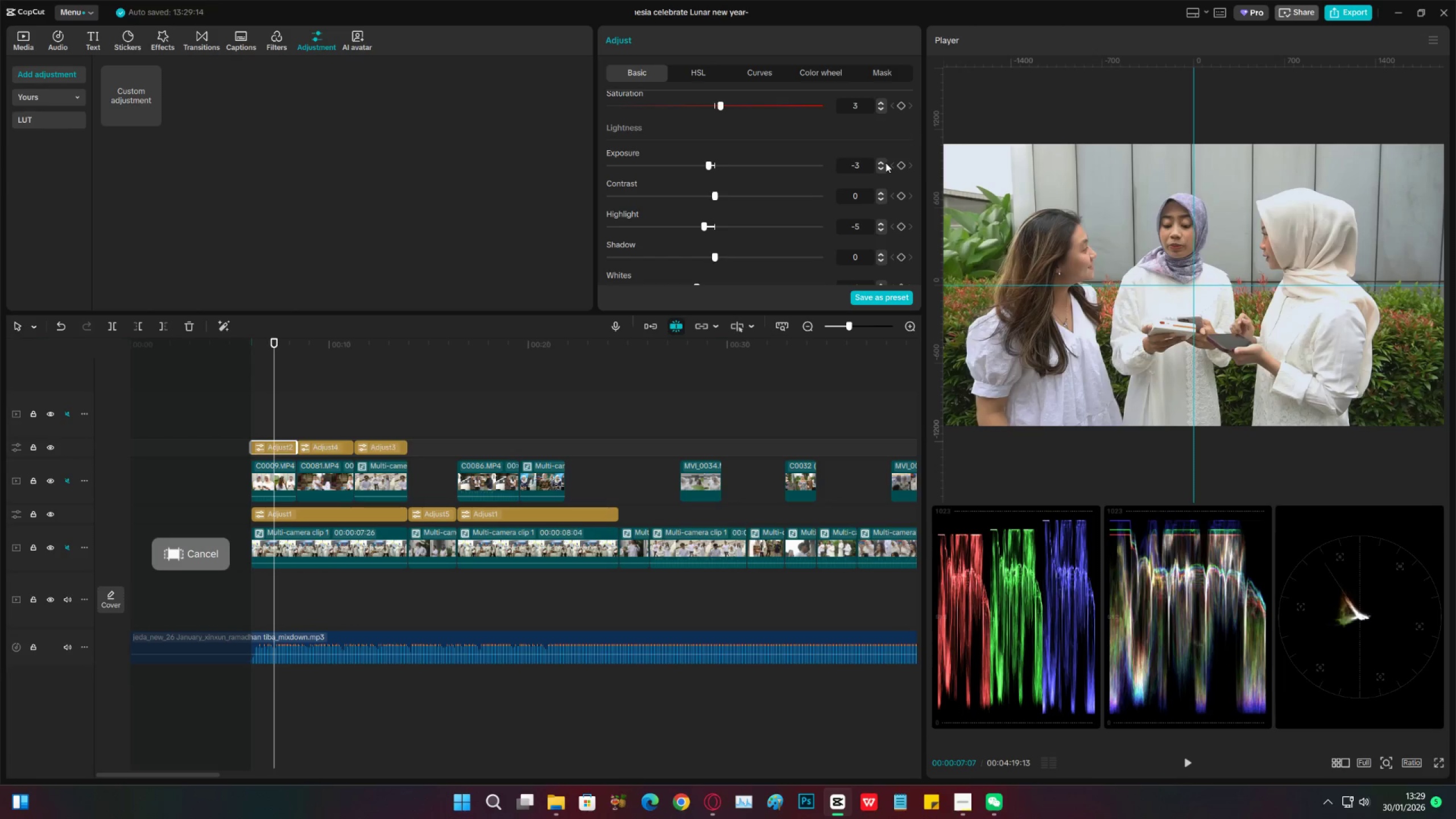 
wait(6.94)
 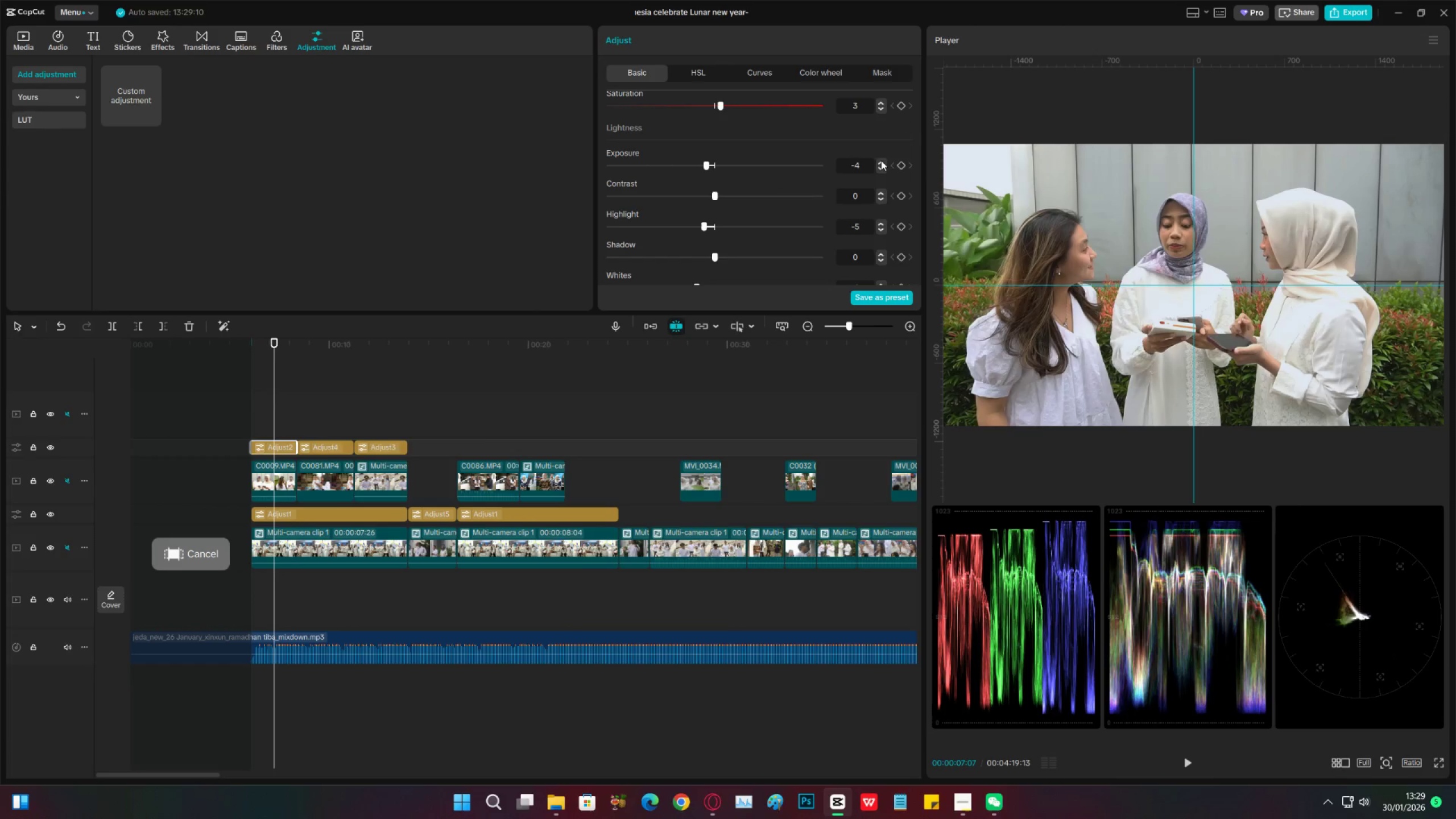 
left_click_drag(start_coordinate=[288, 351], to_coordinate=[432, 359])
 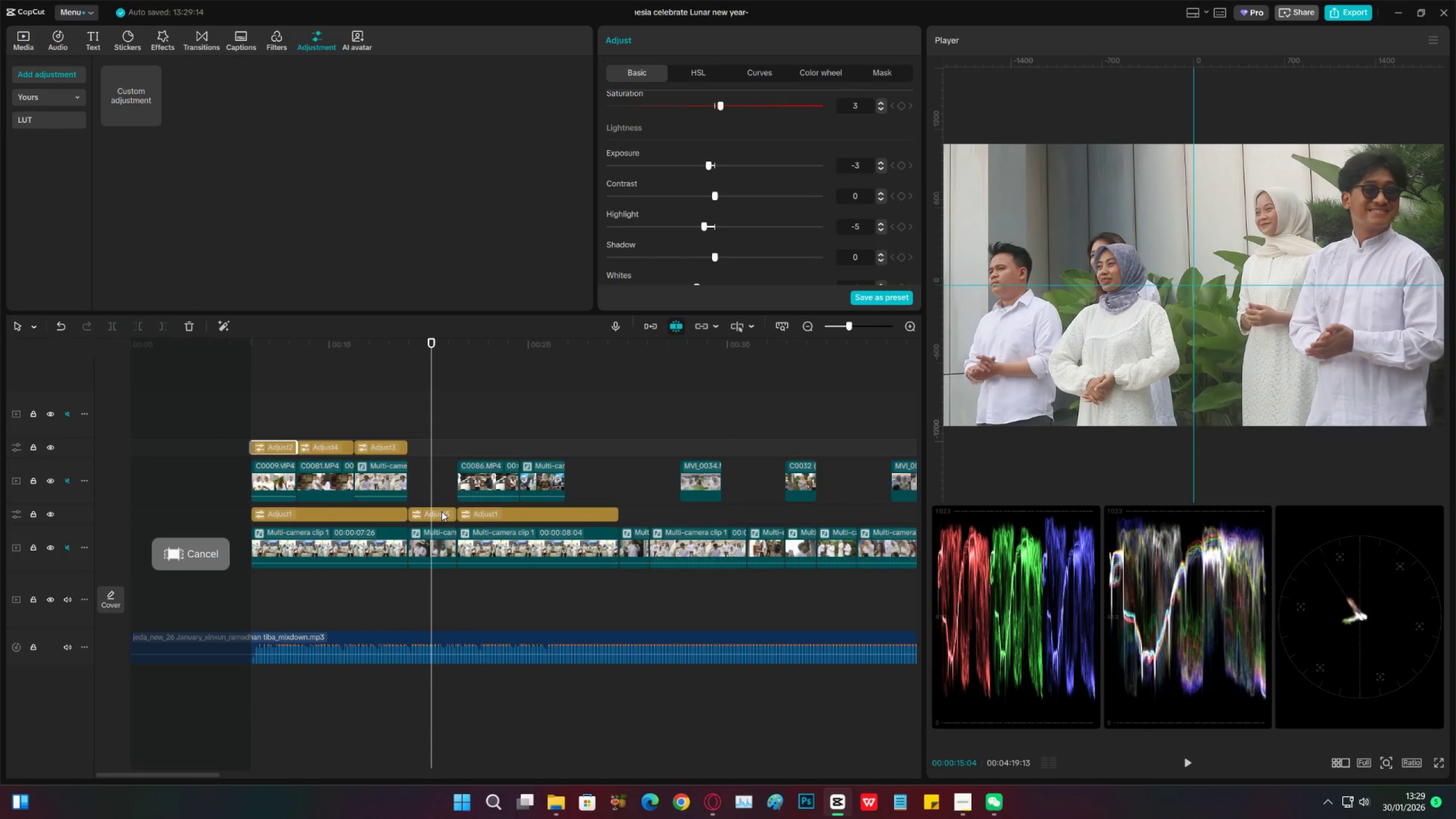 
left_click([444, 511])
 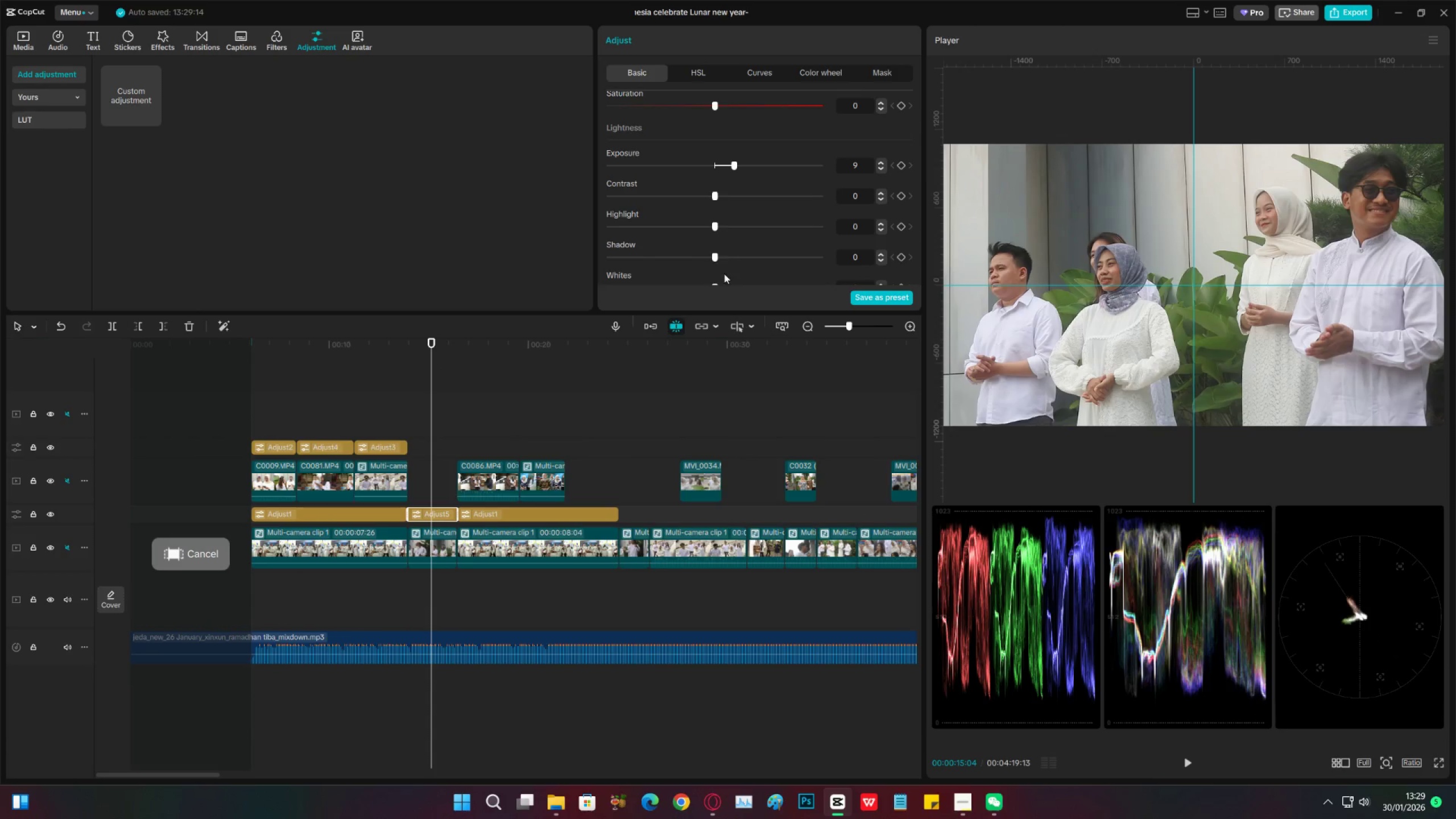 
scroll: coordinate [786, 213], scroll_direction: down, amount: 2.0
 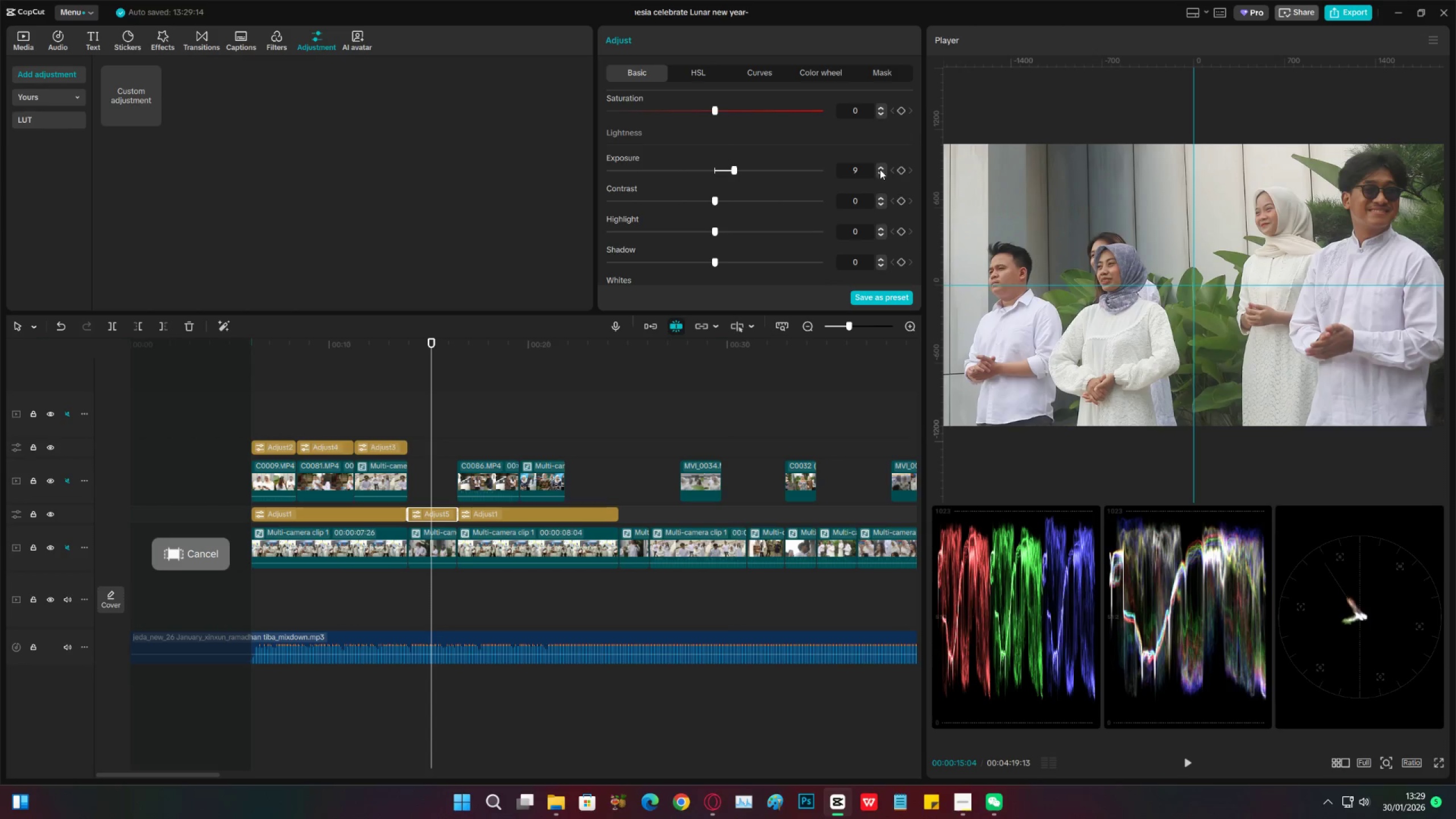 
left_click([880, 168])
 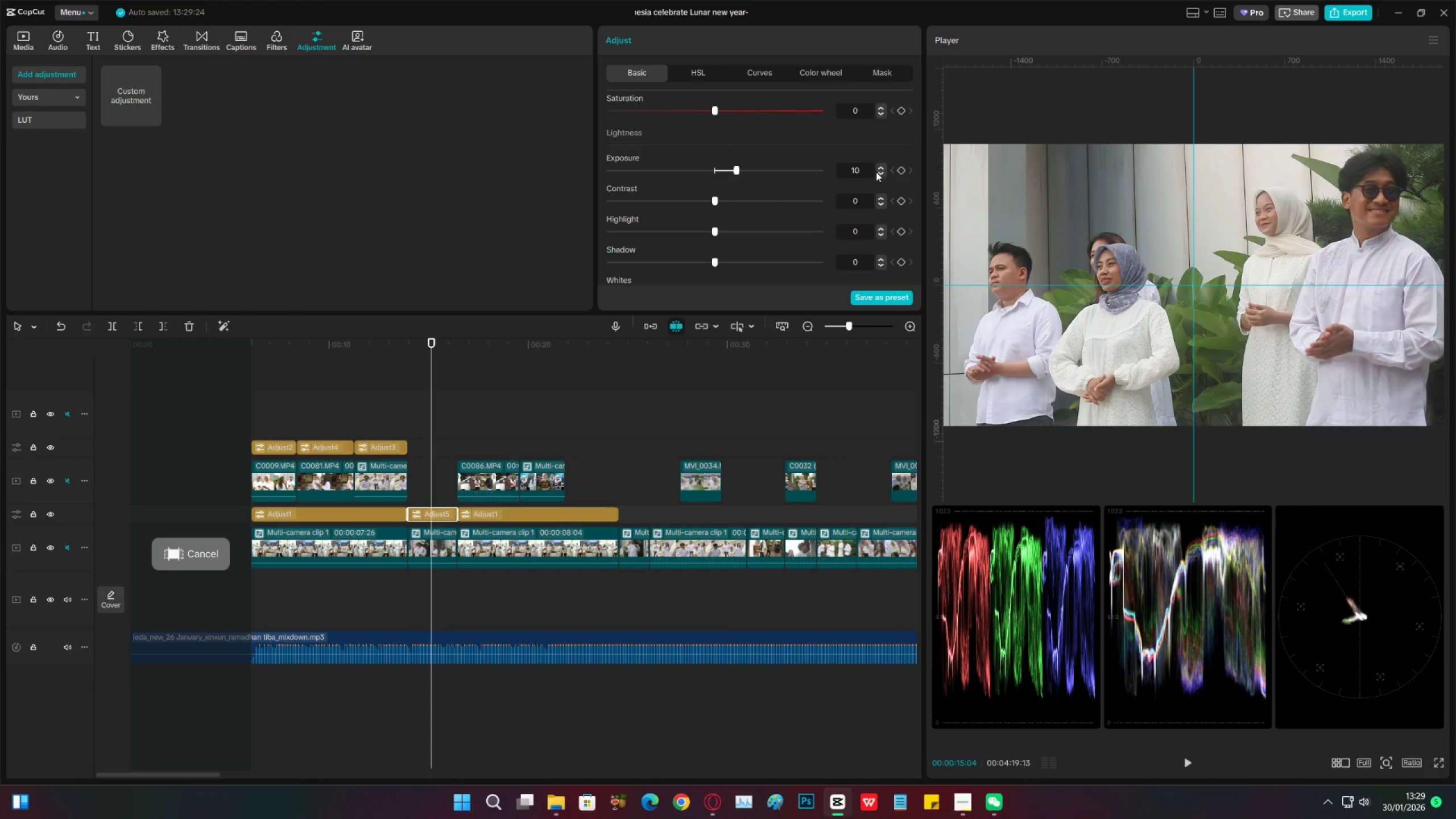 
left_click([884, 173])
 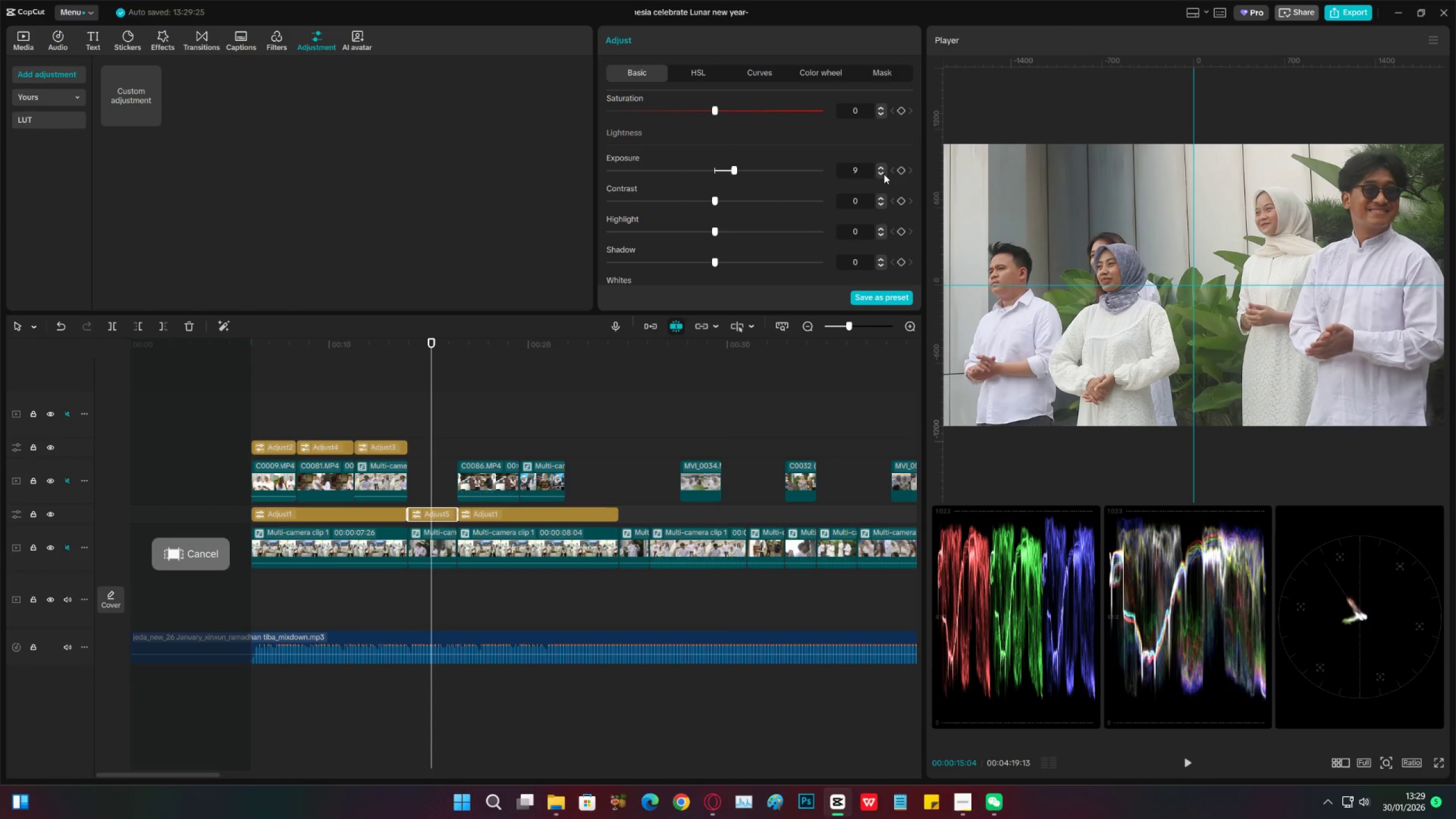 
scroll: coordinate [818, 195], scroll_direction: down, amount: 2.0
 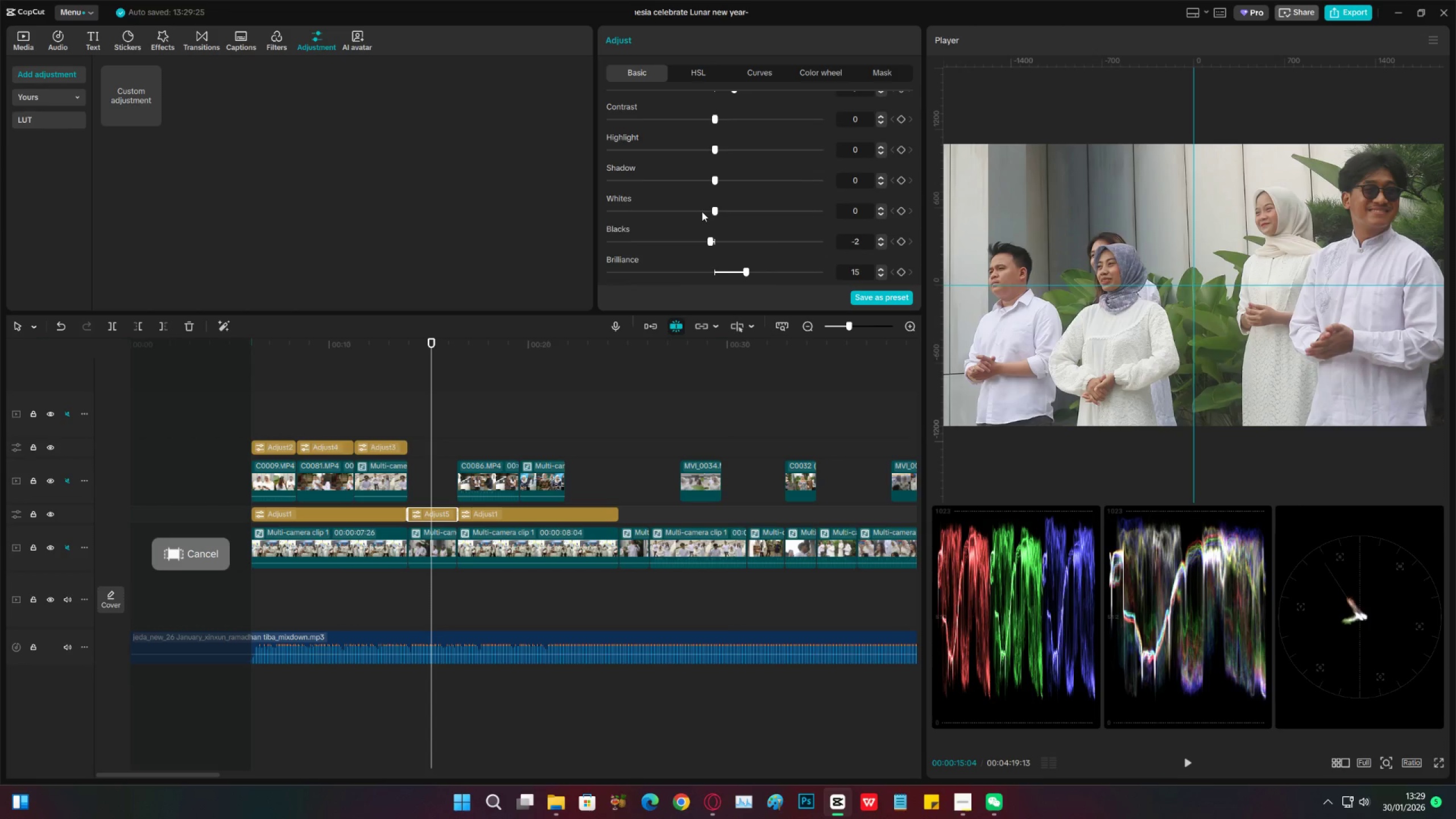 
scroll: coordinate [701, 179], scroll_direction: up, amount: 1.0
 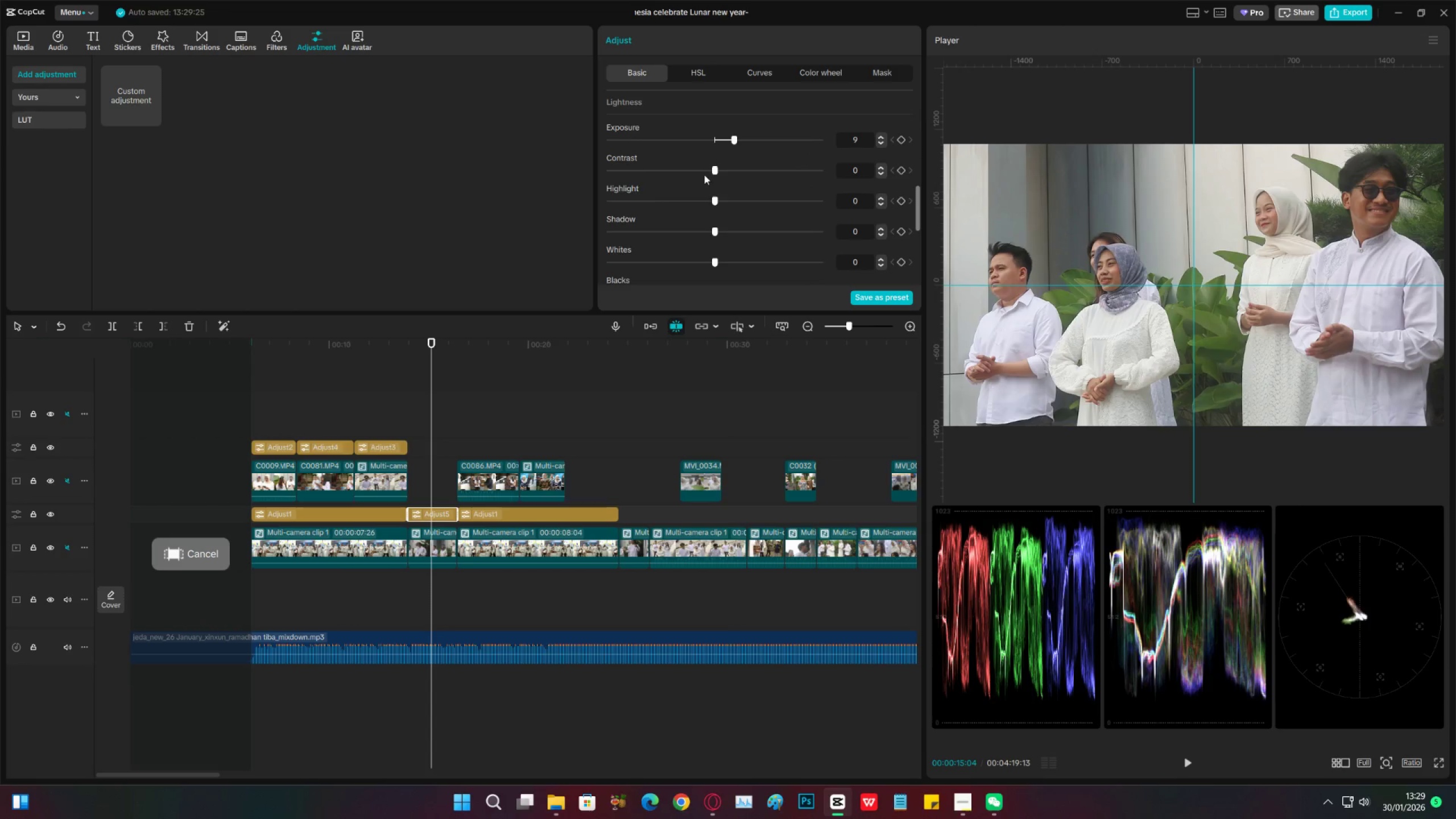 
left_click([704, 175])
 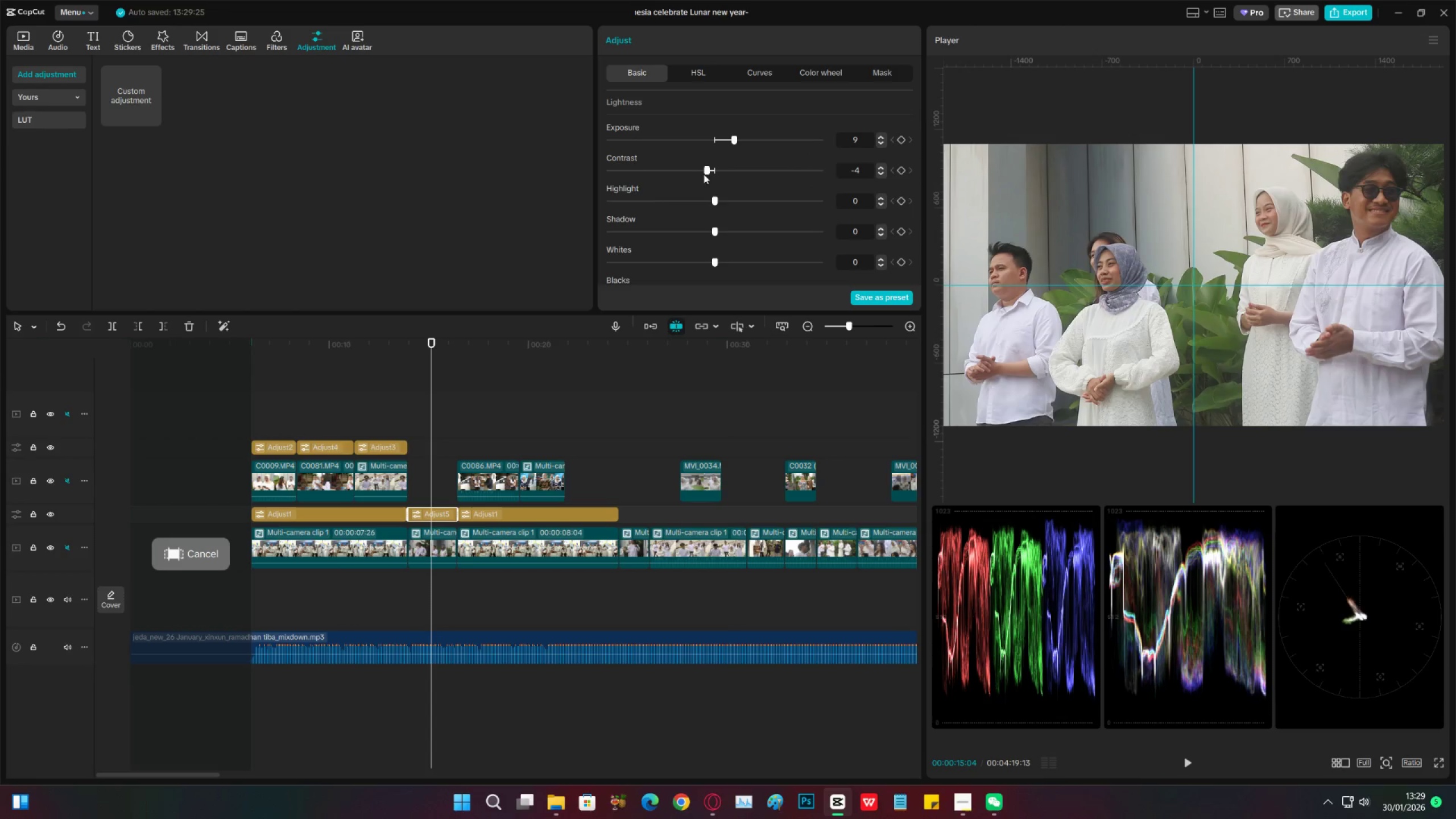 
left_click_drag(start_coordinate=[700, 172], to_coordinate=[709, 169])
 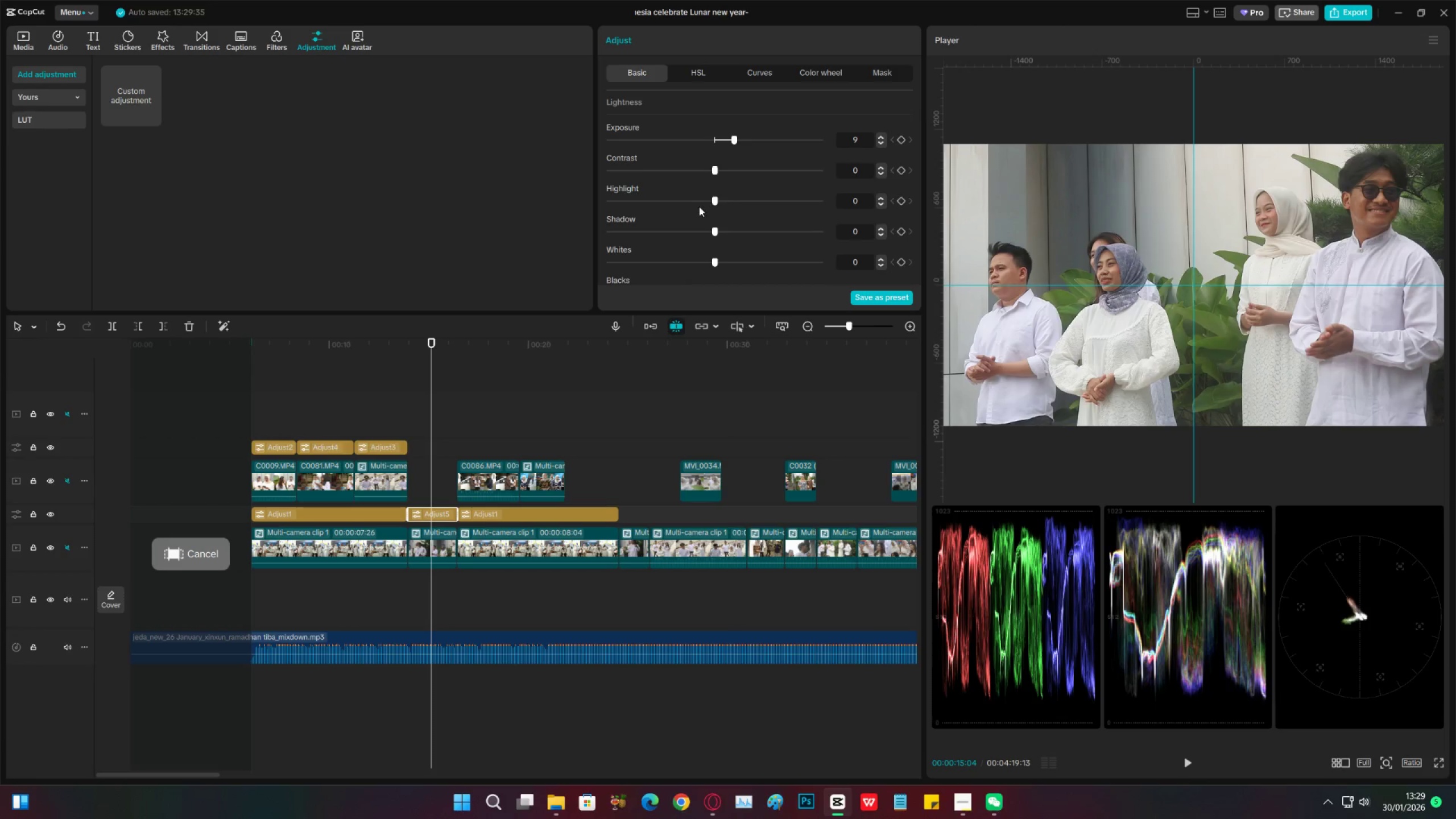 
scroll: coordinate [698, 210], scroll_direction: up, amount: 2.0
 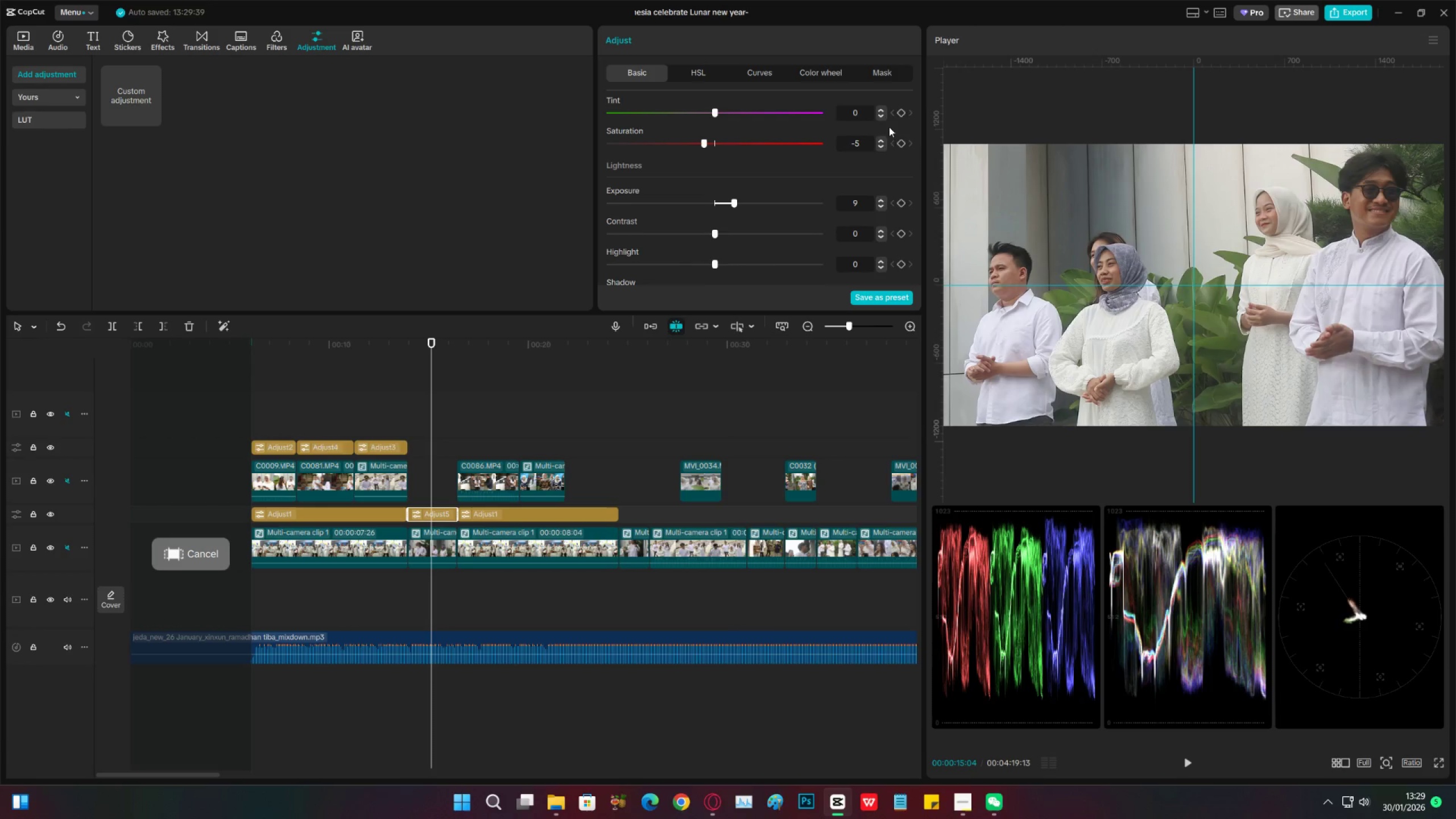 
double_click([881, 142])
 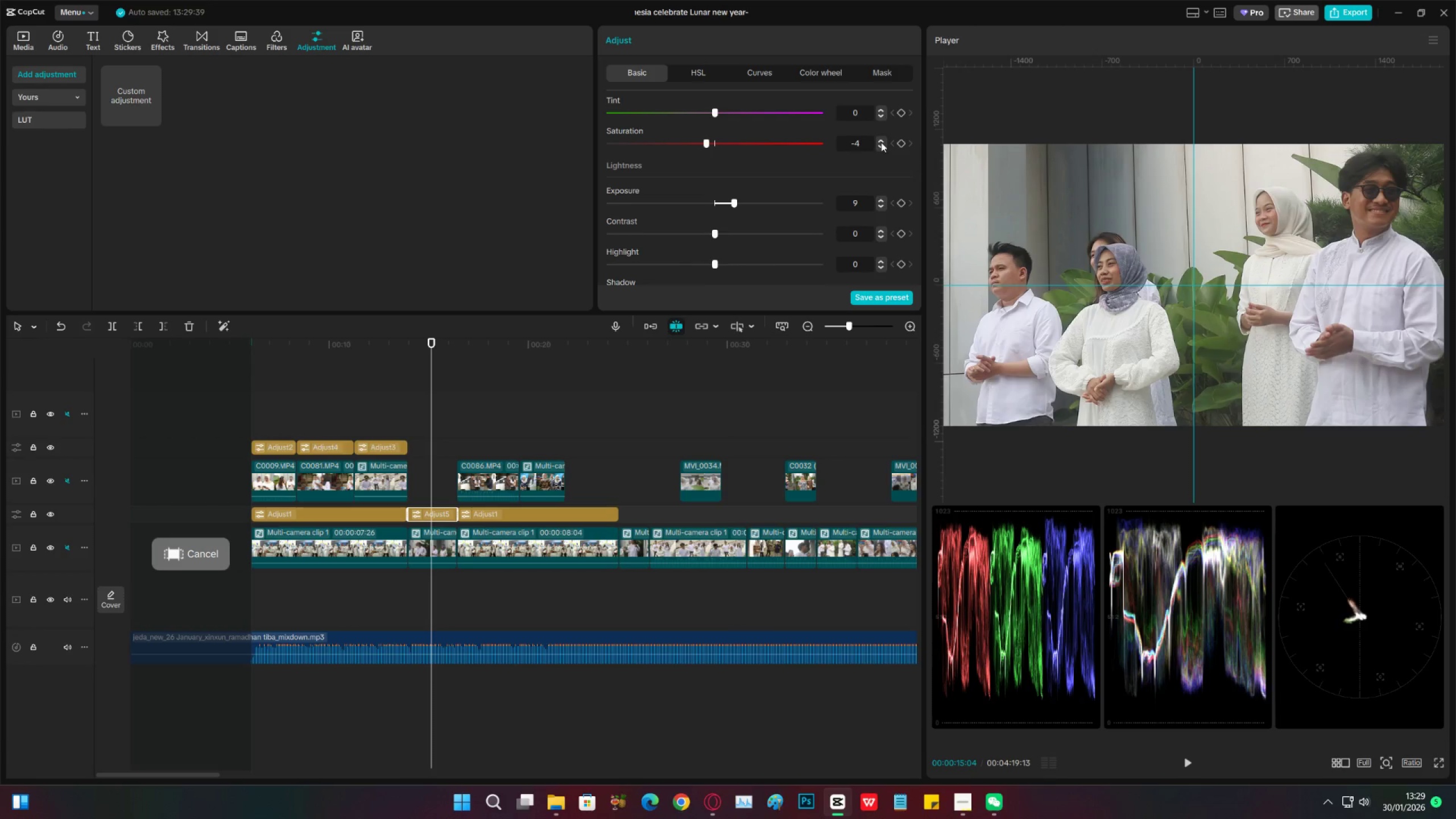 
triple_click([881, 142])
 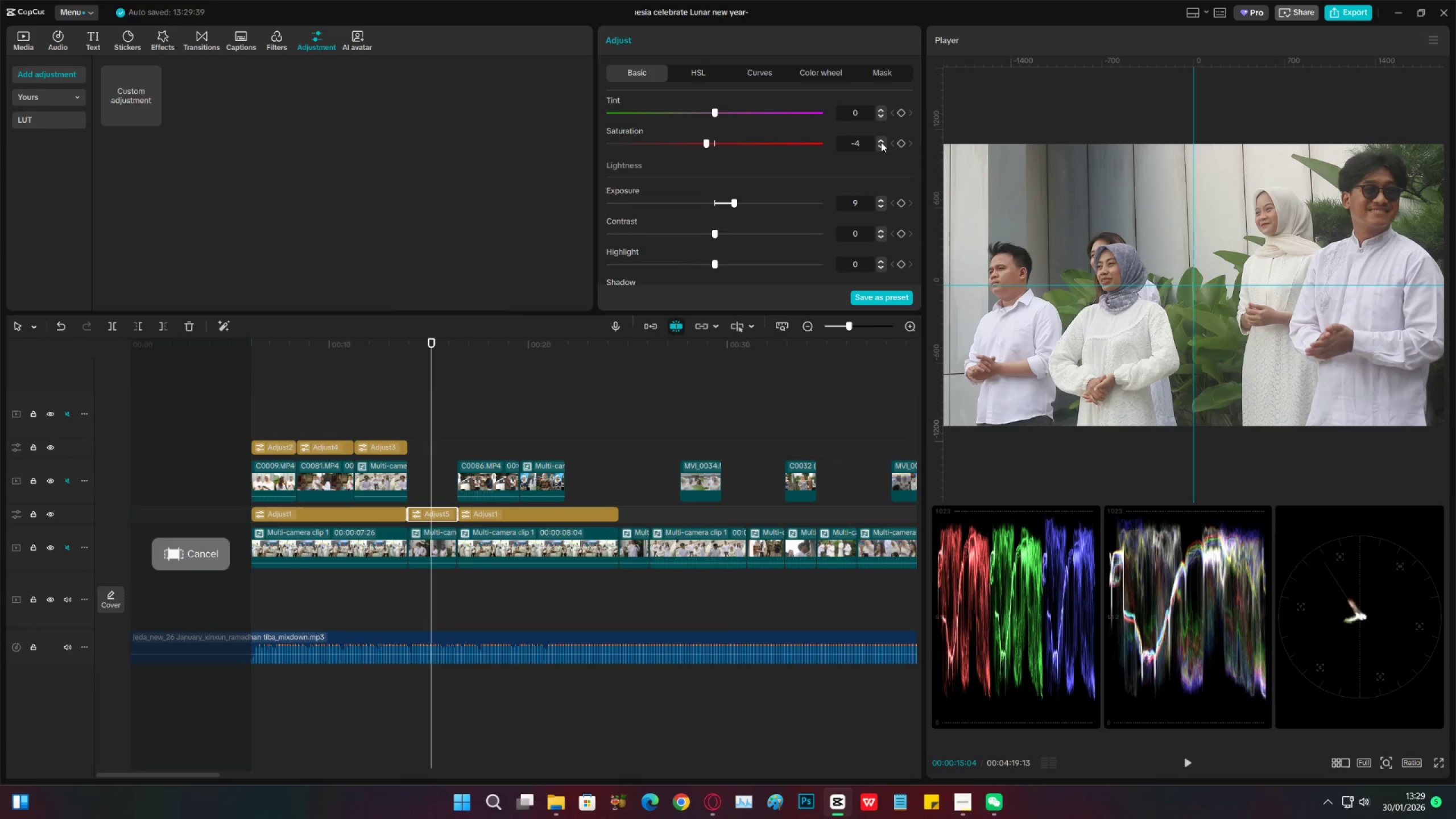 
triple_click([881, 142])
 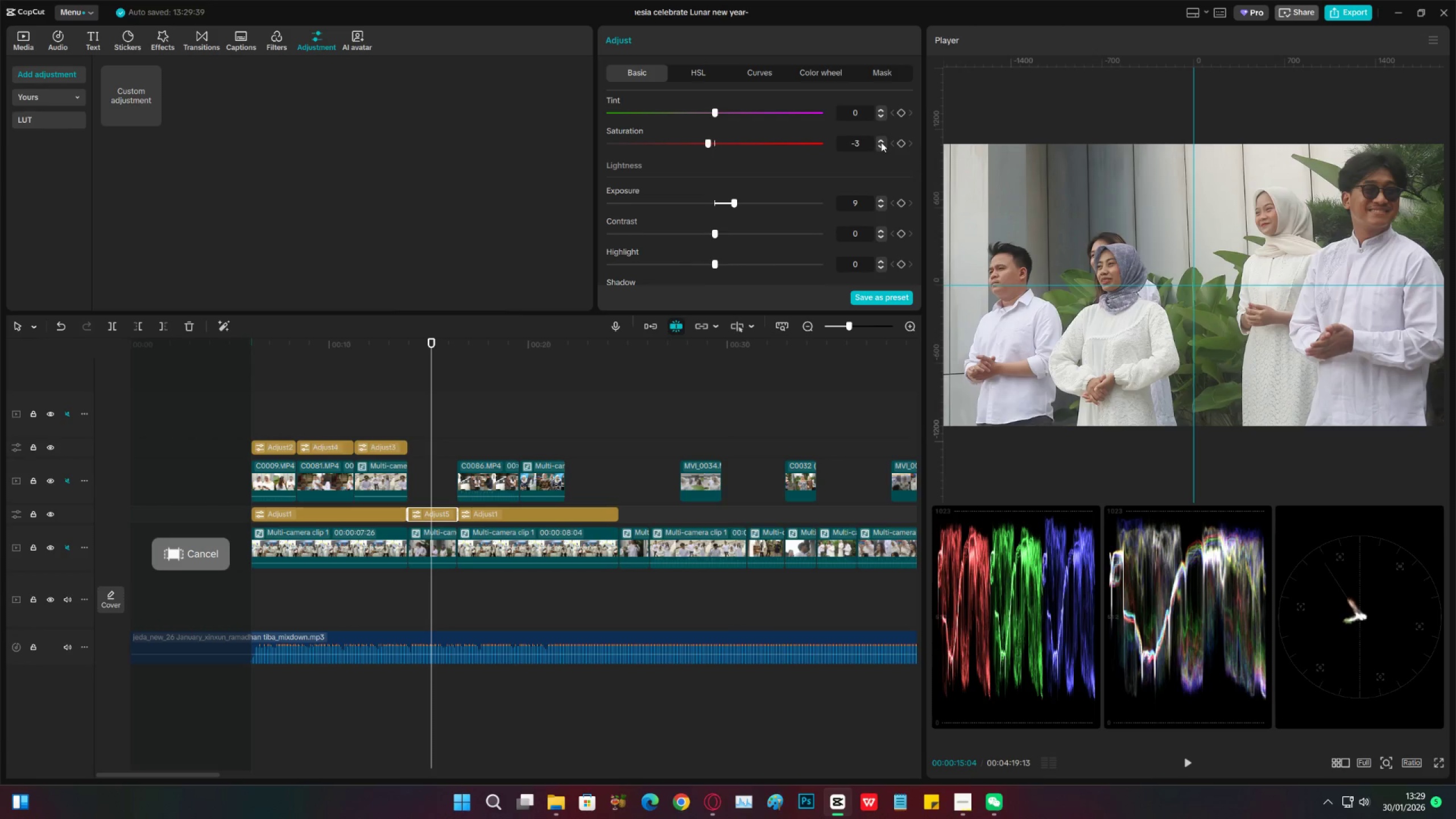 
triple_click([881, 142])
 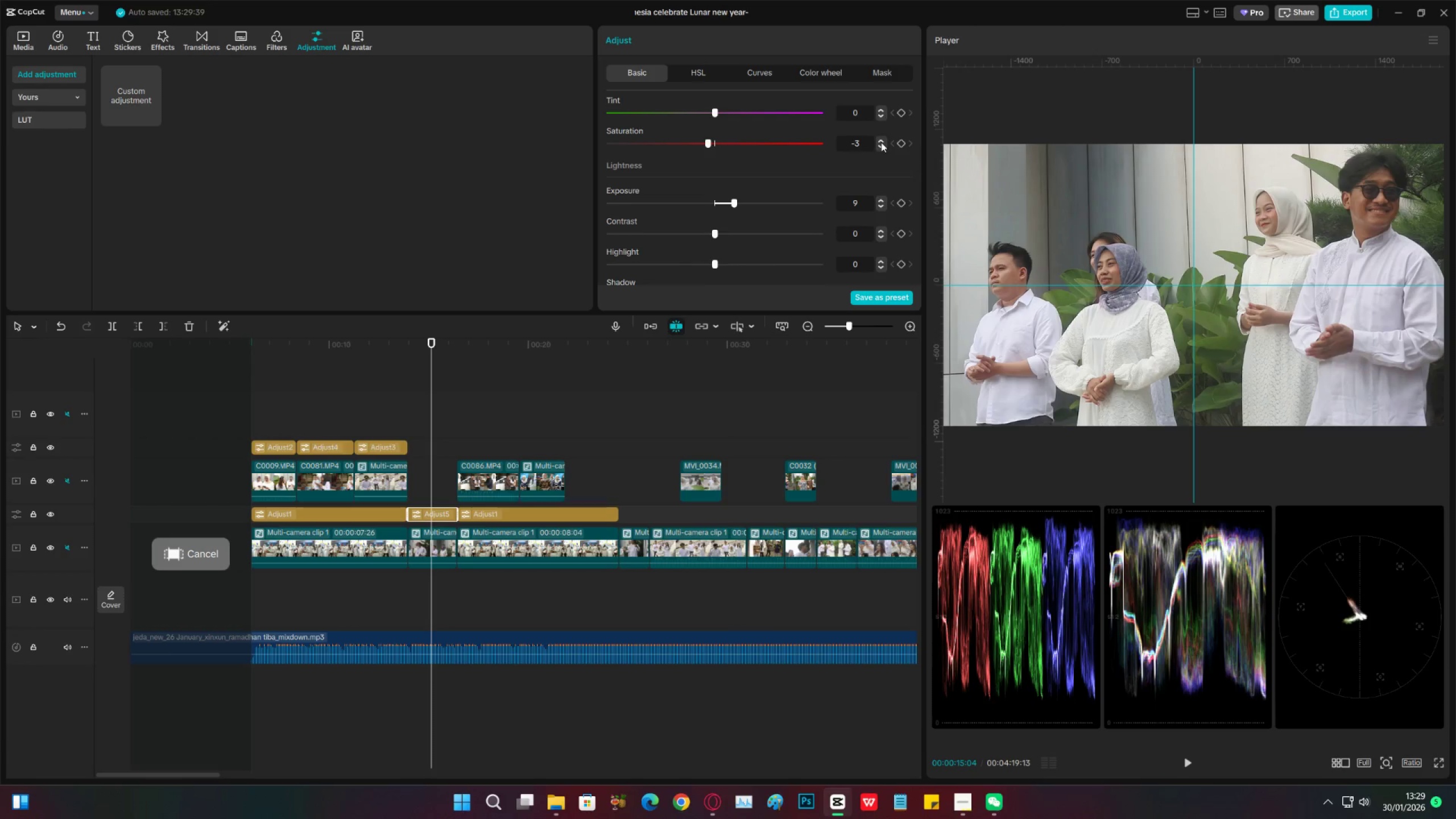 
triple_click([881, 142])
 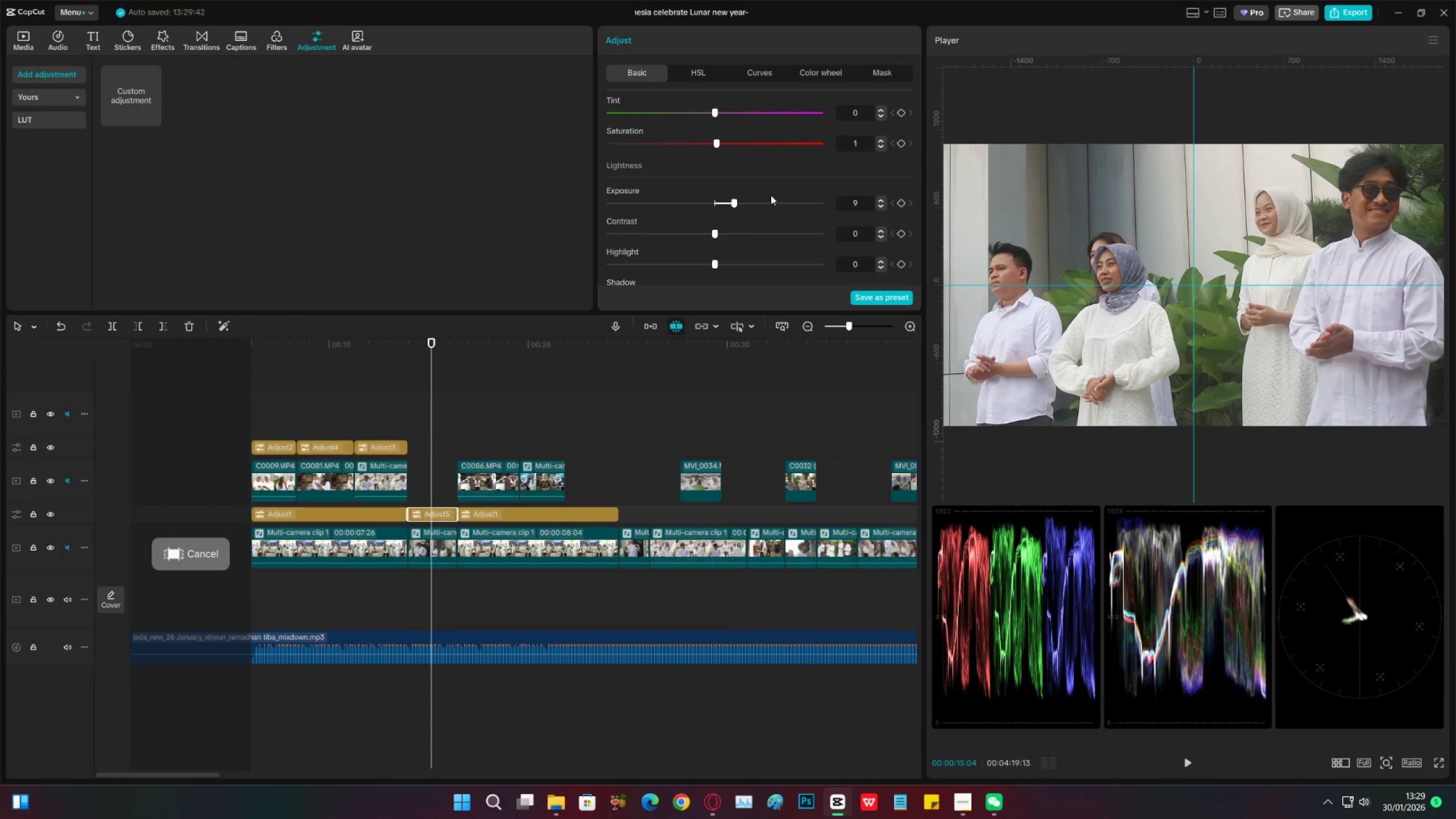 
left_click([880, 146])
 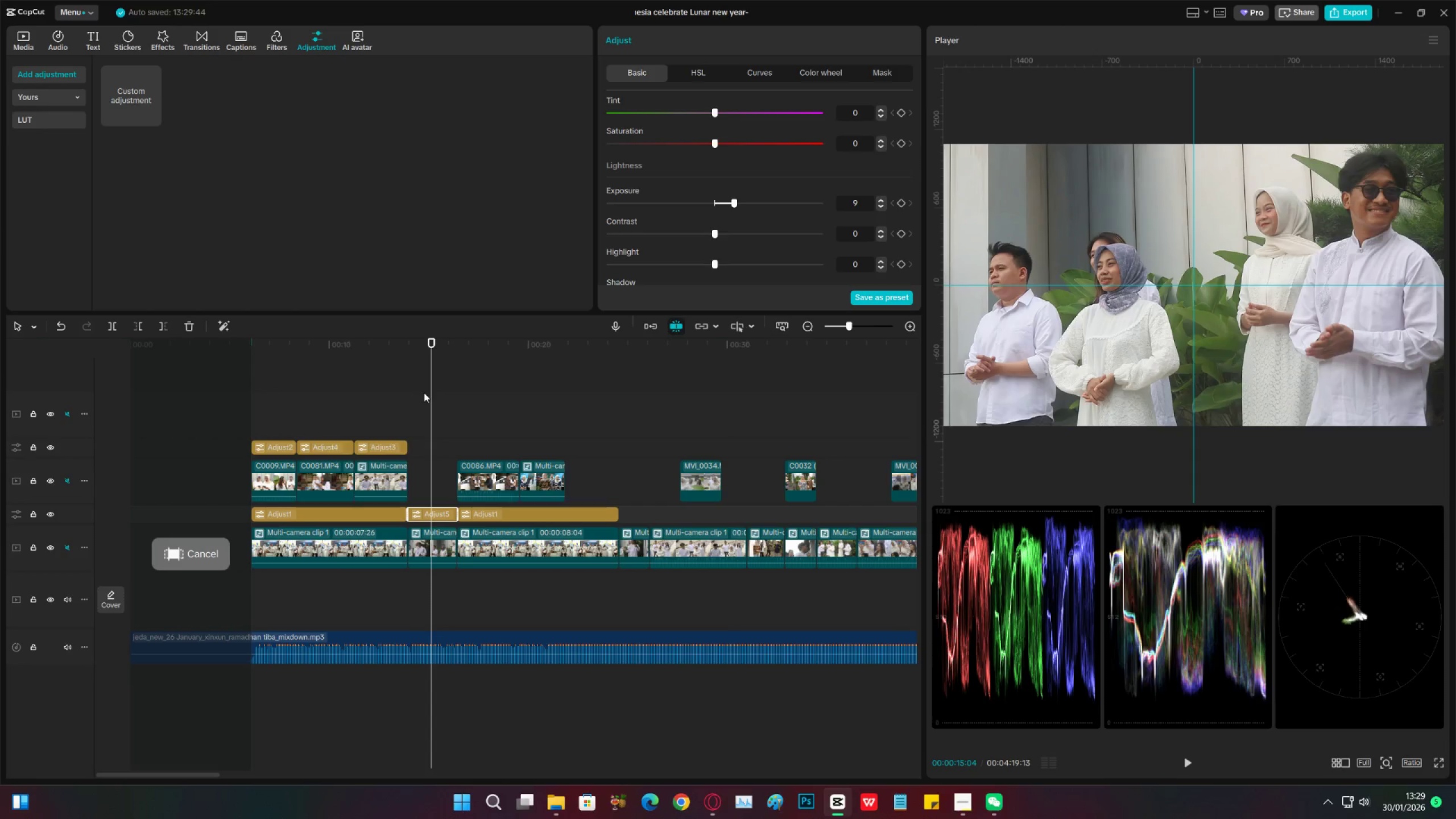 
left_click([487, 374])
 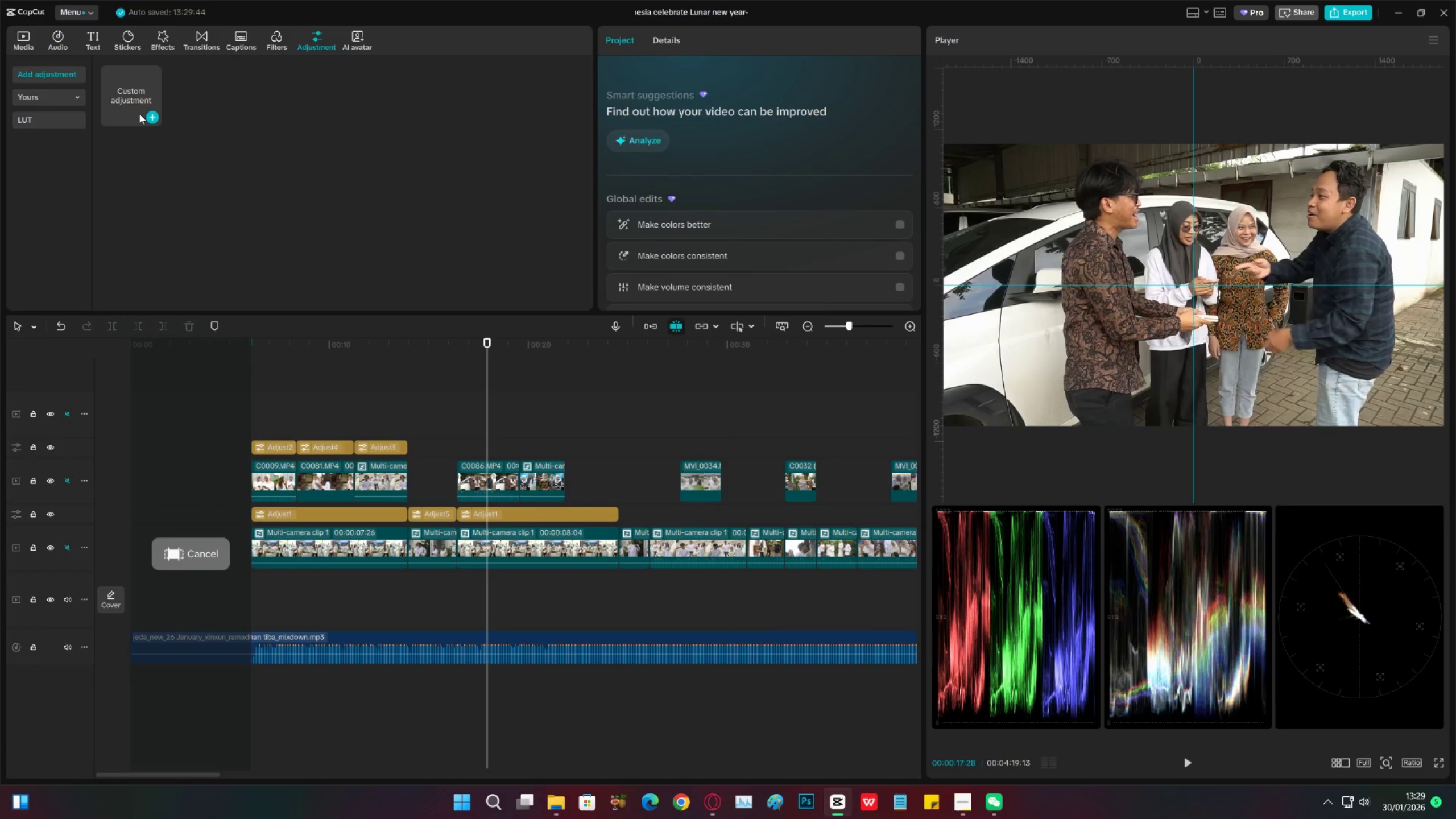 
left_click([153, 119])
 